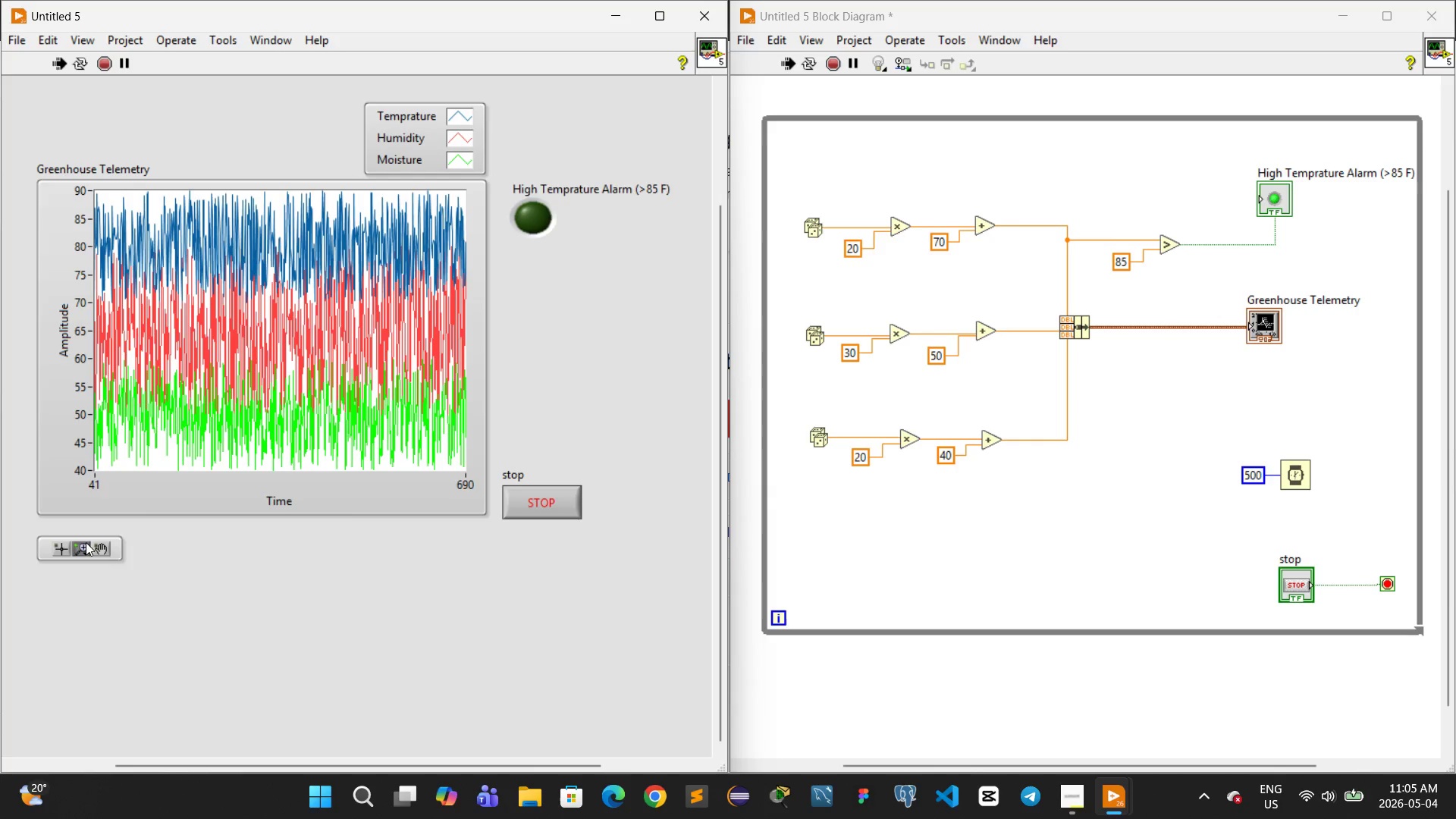 
left_click([118, 555])
 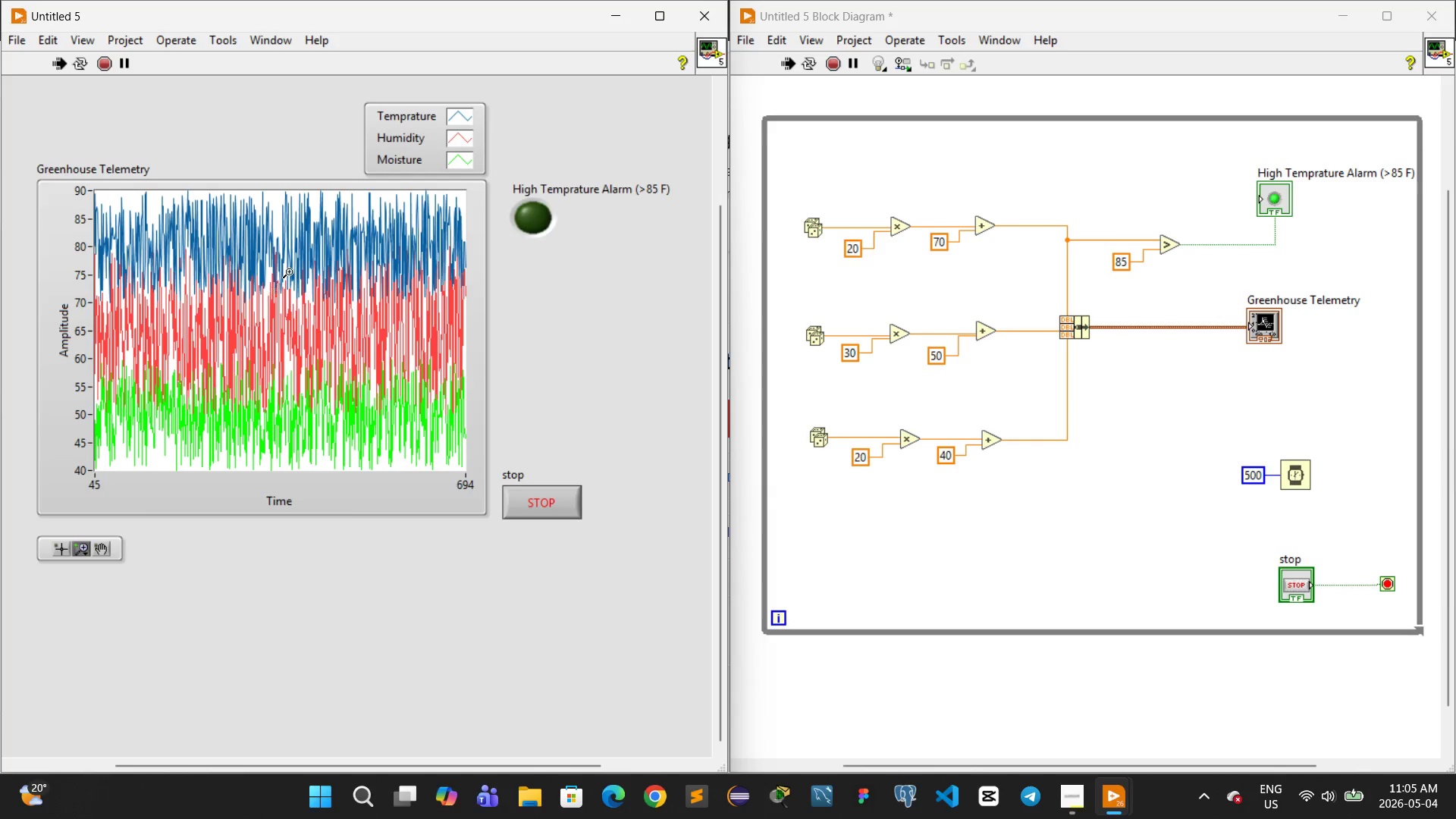 
left_click([290, 271])
 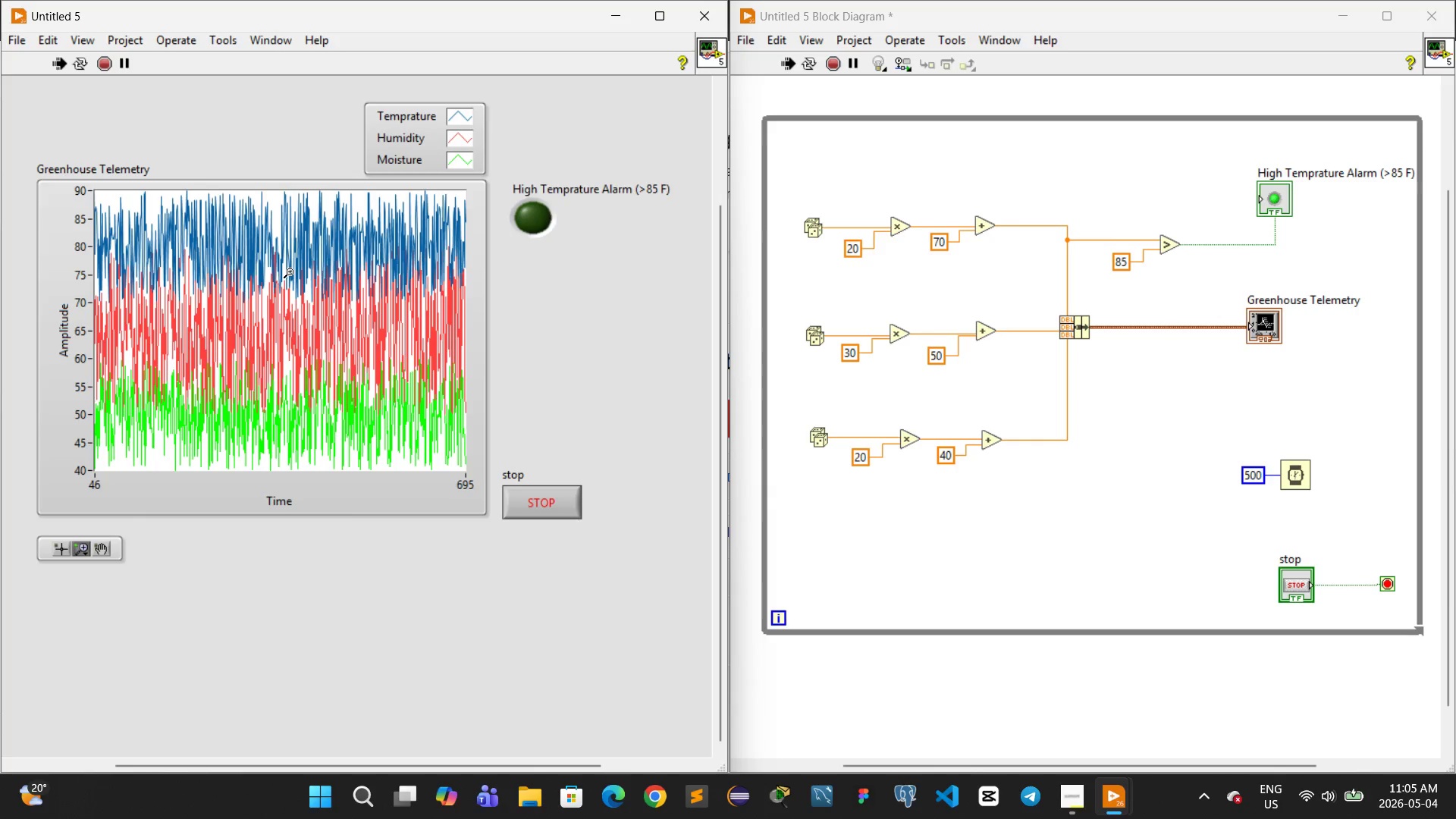 
left_click([290, 271])
 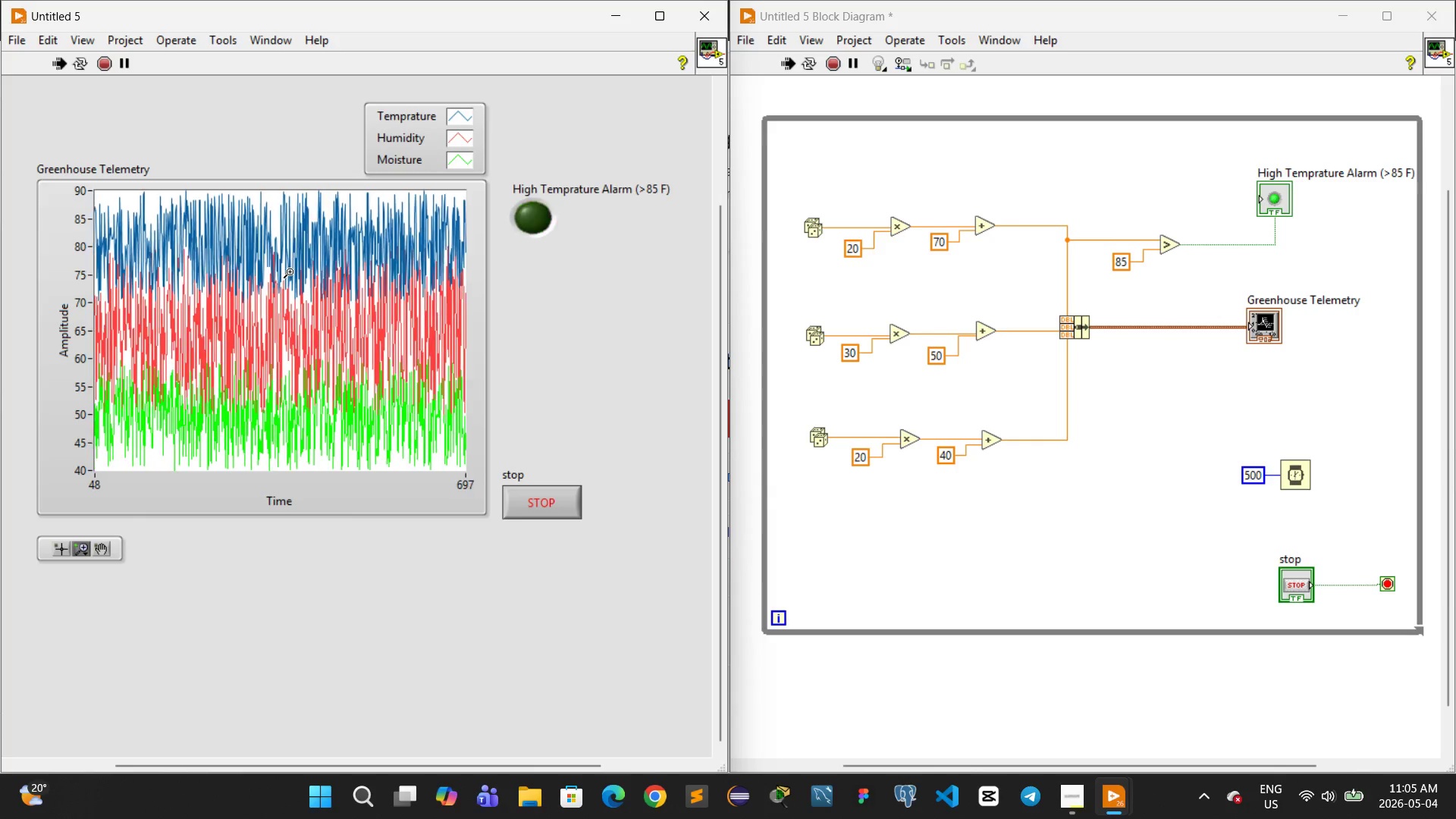 
left_click([290, 271])
 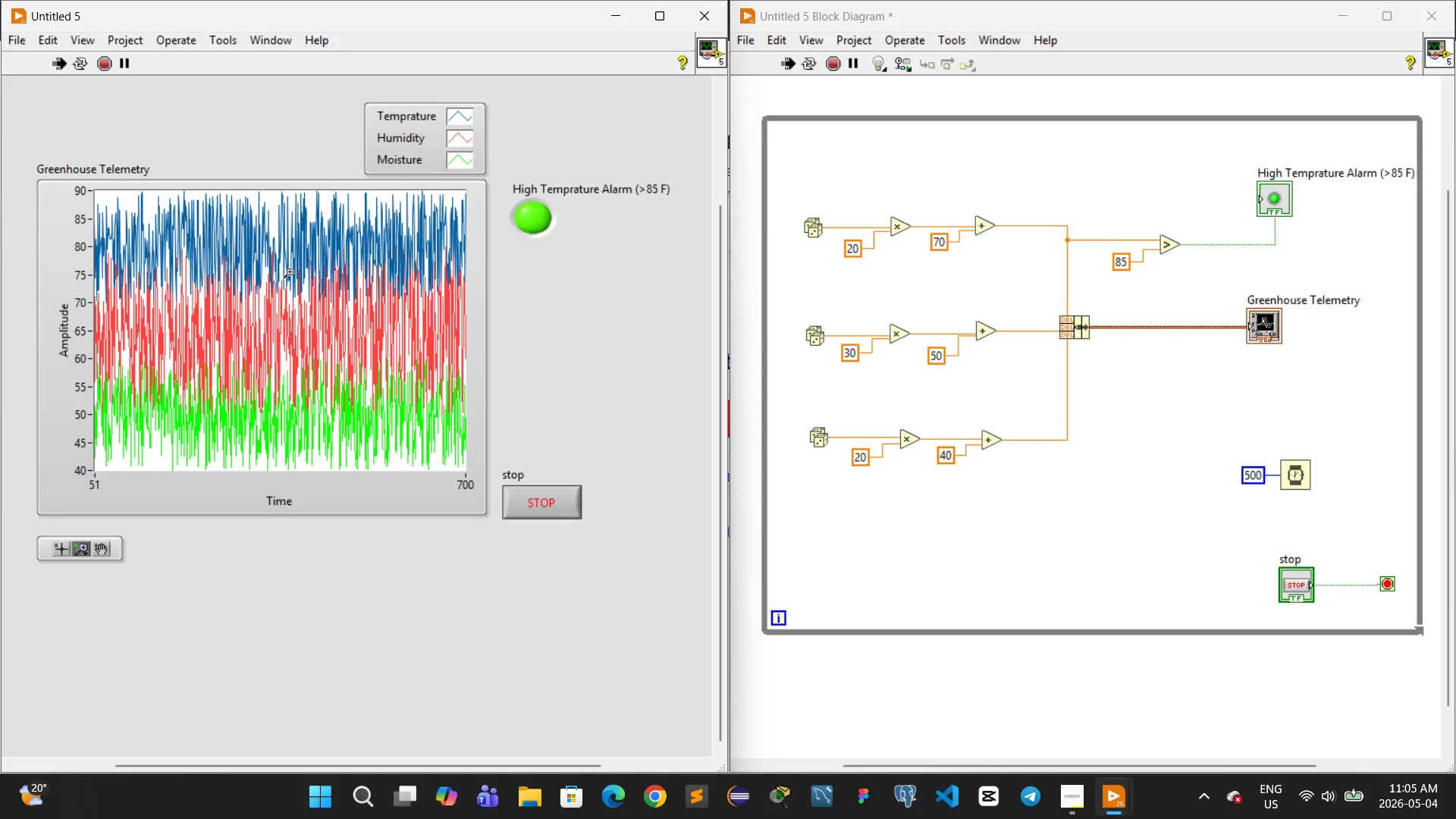 
scroll: coordinate [290, 271], scroll_direction: up, amount: 3.0
 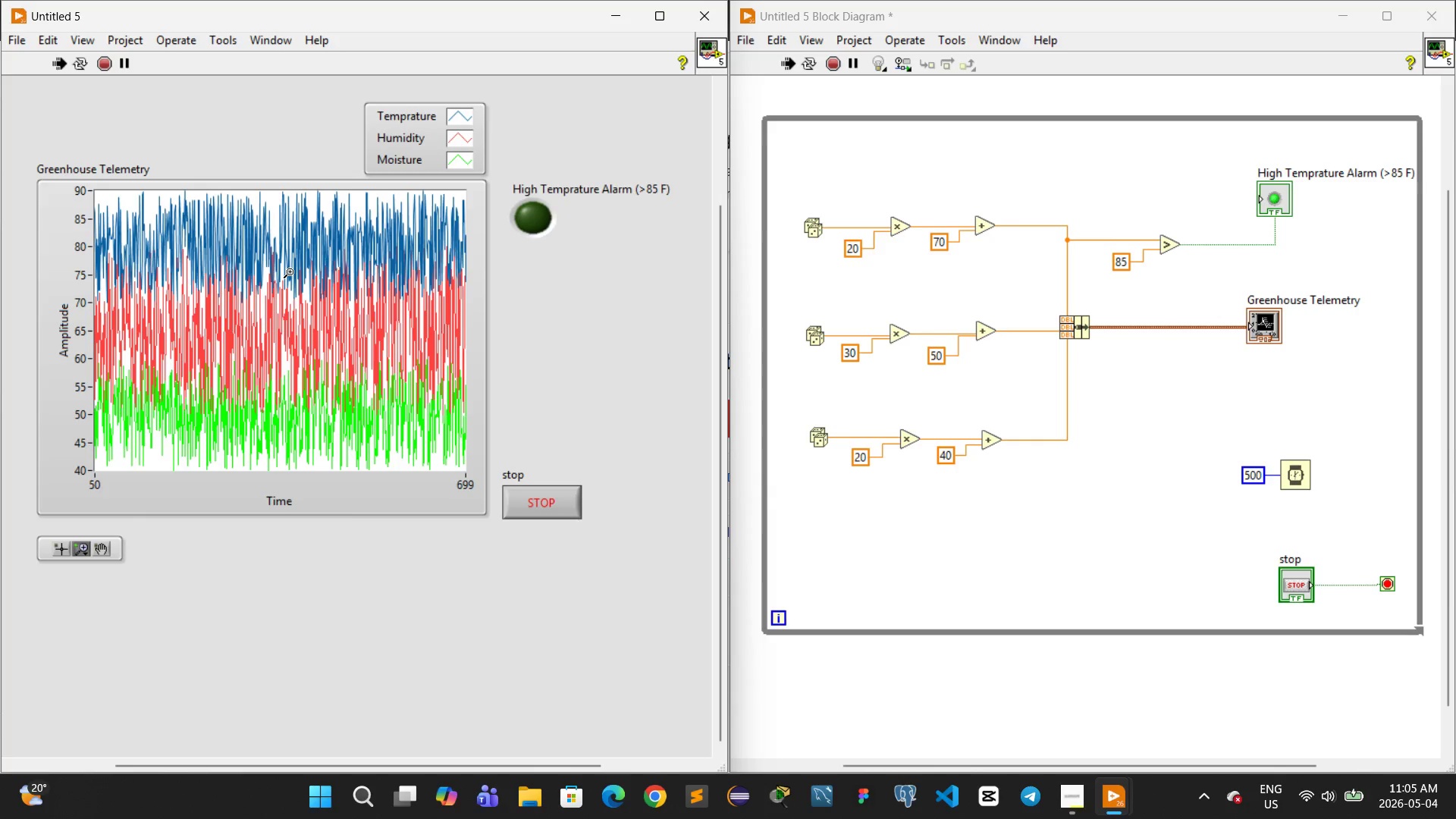 
middle_click([290, 271])
 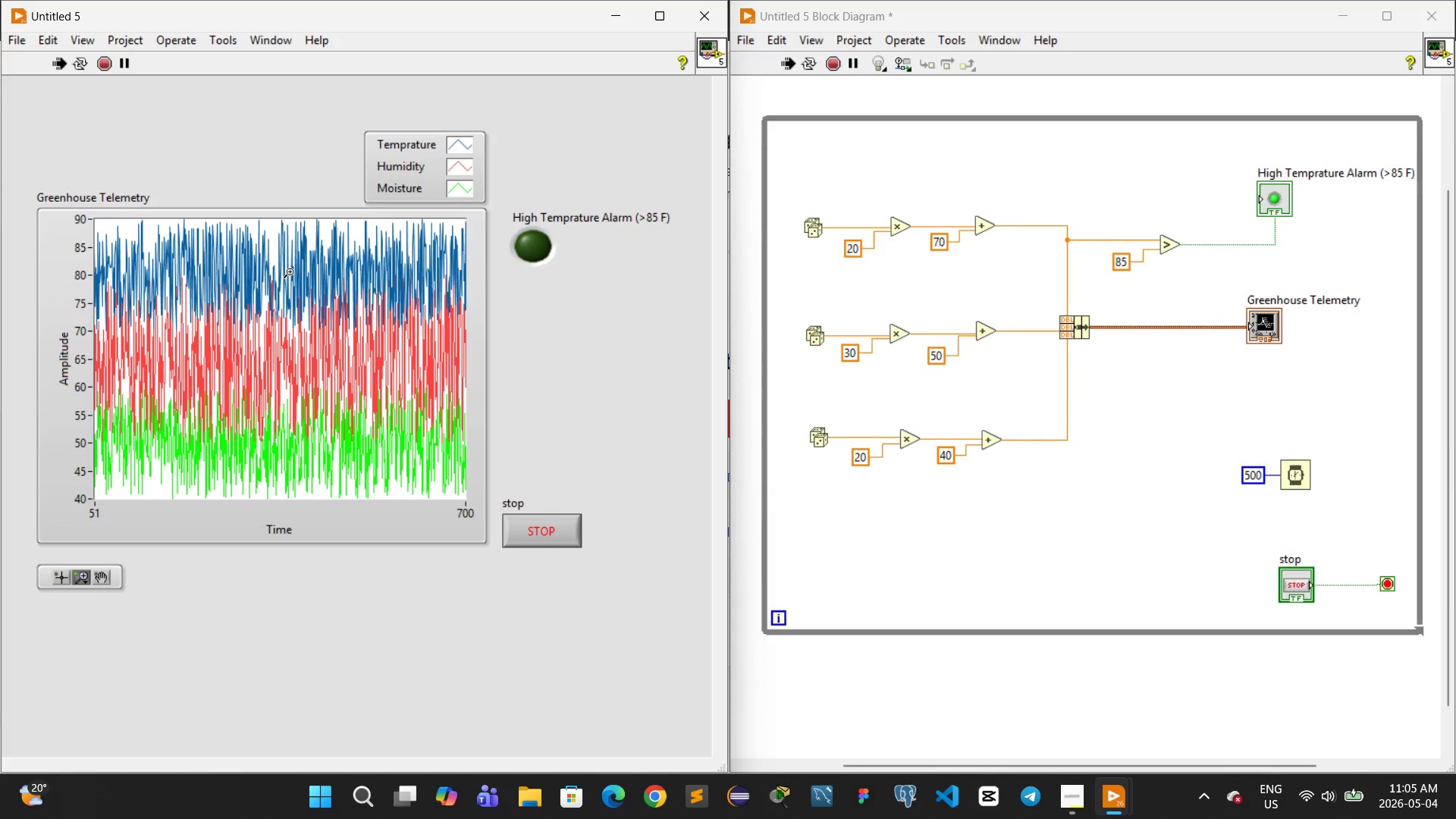 
scroll: coordinate [290, 271], scroll_direction: none, amount: 0.0
 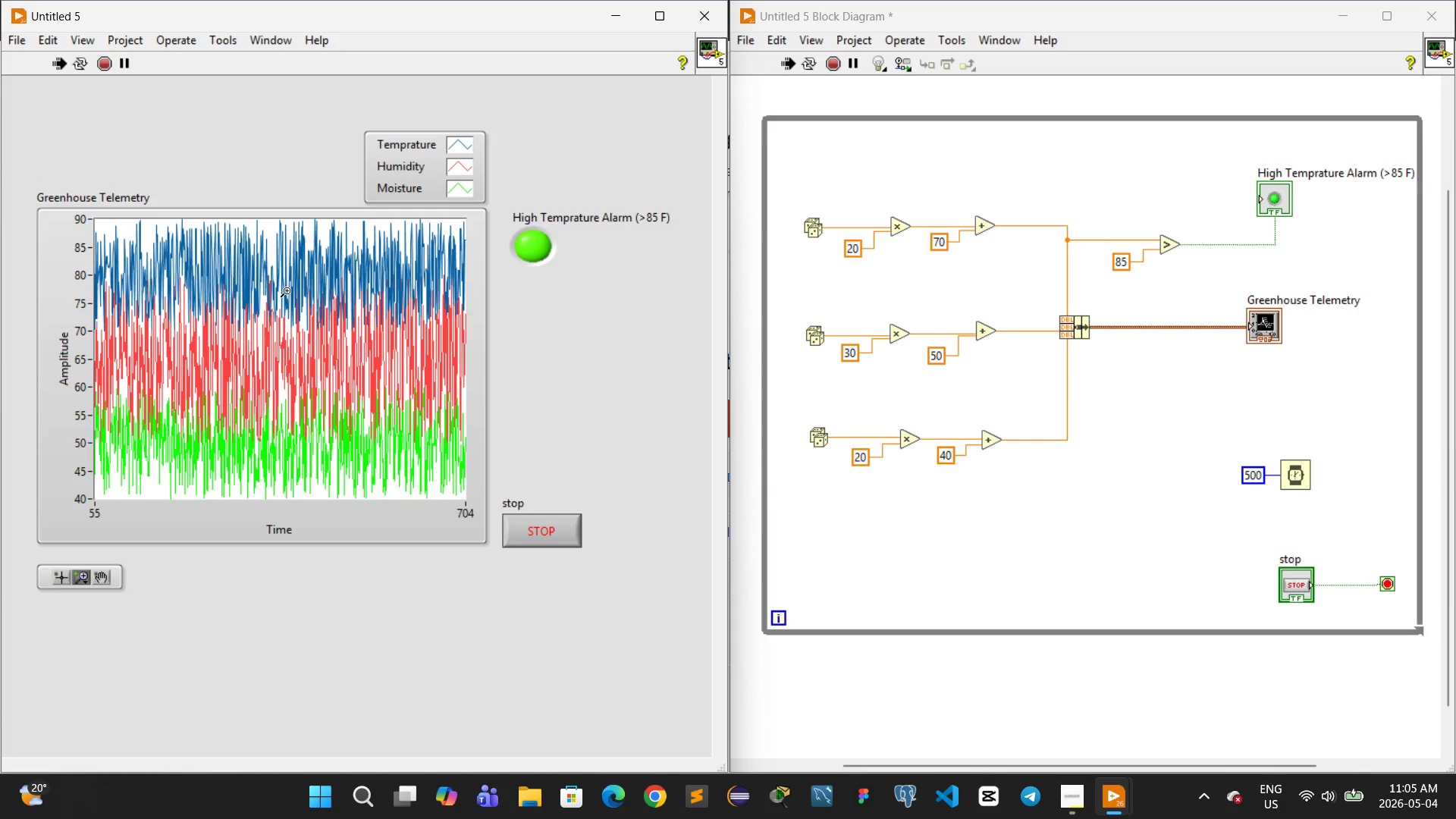 
left_click([274, 324])
 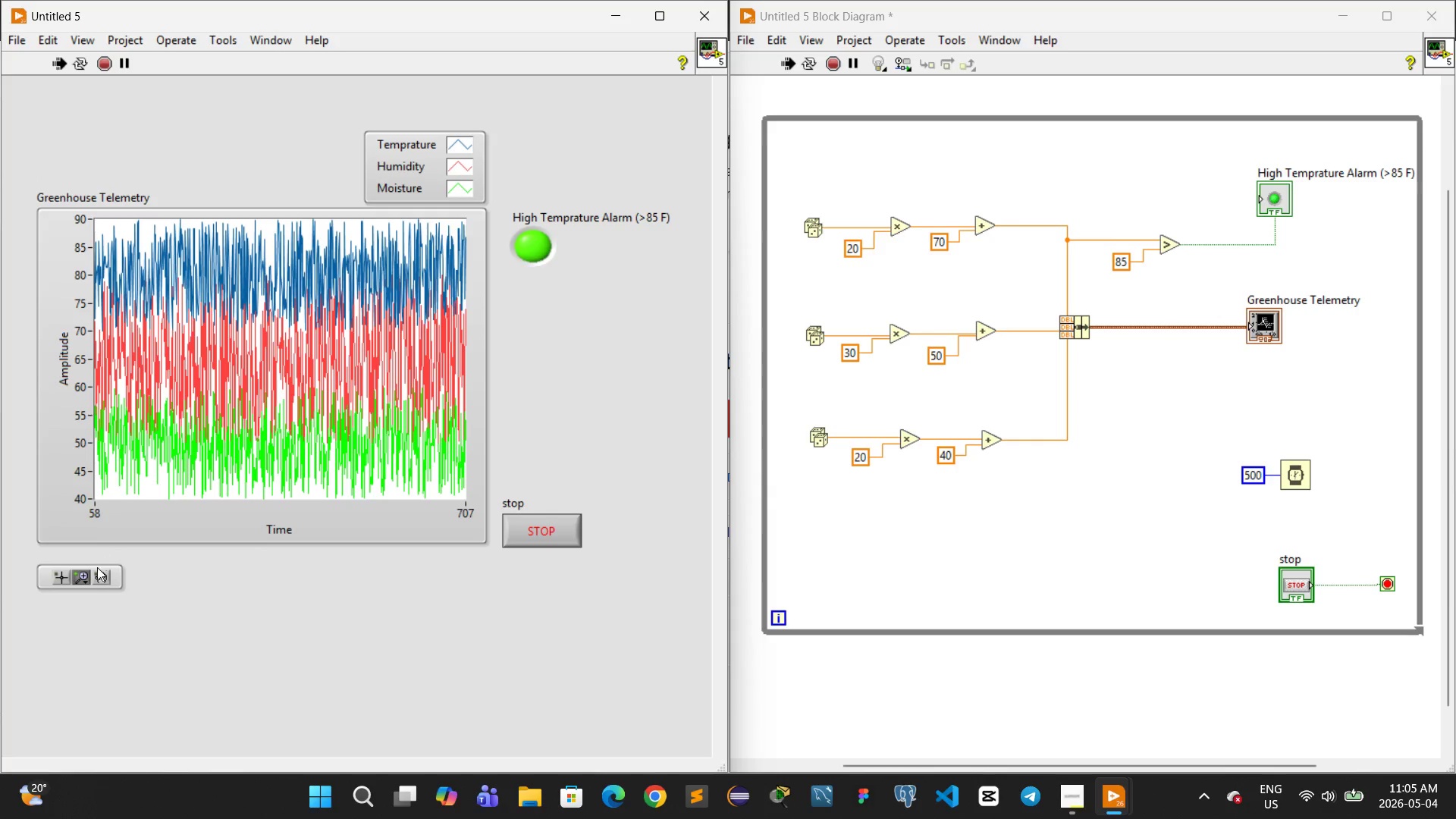 
left_click([79, 576])
 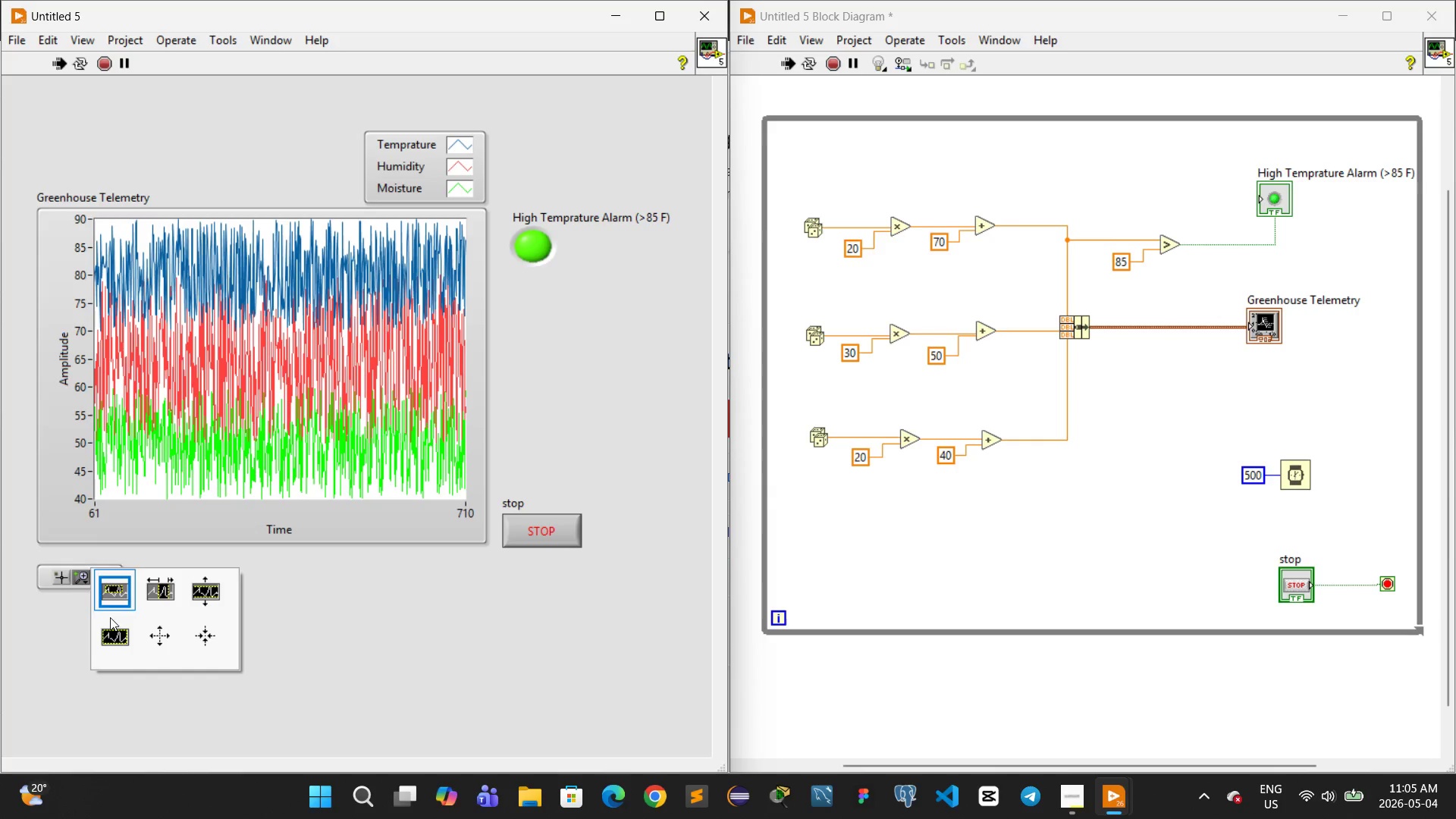 
left_click([111, 620])
 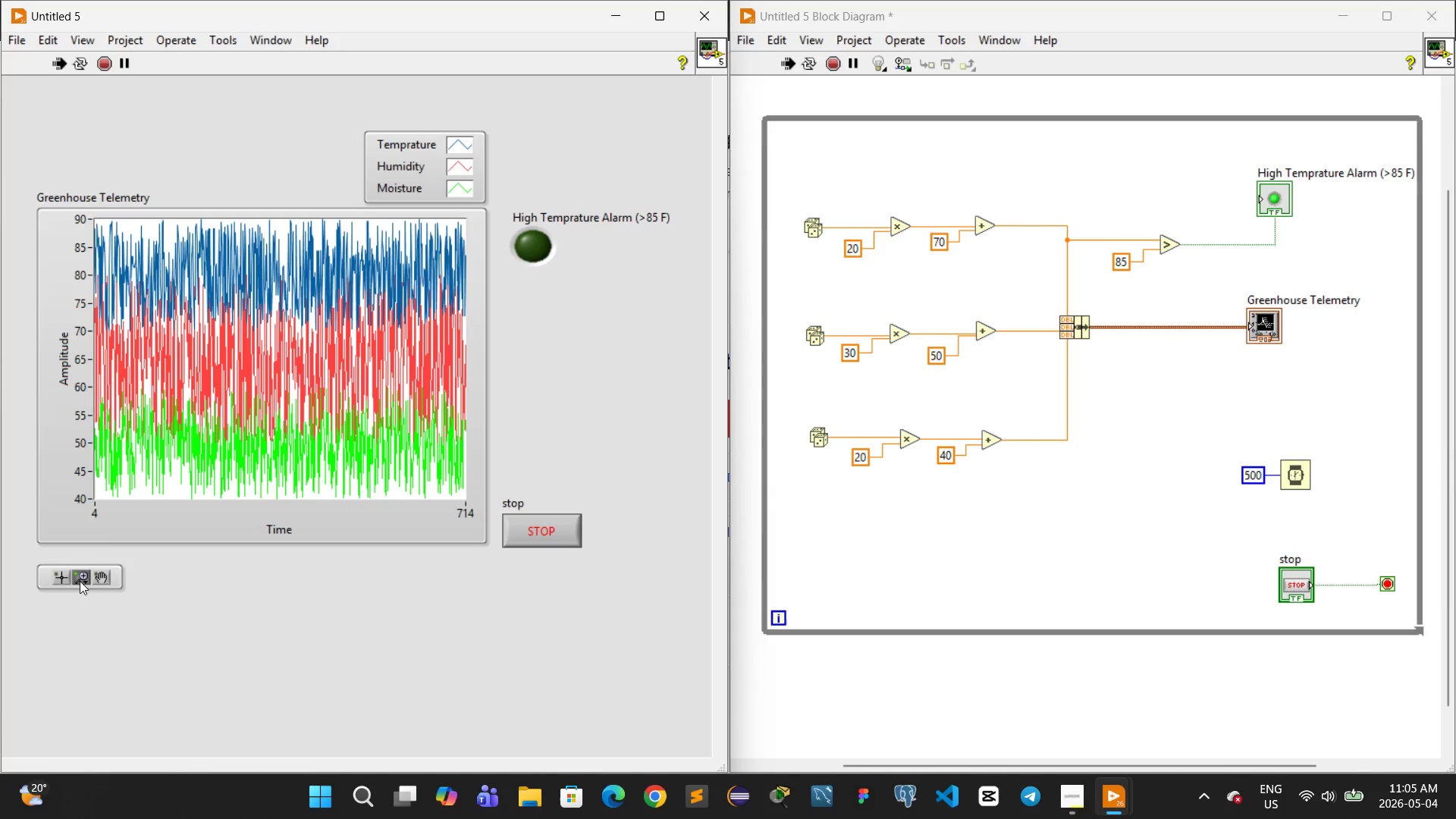 
left_click([79, 581])
 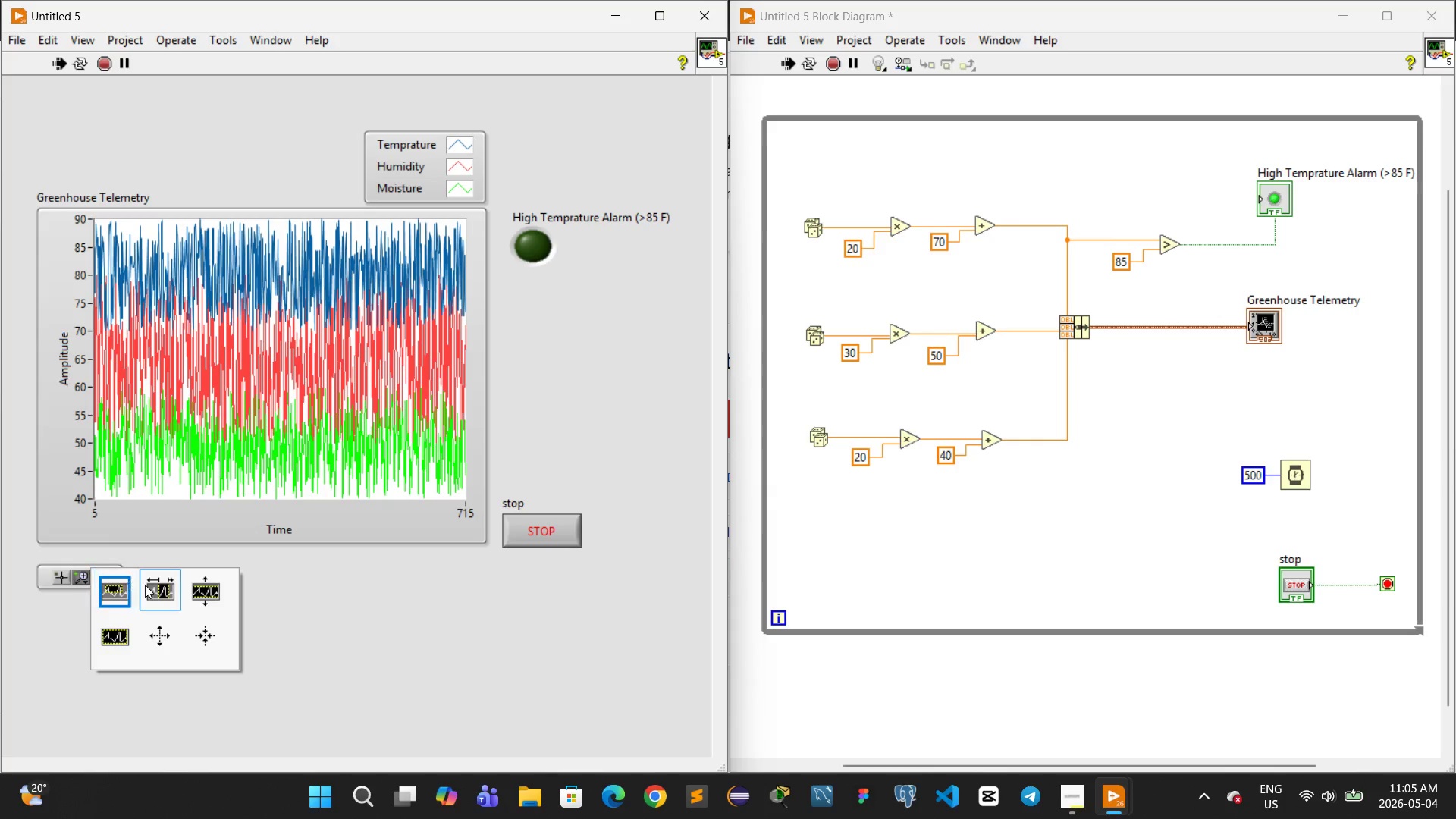 
left_click([158, 599])
 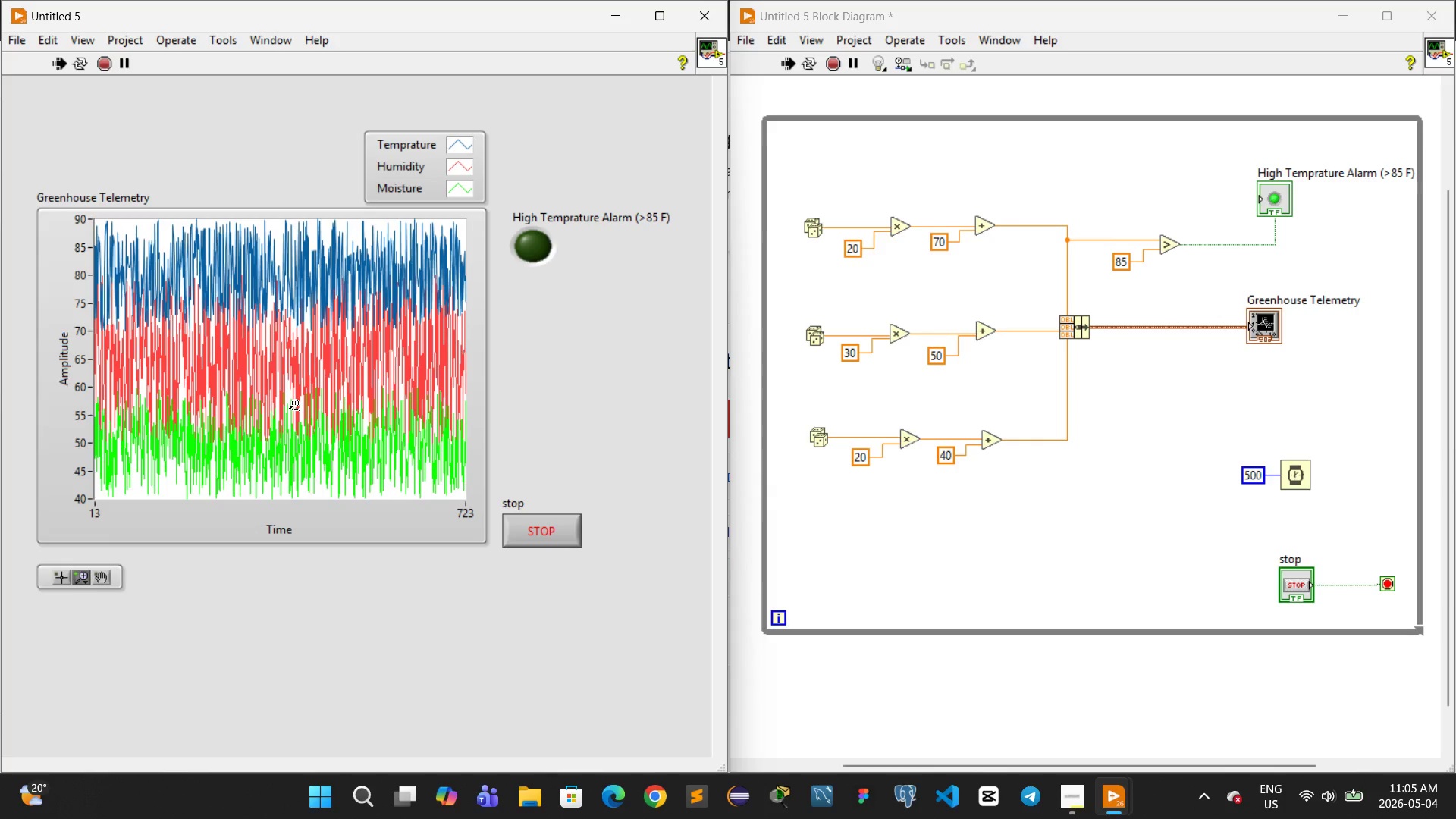 
left_click([295, 381])
 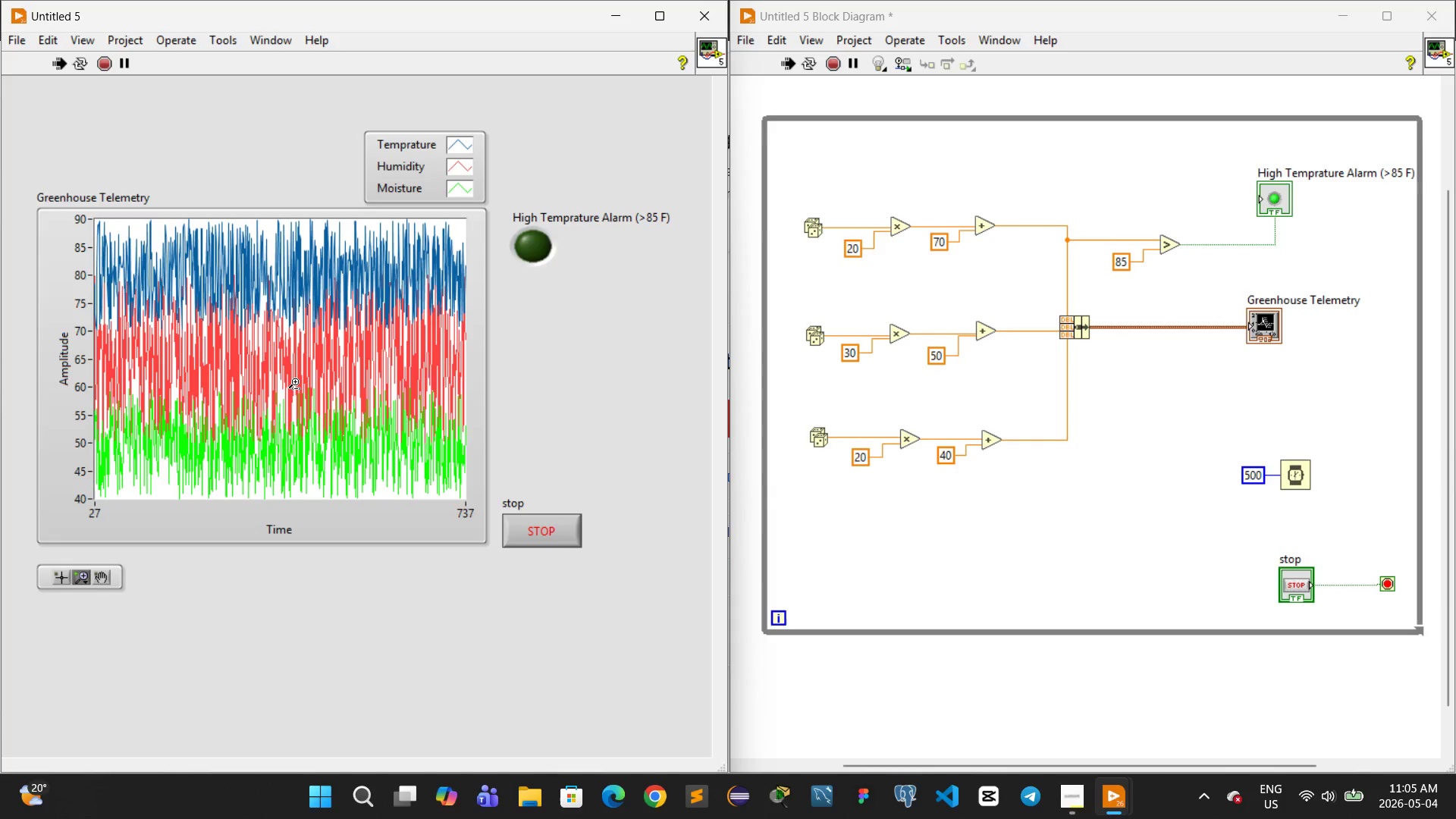 
wait(10.83)
 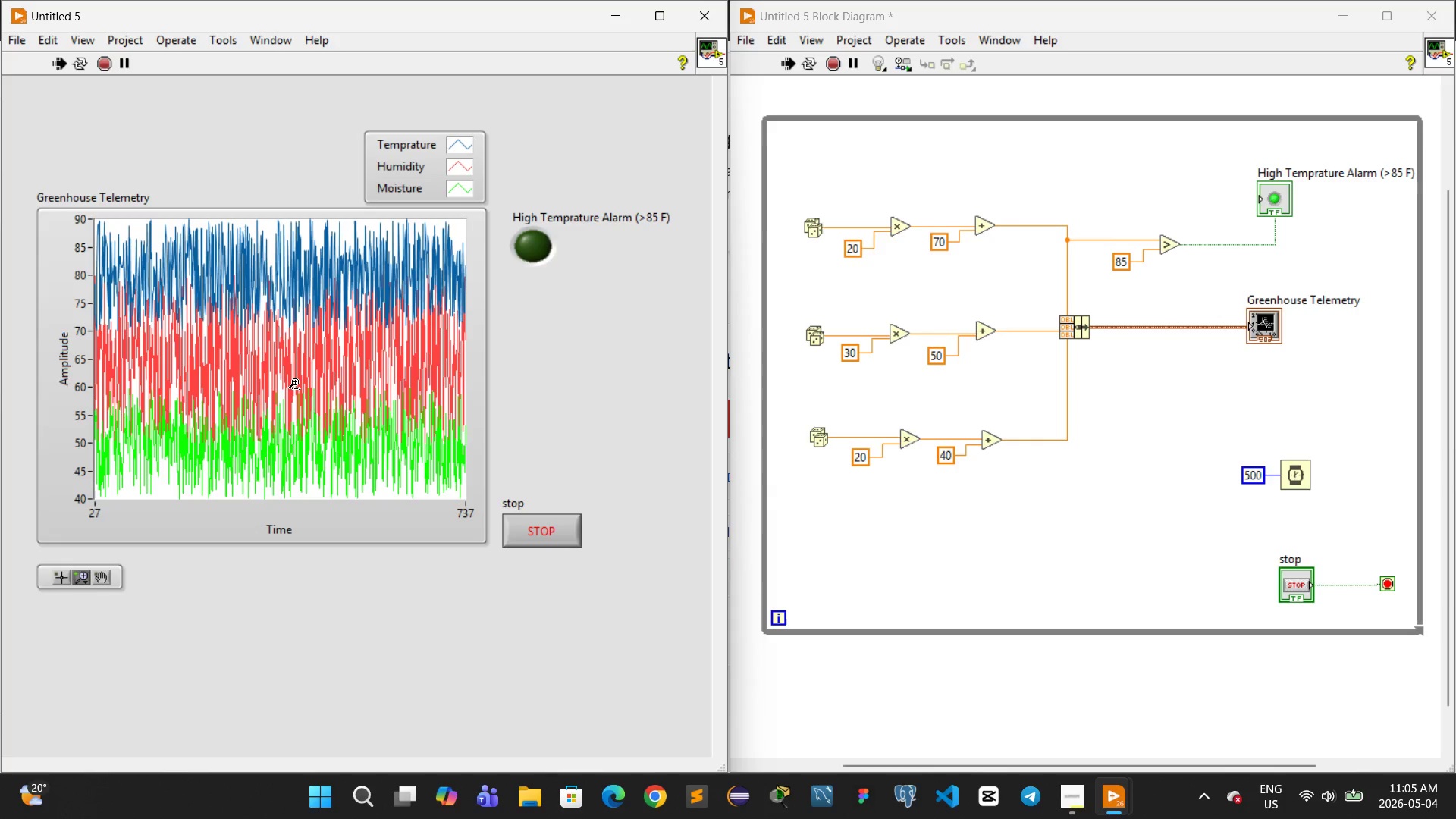 
scroll: coordinate [290, 327], scroll_direction: down, amount: 1.0
 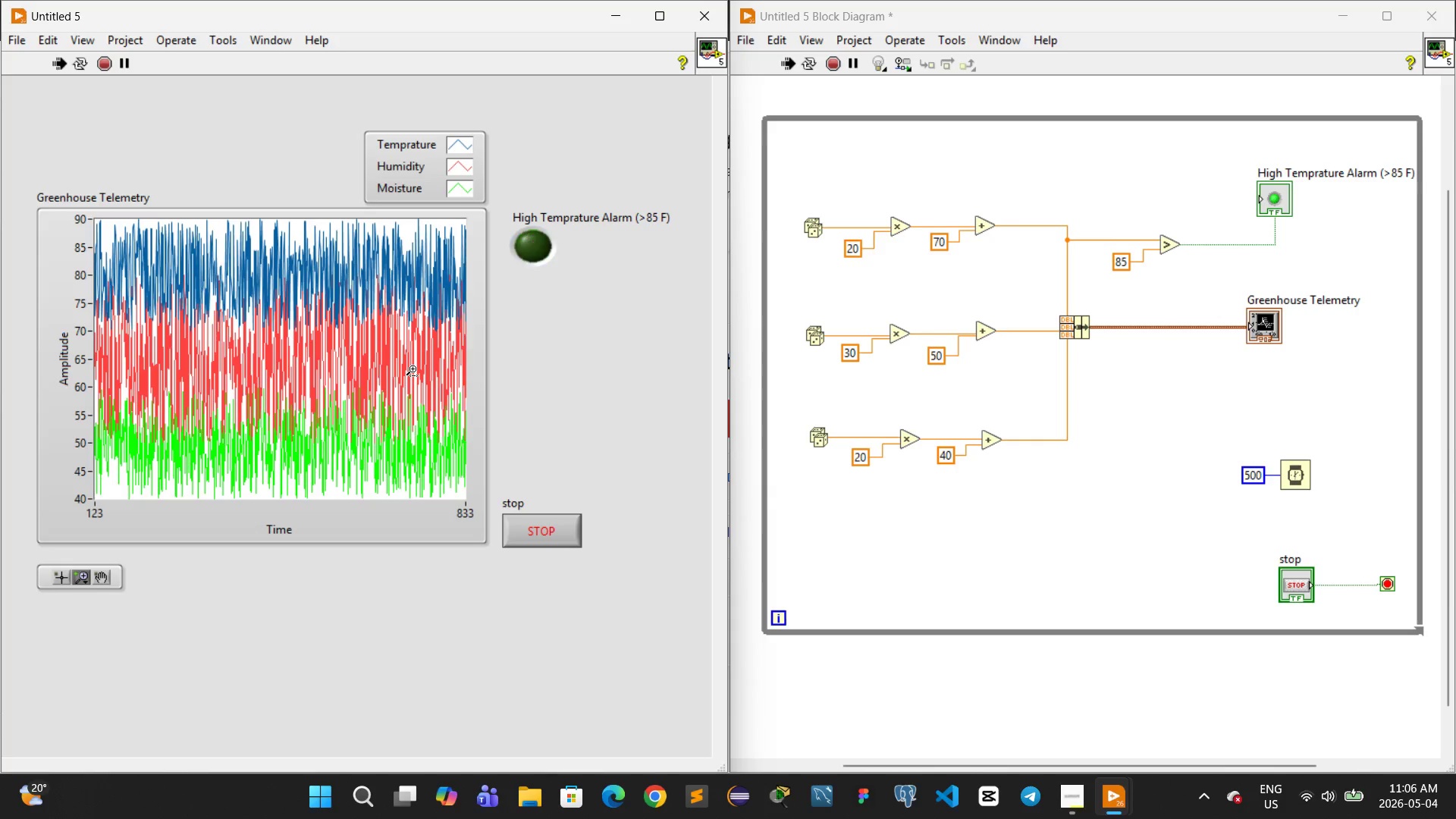 
wait(47.63)
 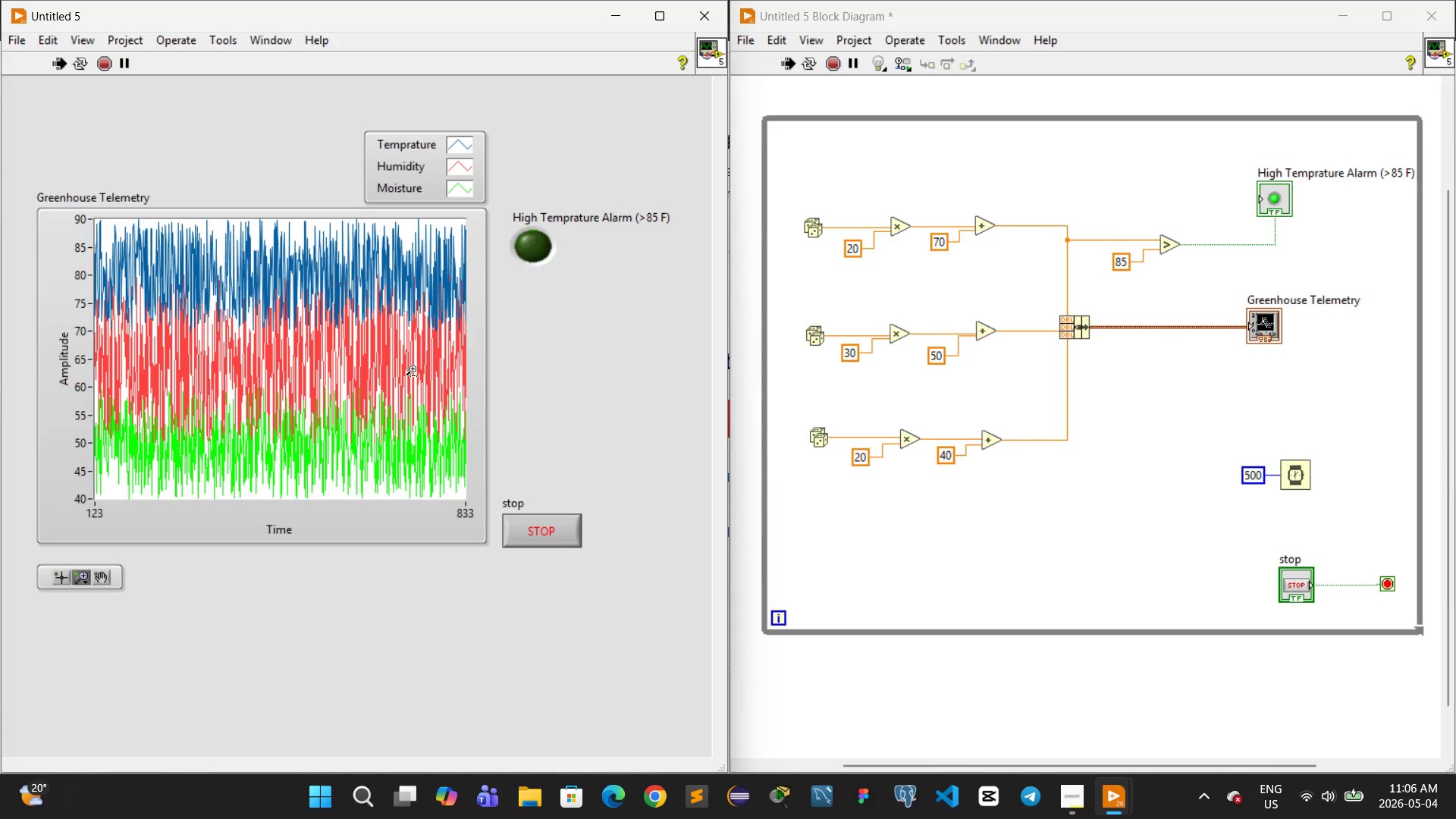 
right_click([315, 344])
 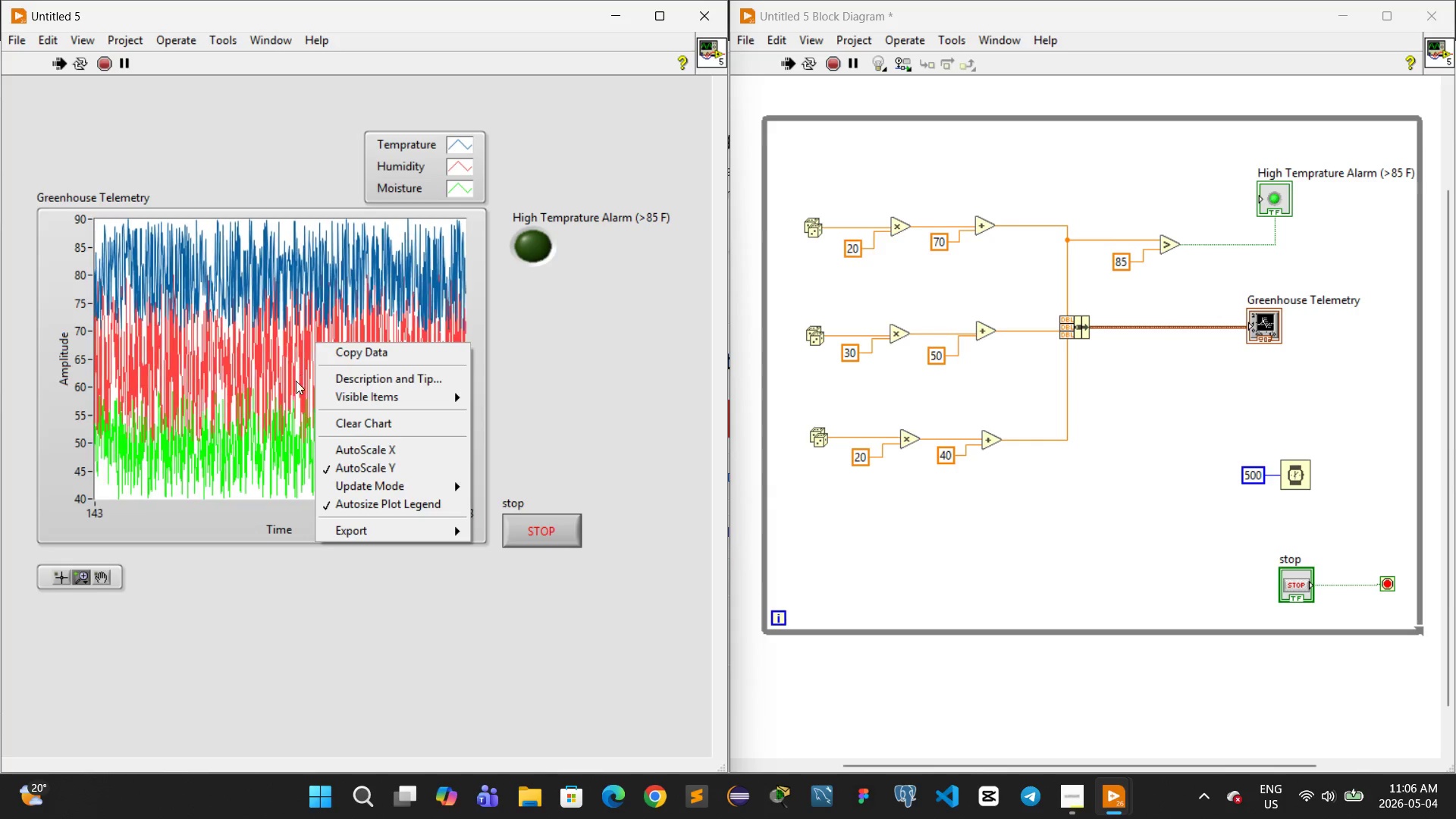 
wait(6.11)
 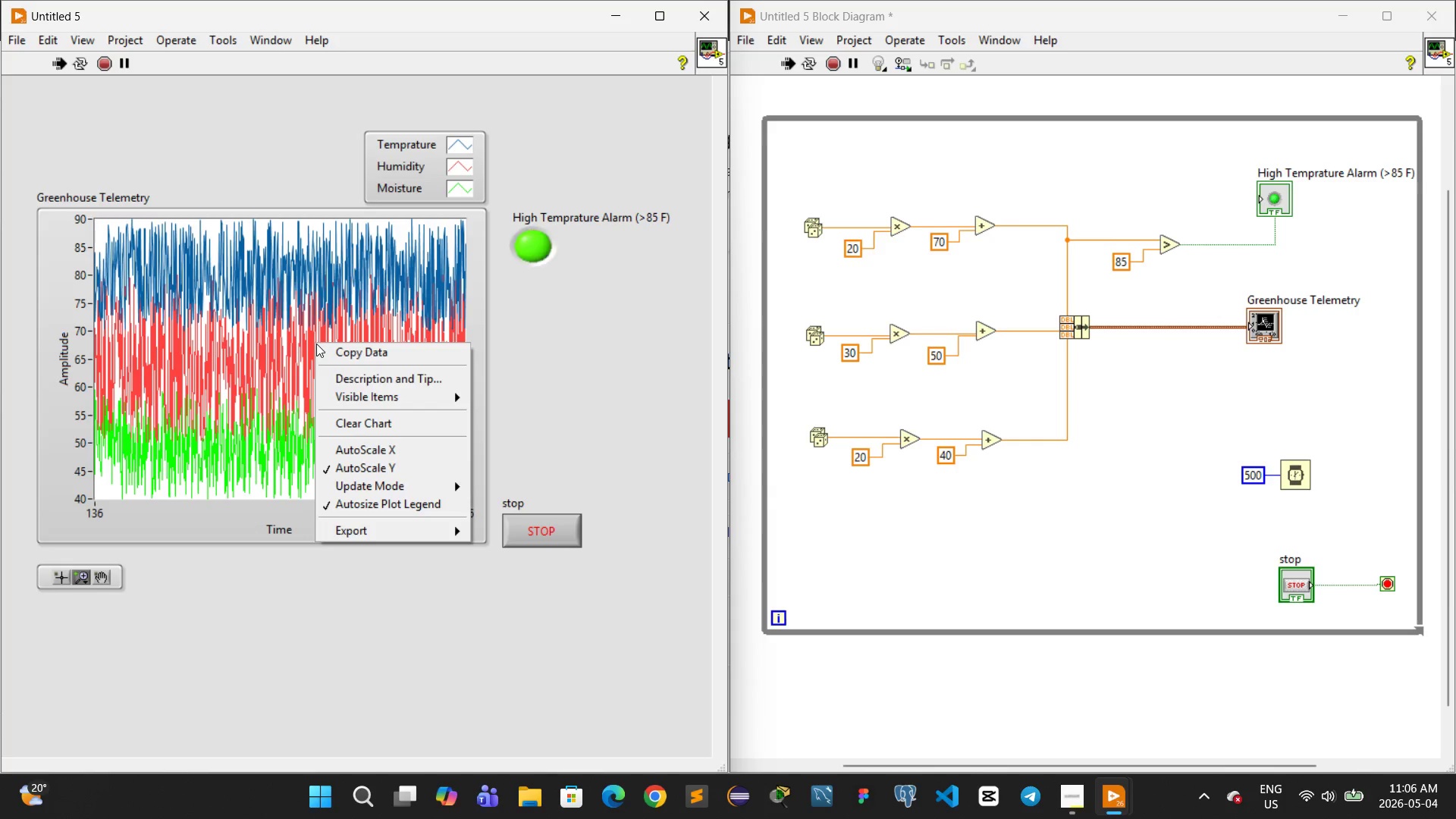 
left_click([77, 574])
 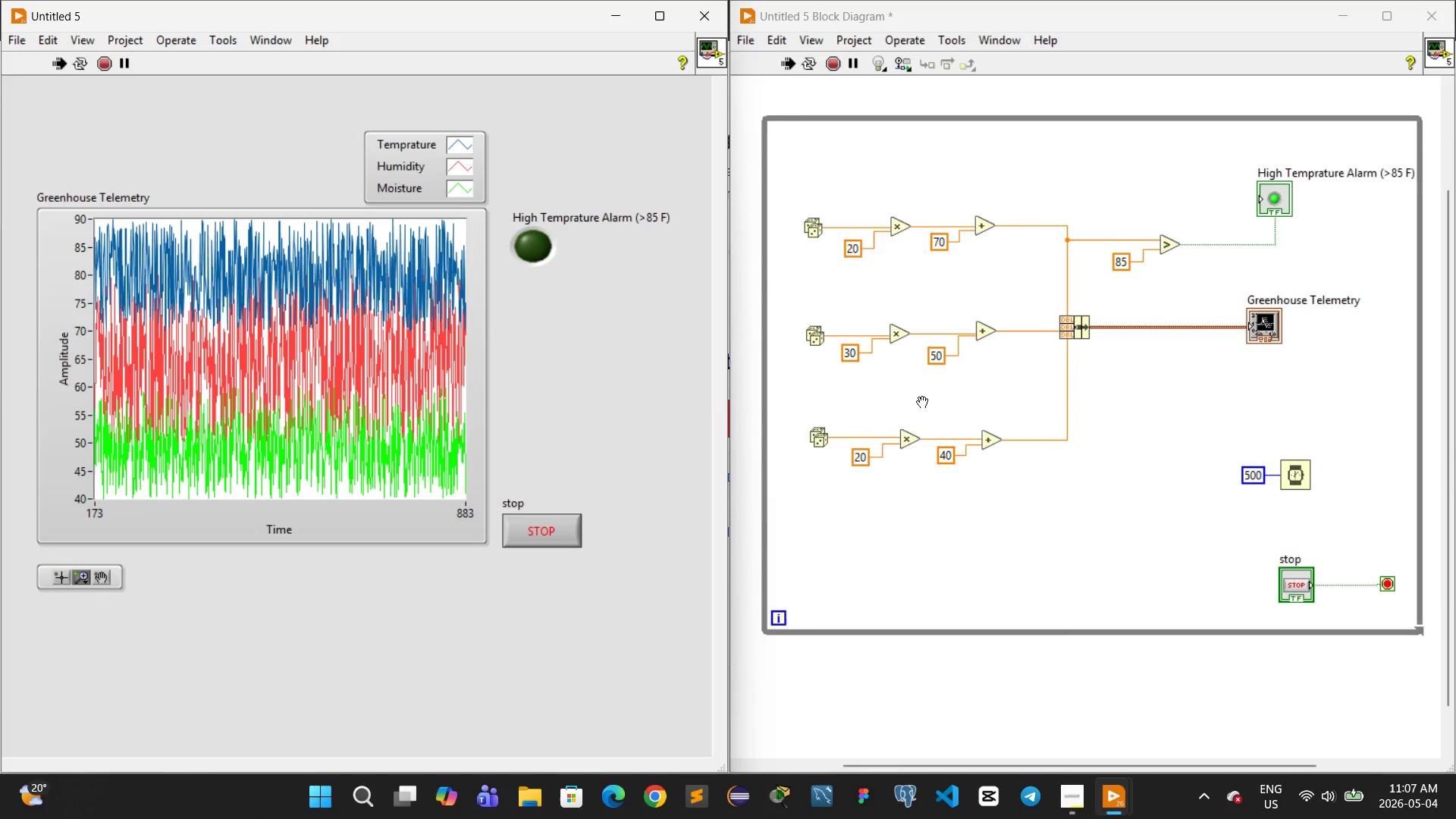 
wait(18.39)
 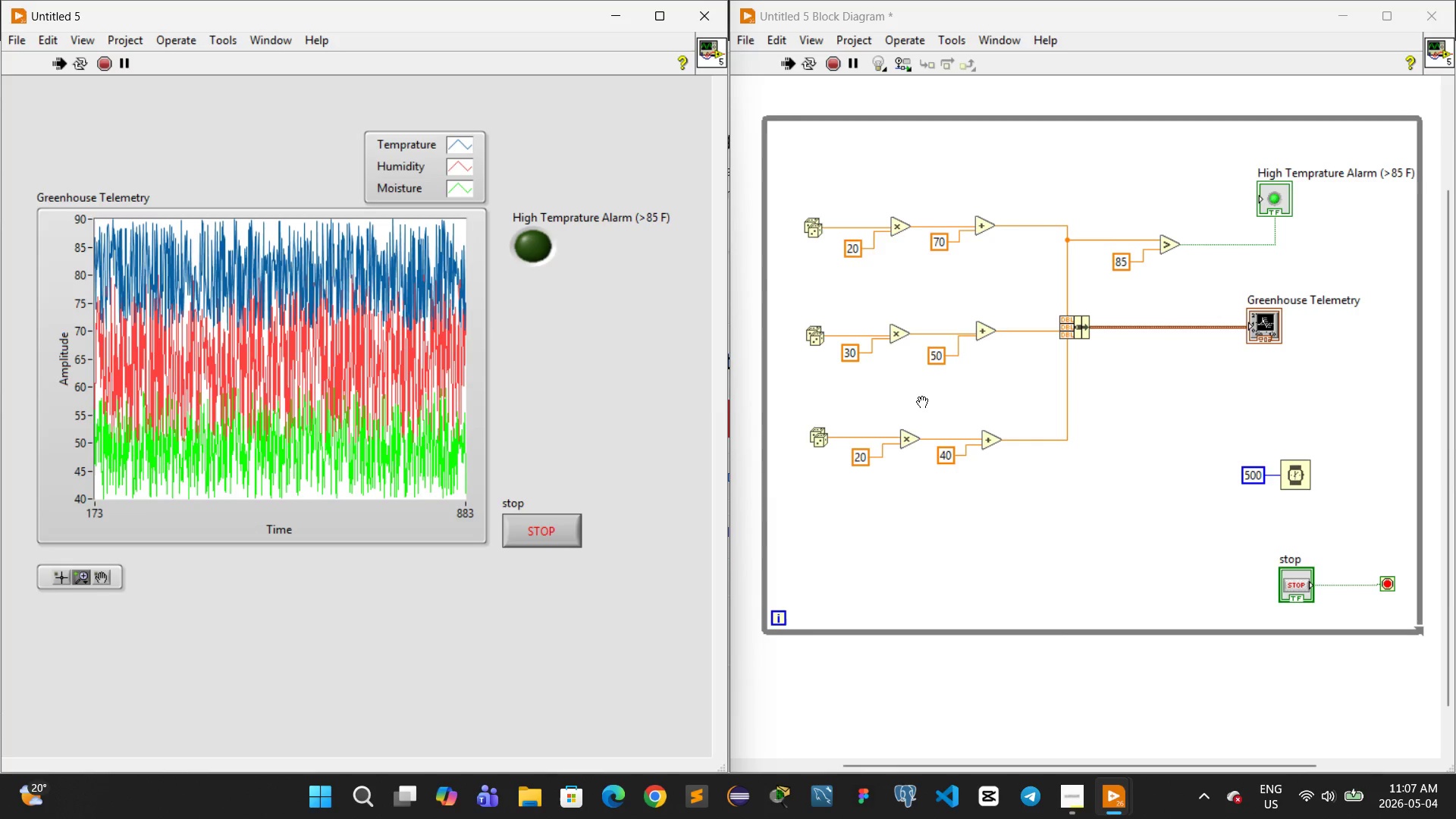 
left_click([1297, 580])
 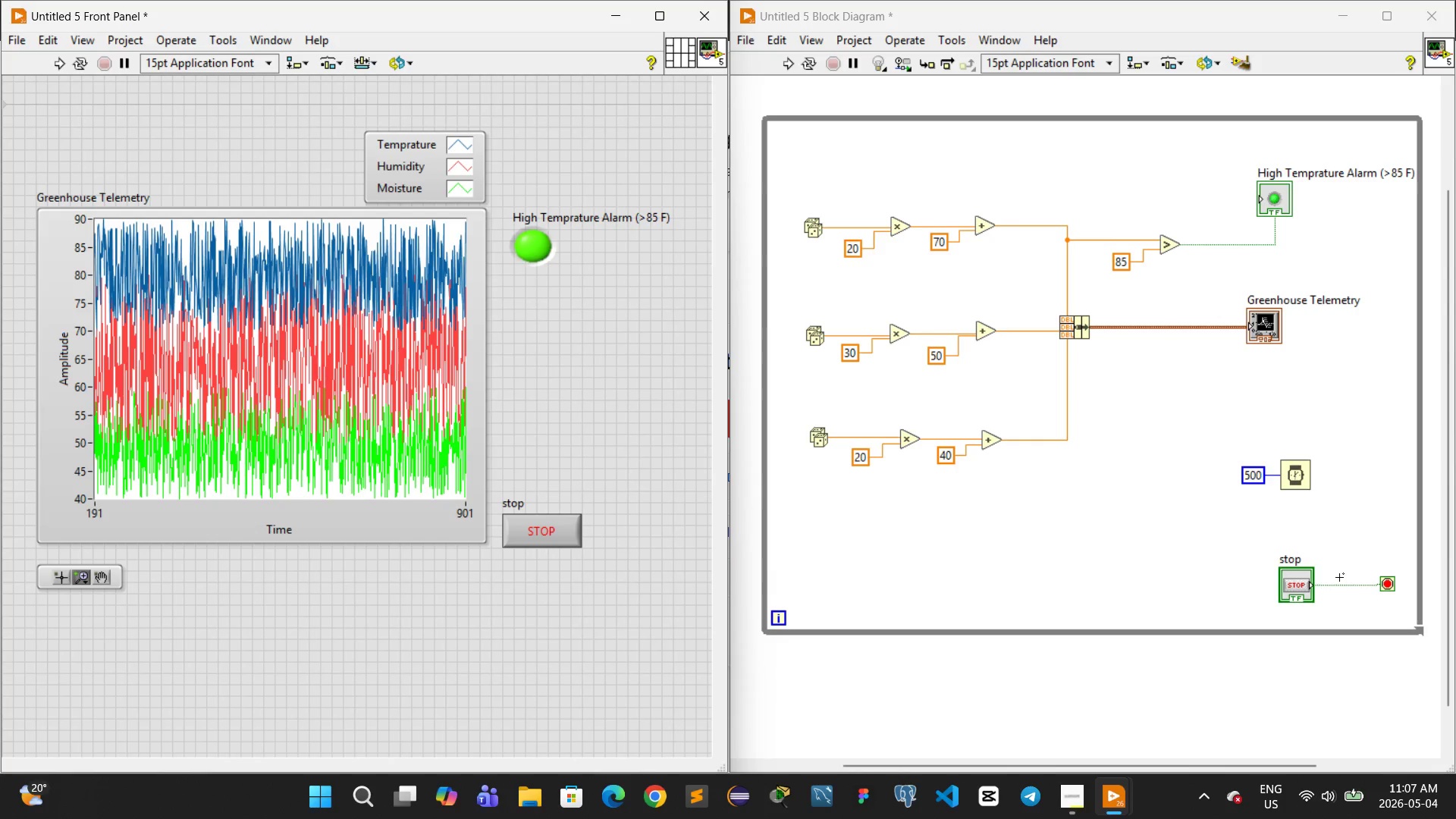 
wait(6.48)
 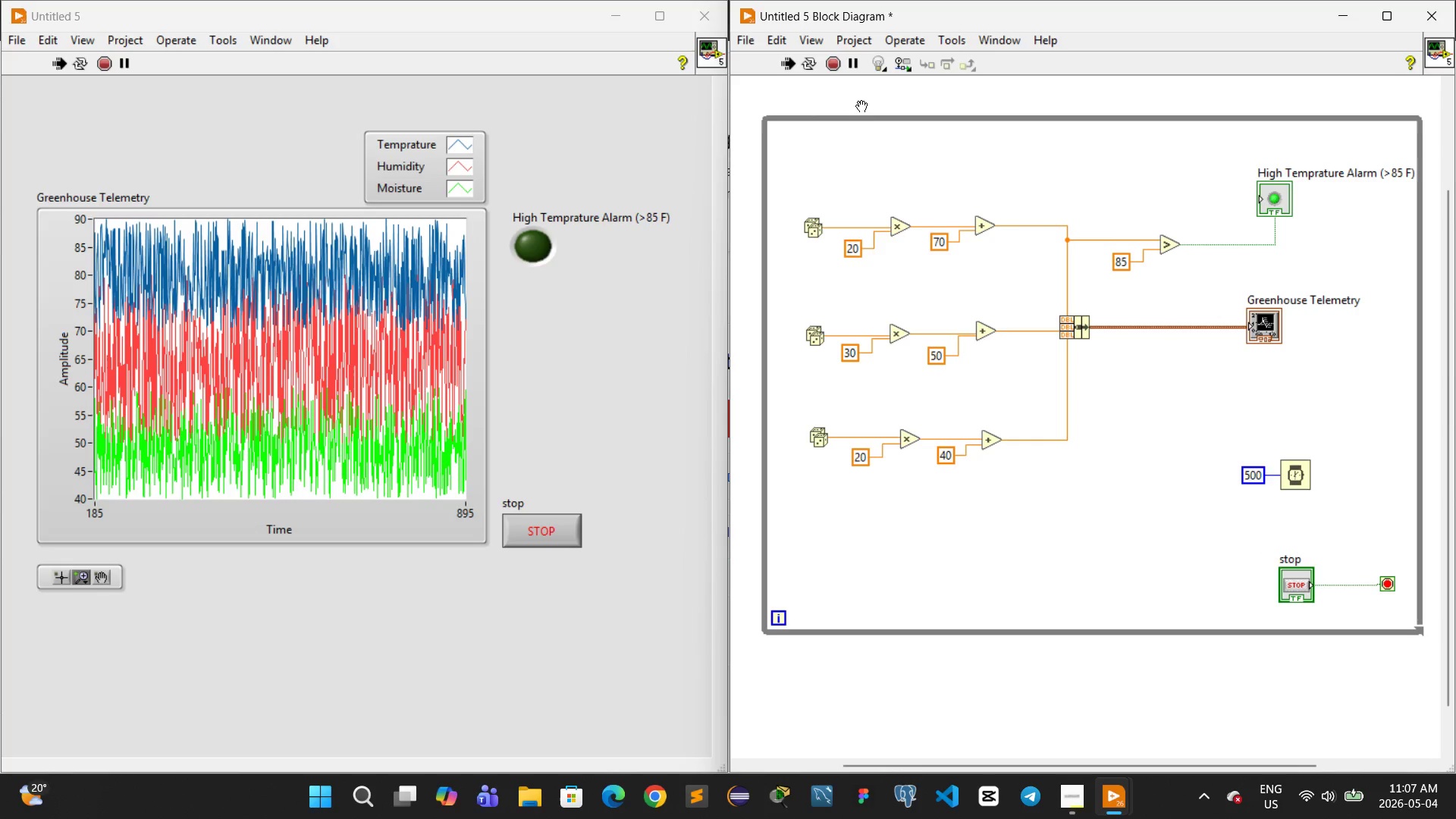 
left_click([1361, 585])
 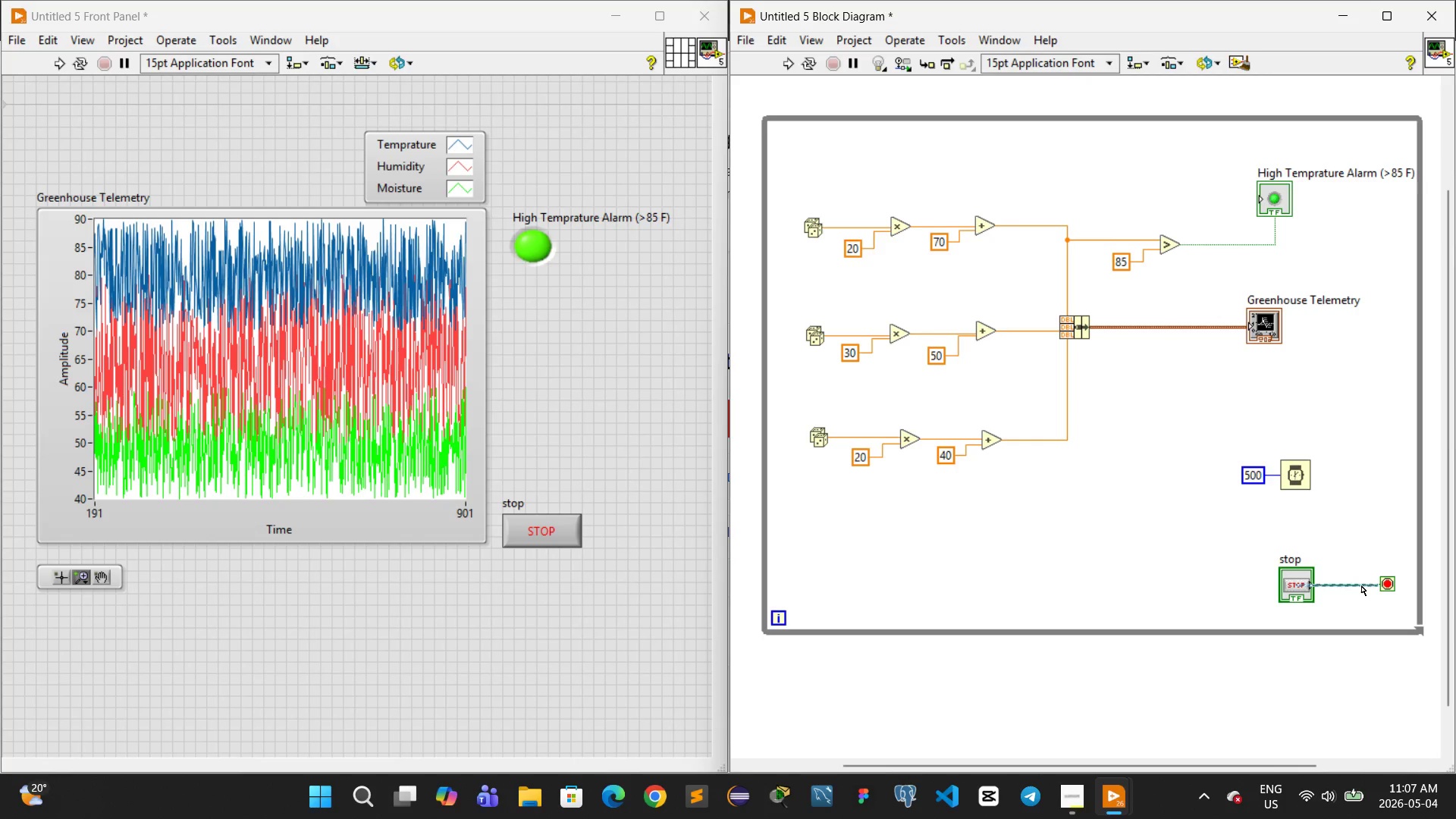 
key(Control+X)
 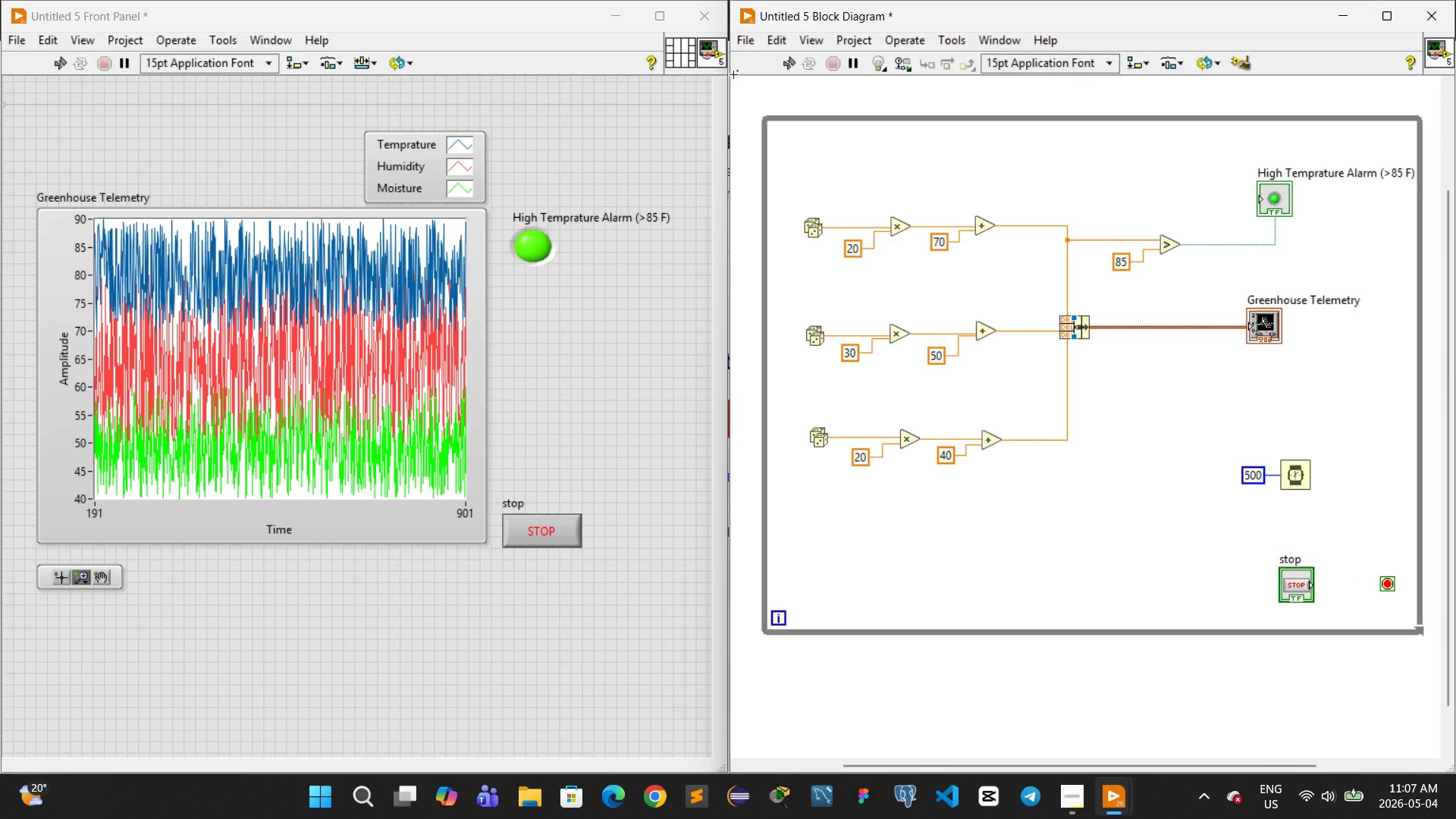 
left_click([788, 61])
 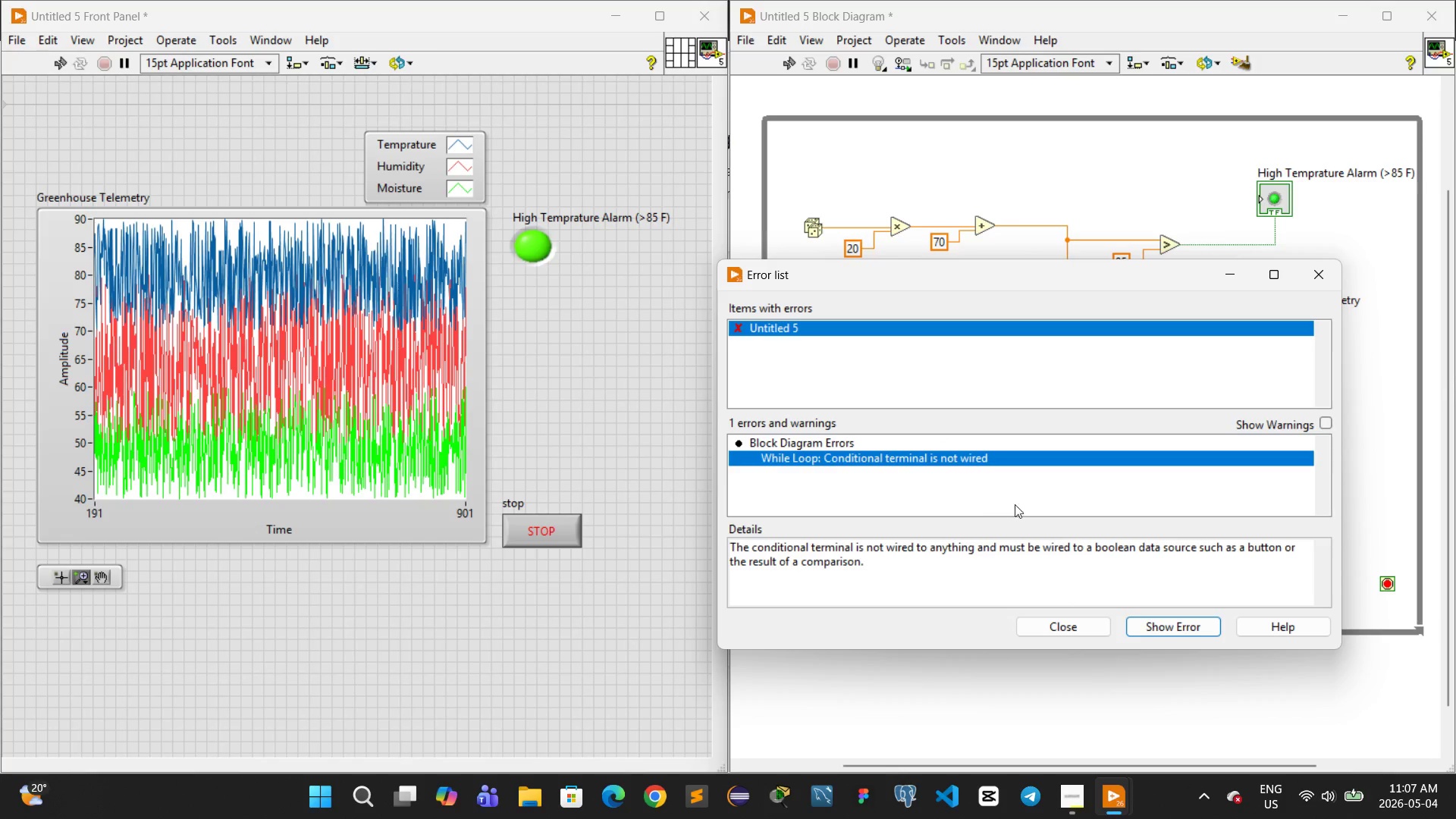 
left_click([1066, 617])
 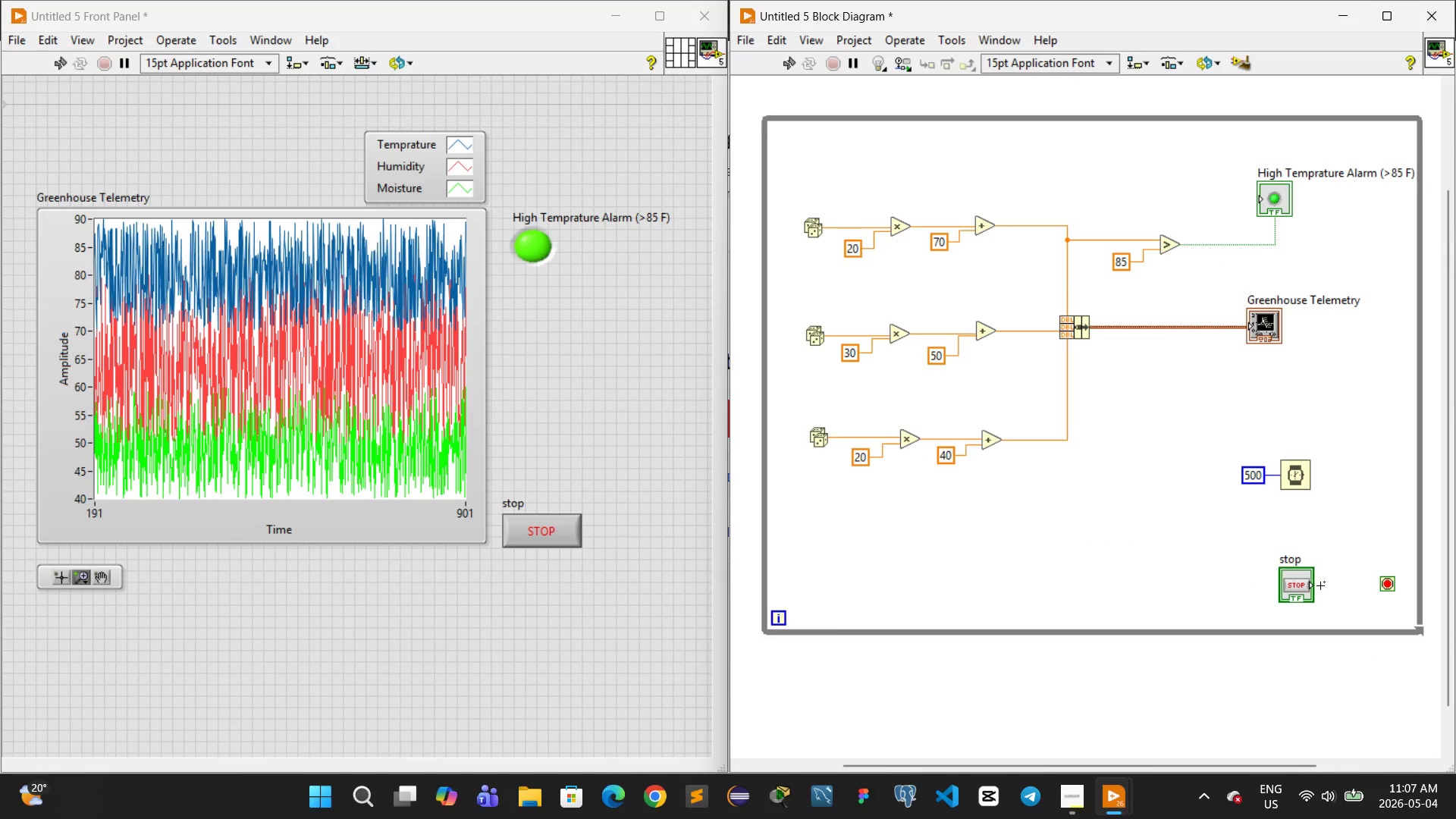 
left_click_drag(start_coordinate=[1316, 585], to_coordinate=[1381, 578])
 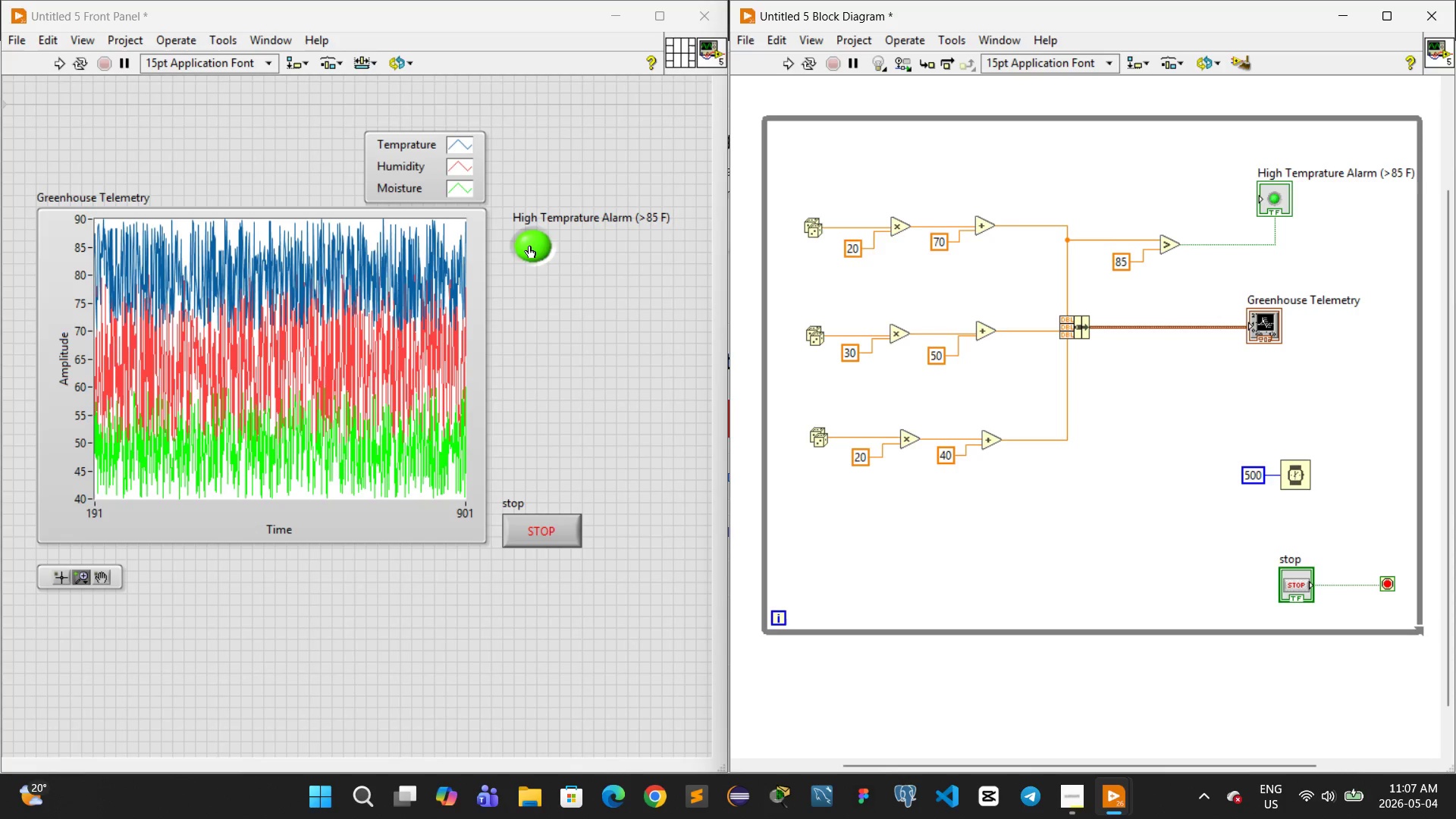 
wait(21.0)
 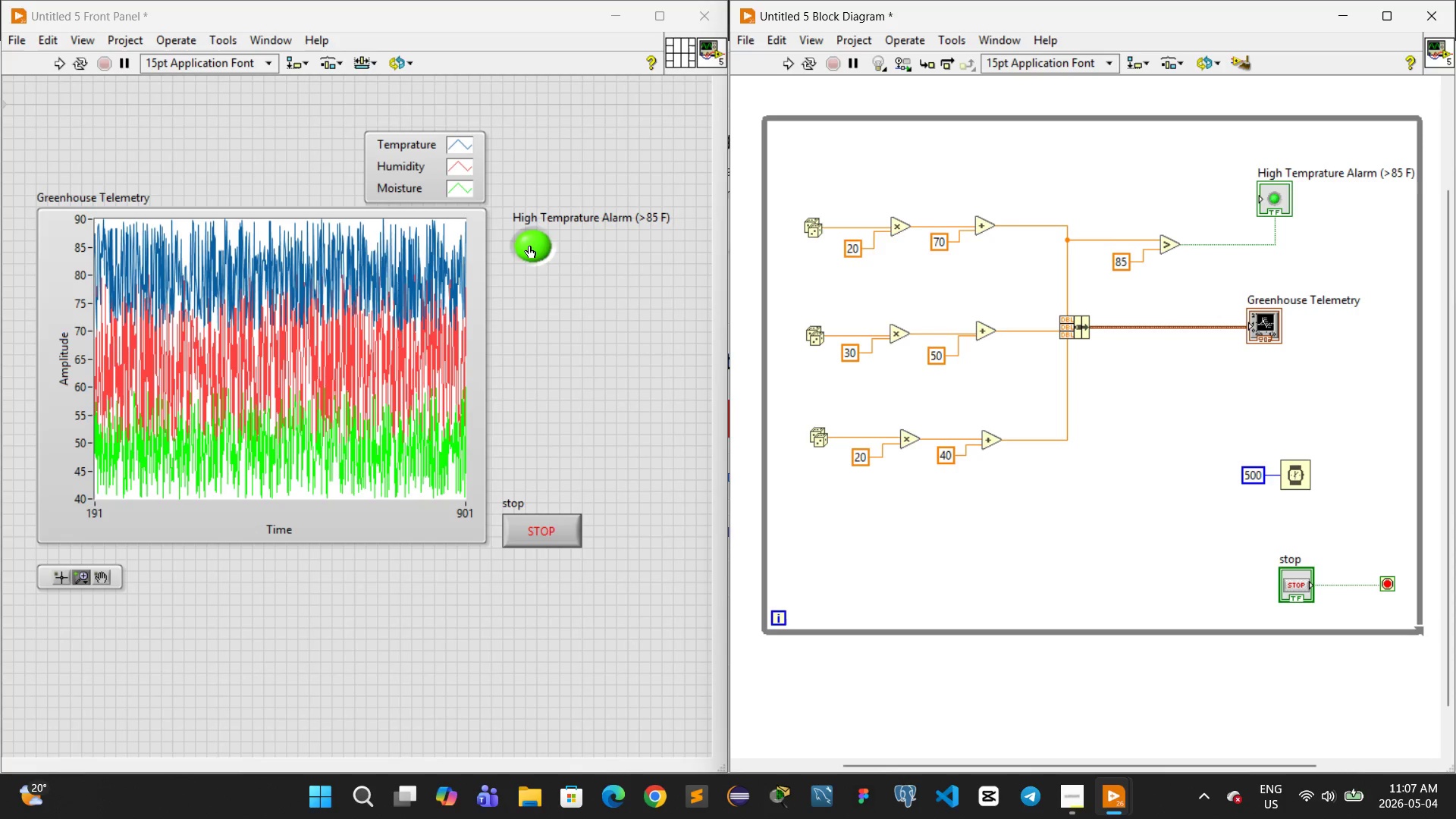 
left_click([792, 62])
 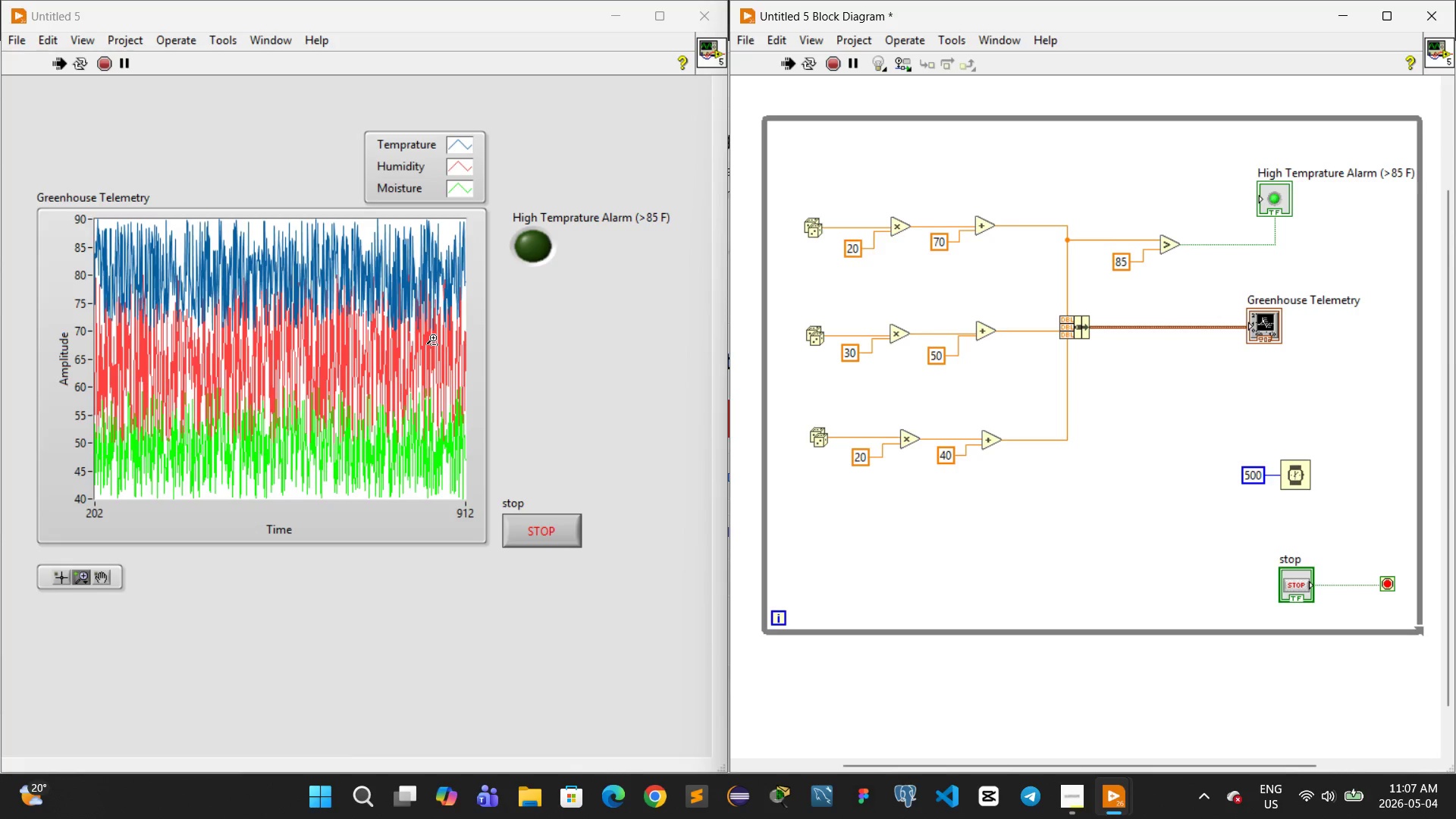 
wait(6.5)
 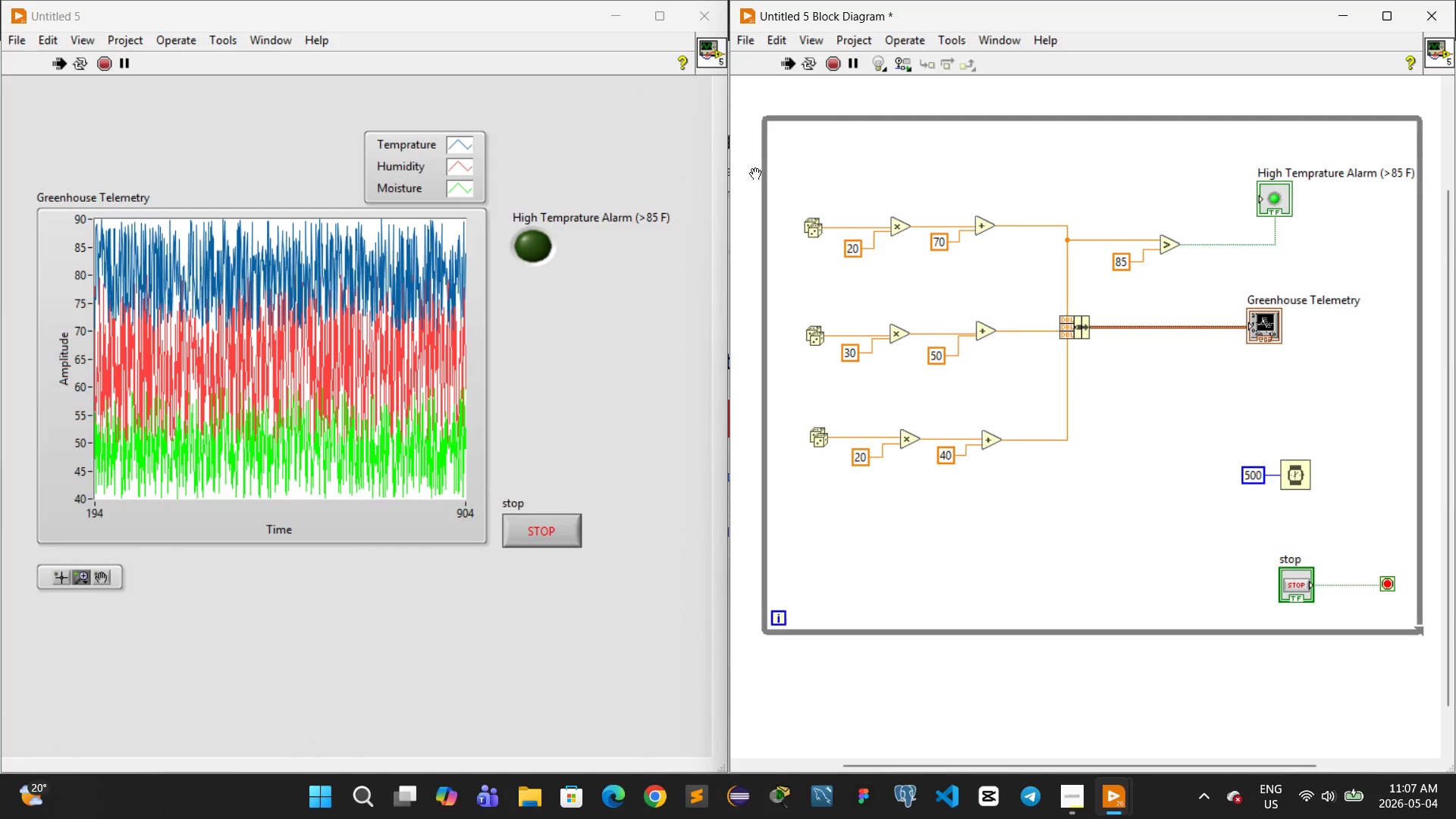 
left_click([83, 573])
 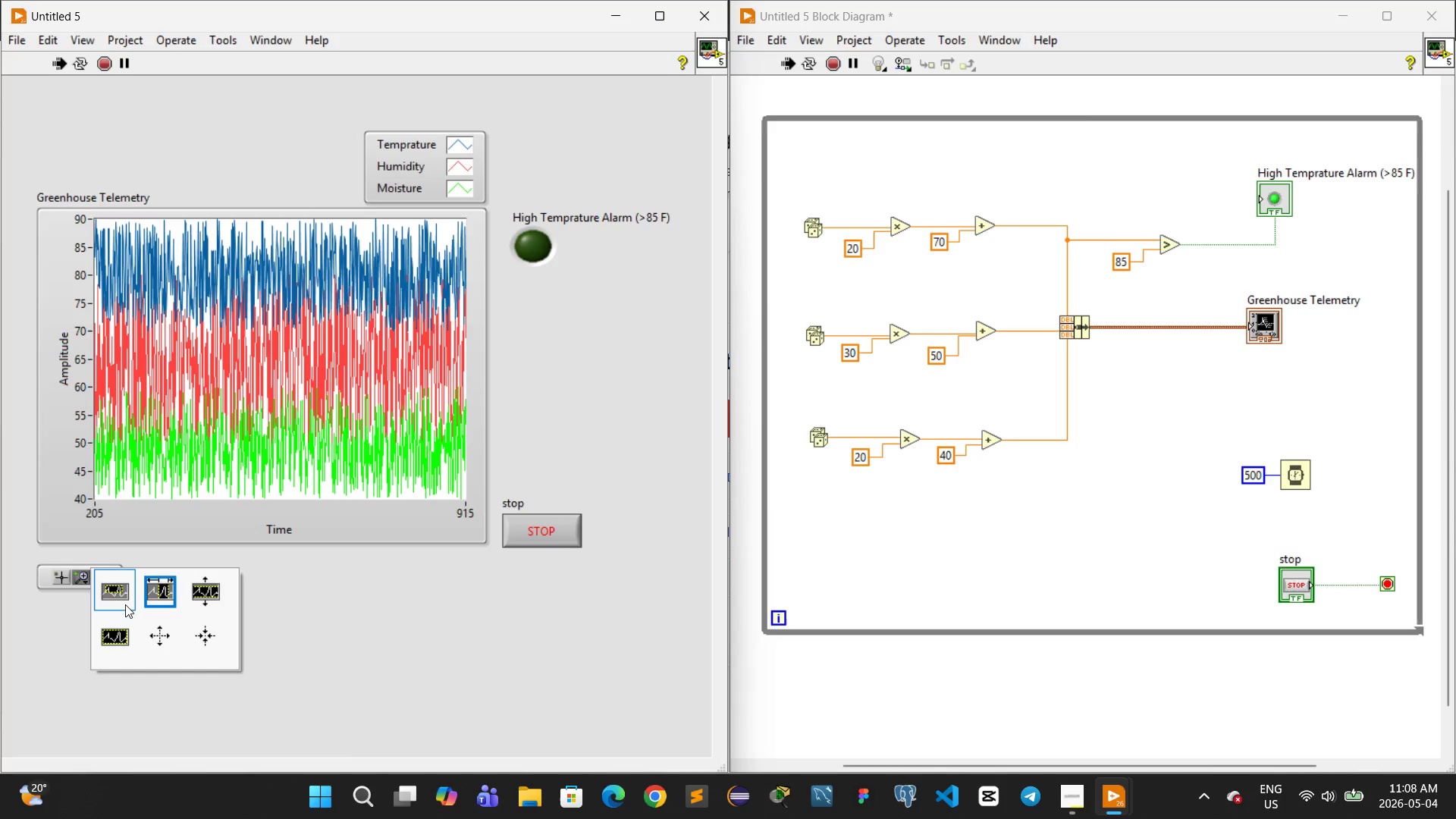 
left_click([120, 595])
 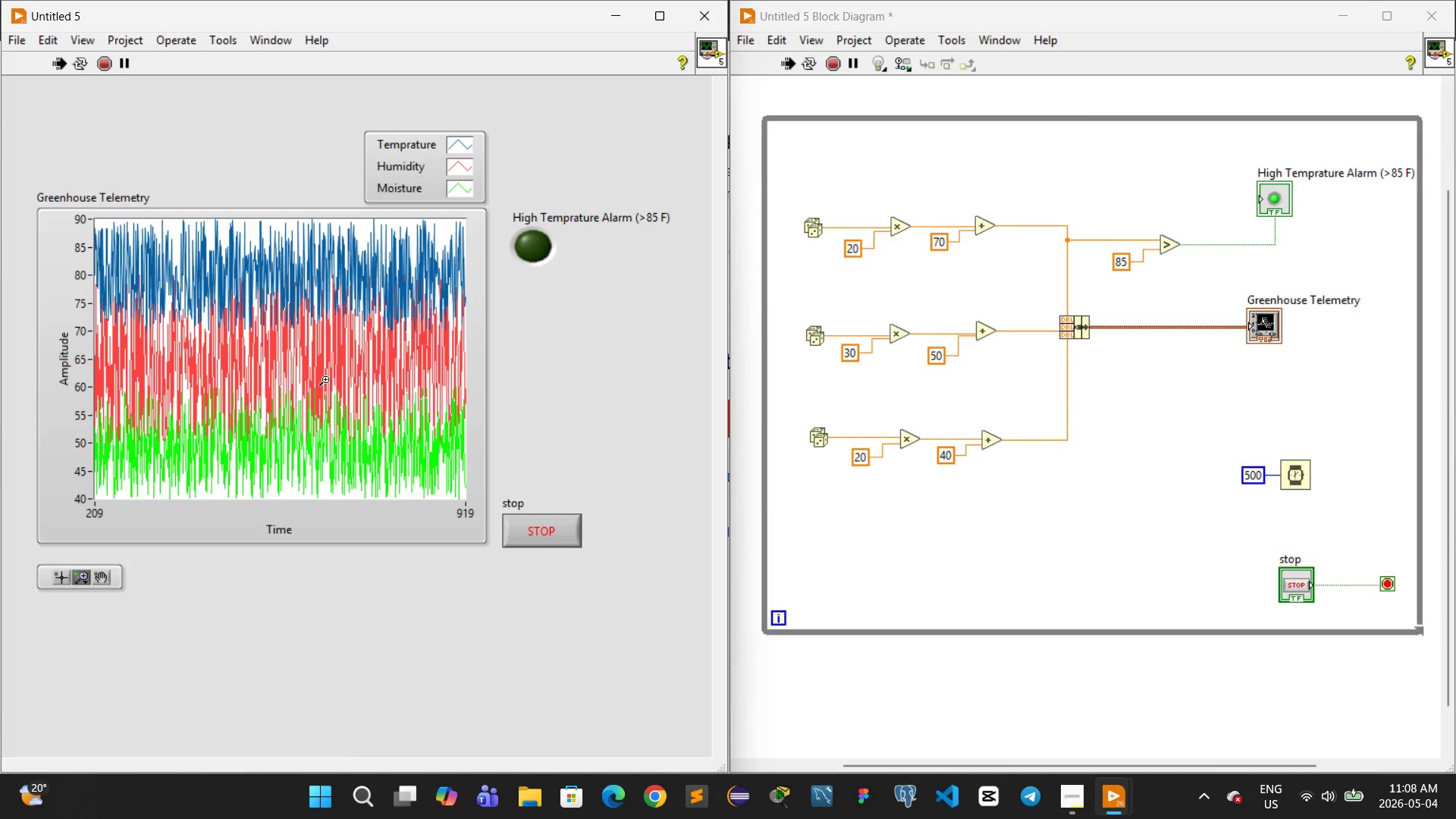 
left_click([332, 372])
 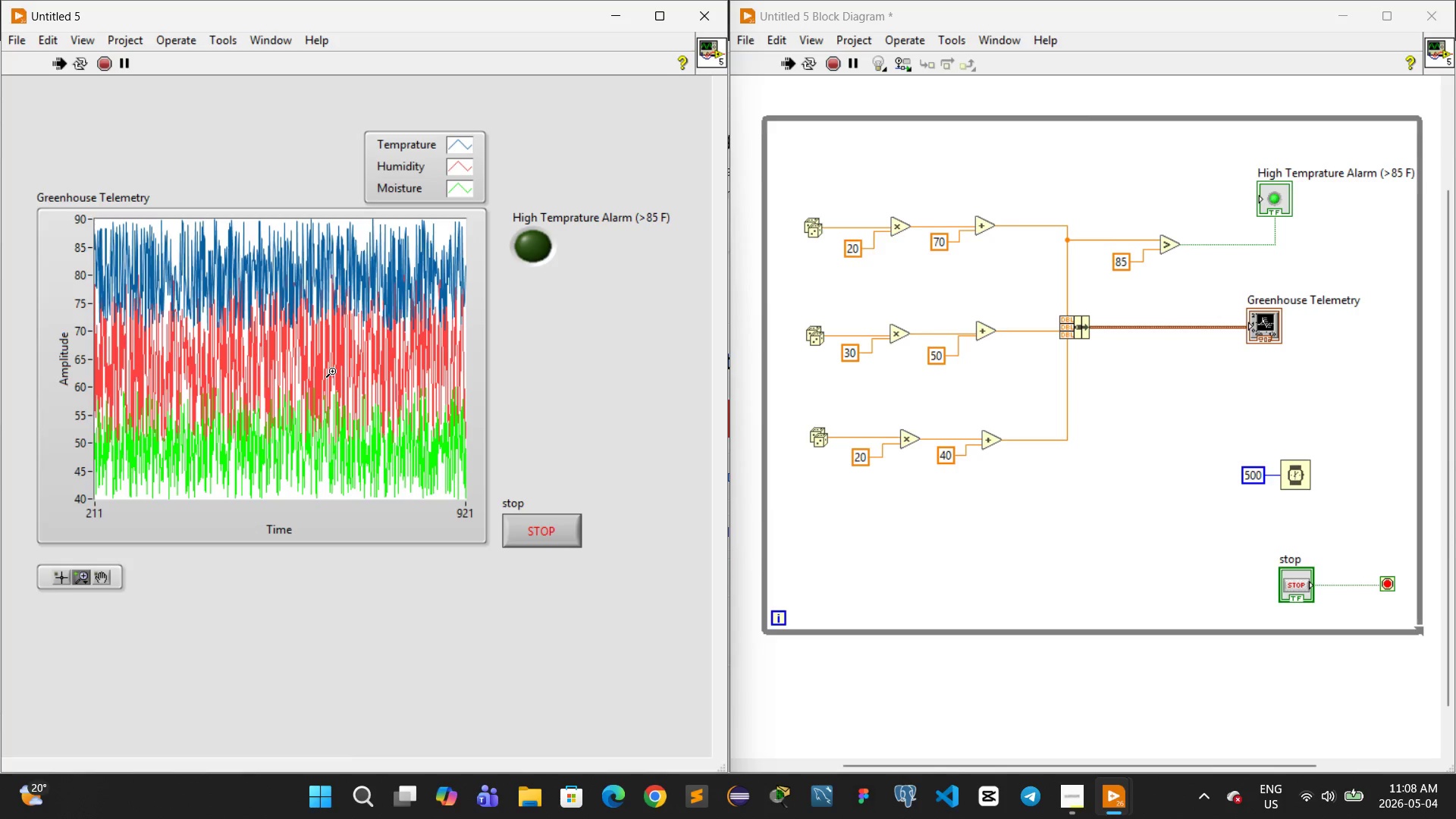 
double_click([332, 371])
 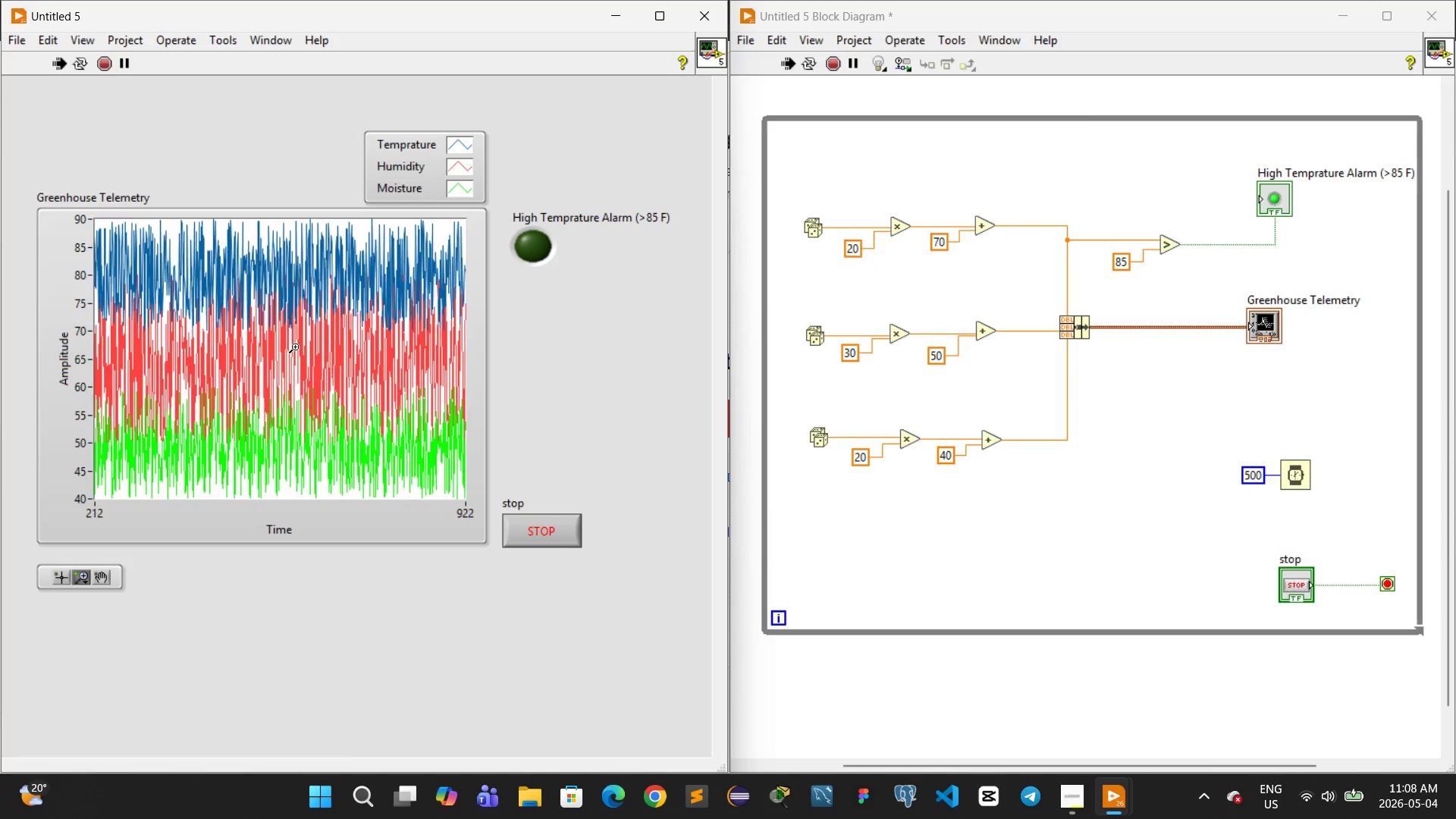 
right_click([295, 347])
 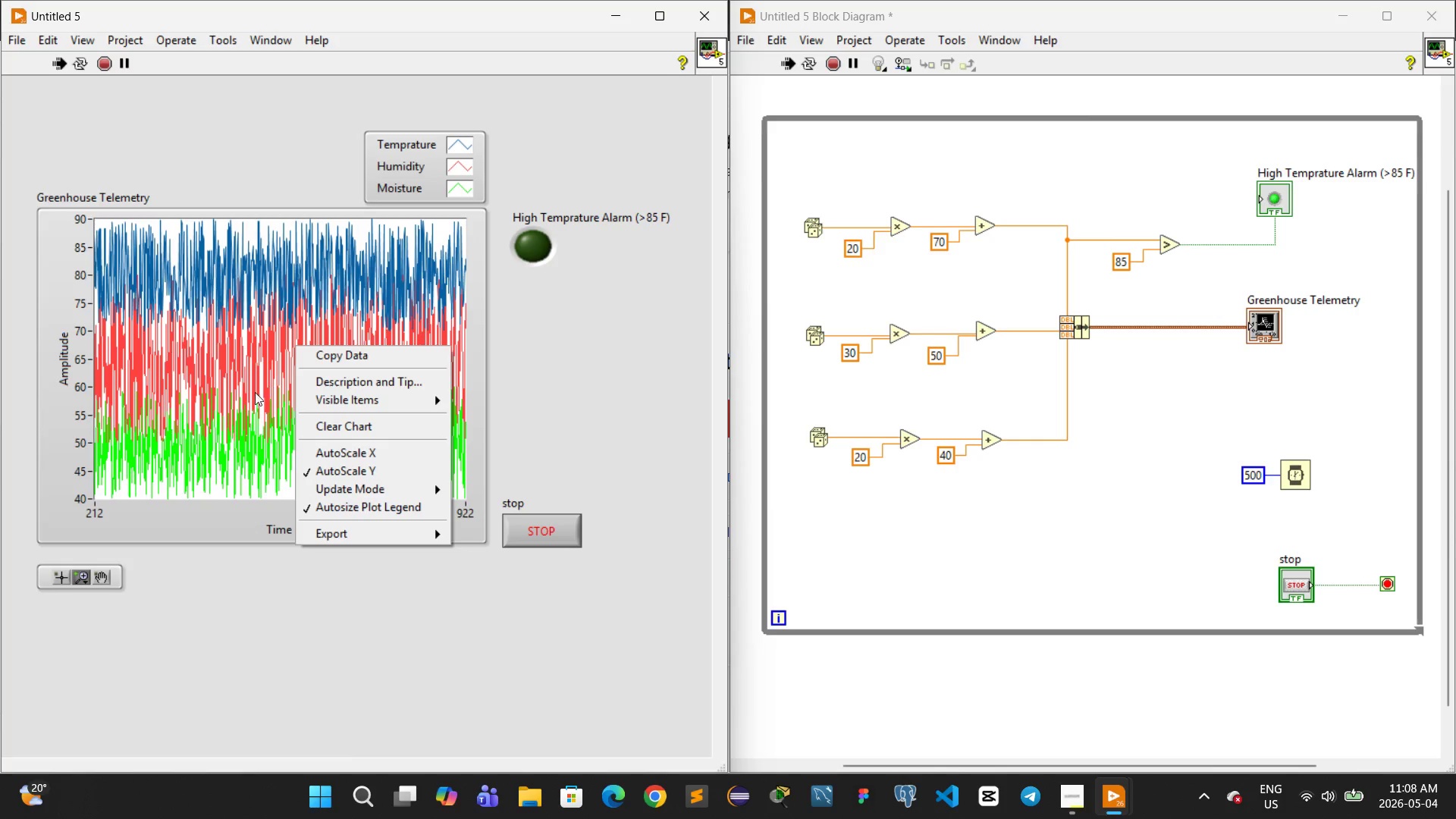 
right_click([237, 400])
 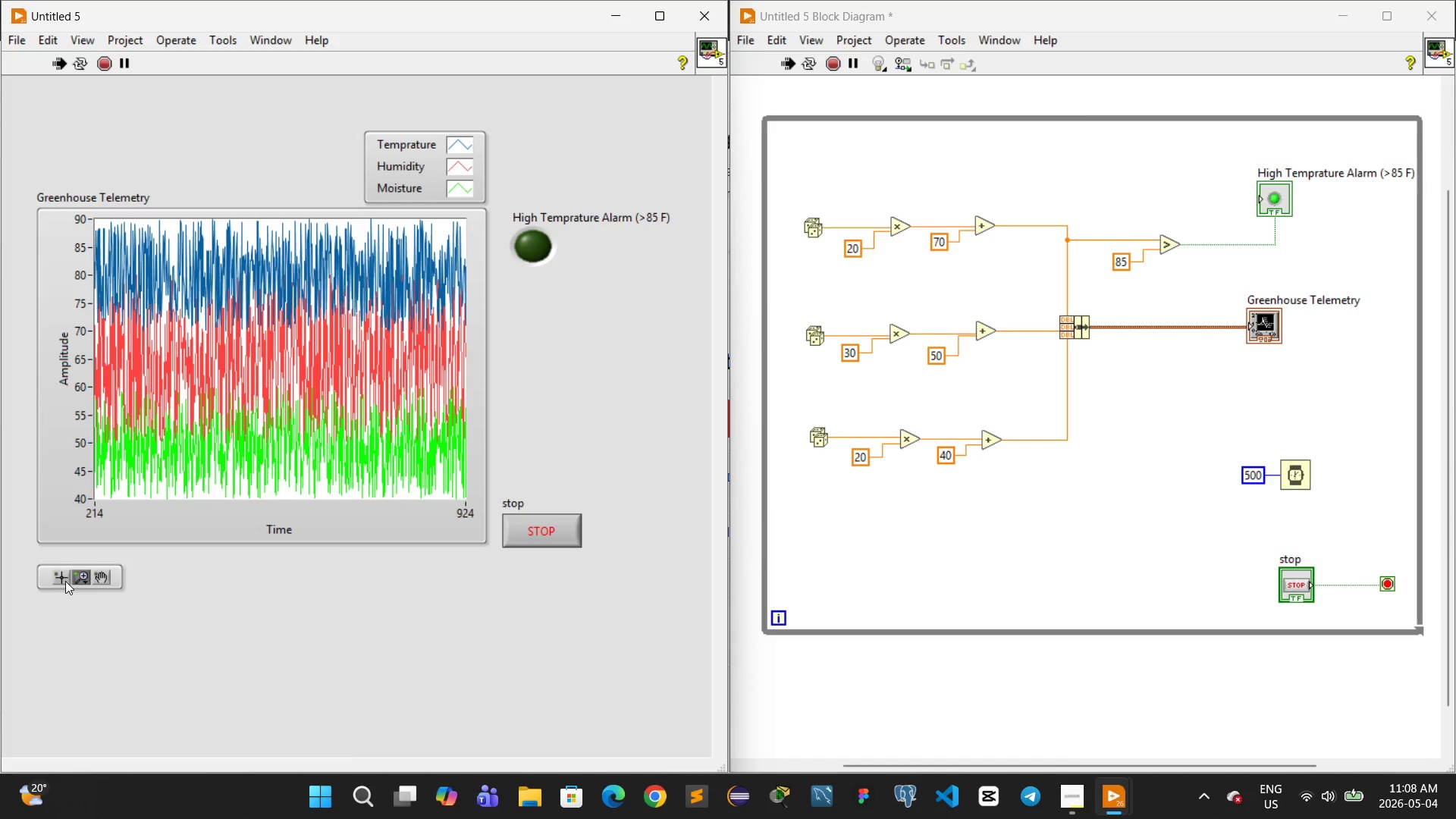 
left_click([74, 571])
 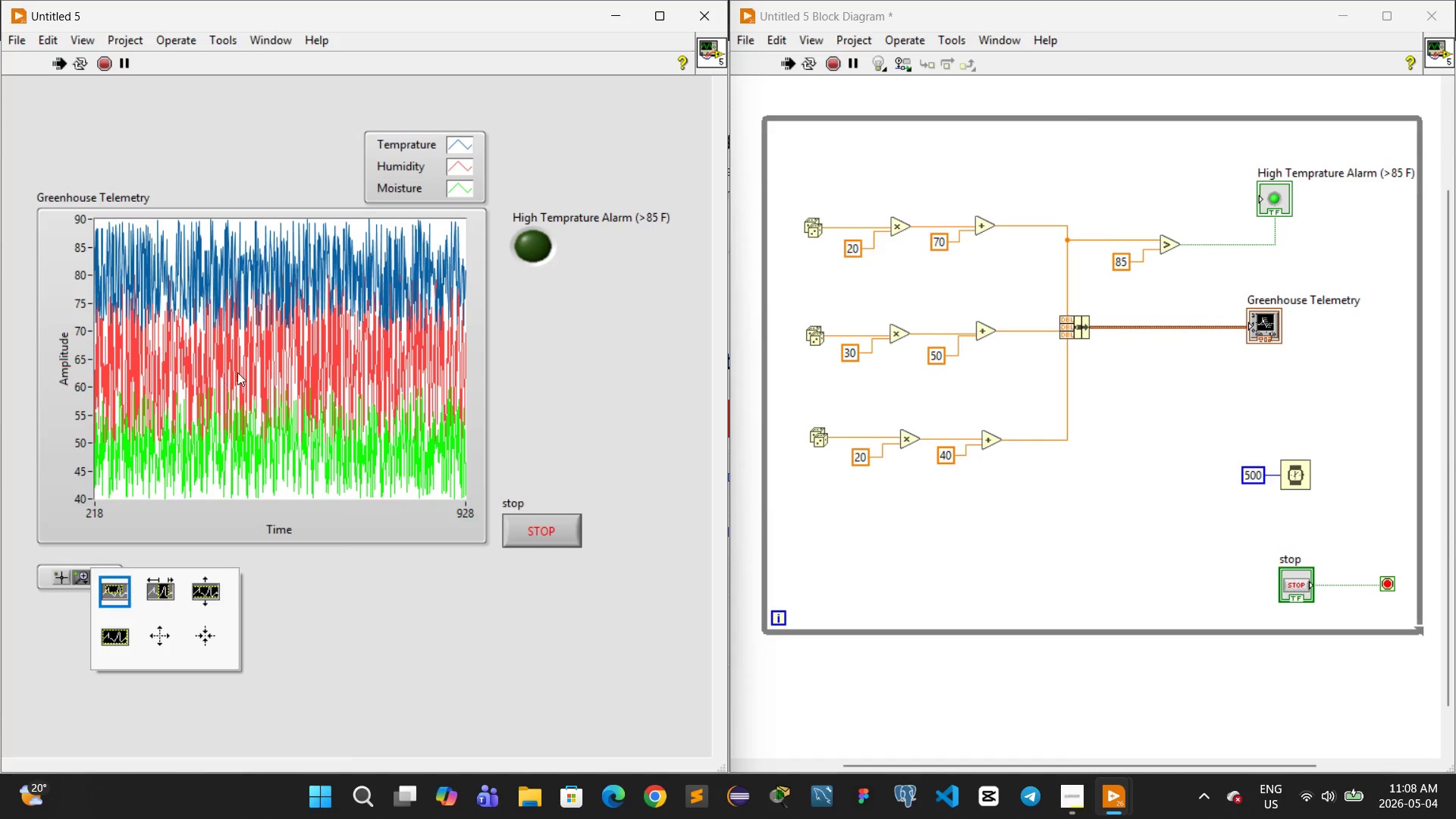 
left_click([253, 360])
 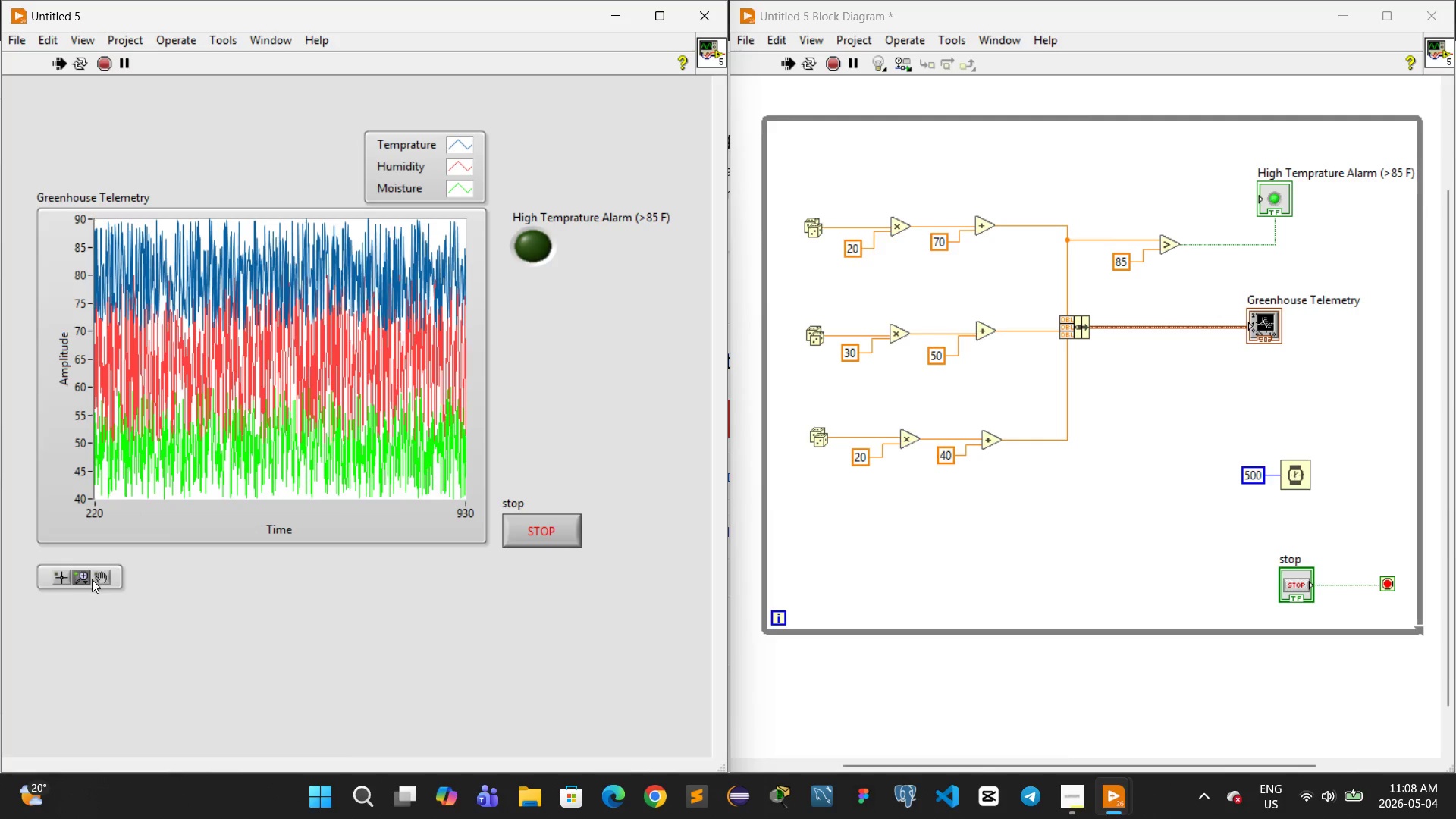 
left_click([83, 579])
 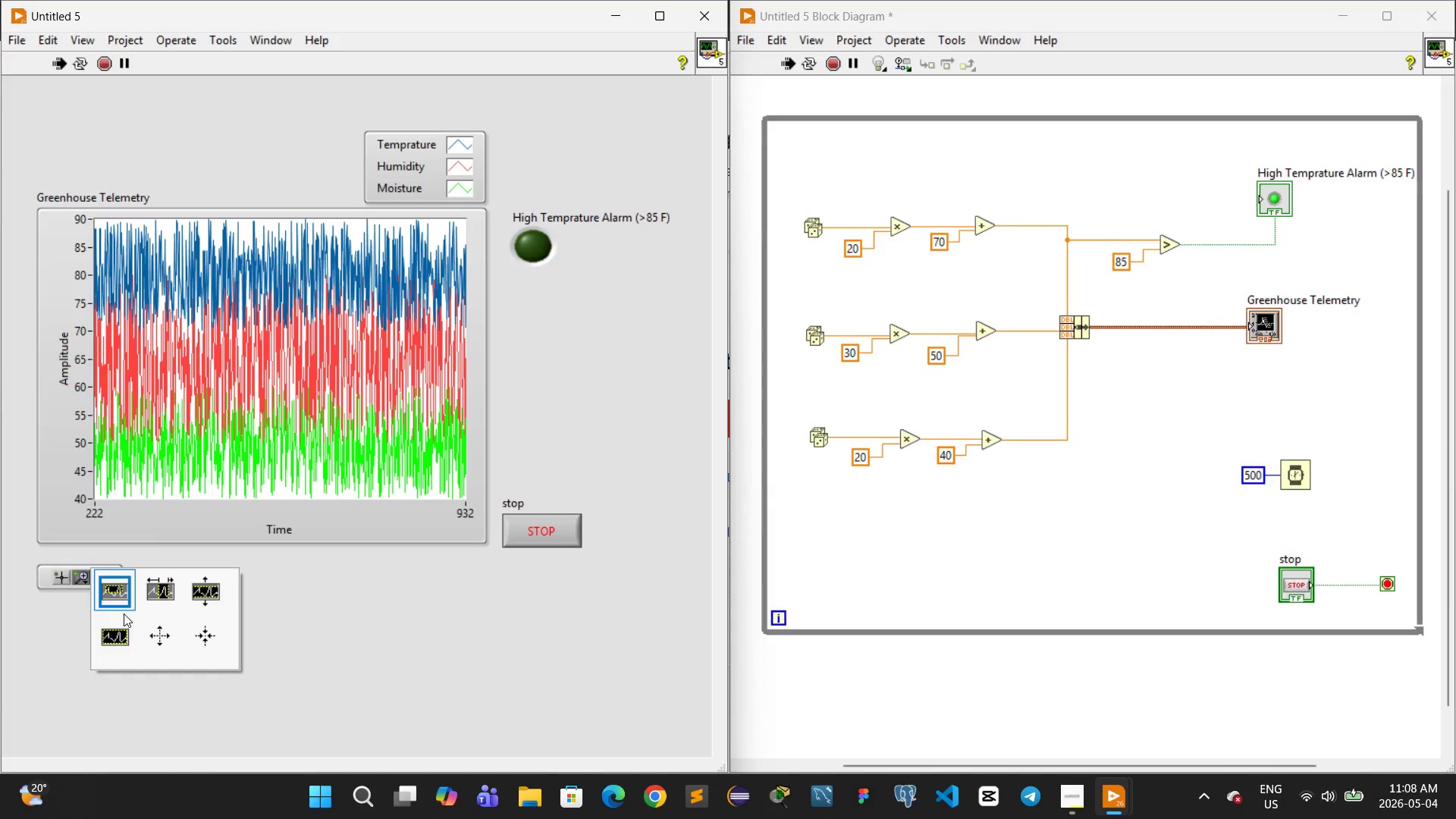 
left_click([118, 625])
 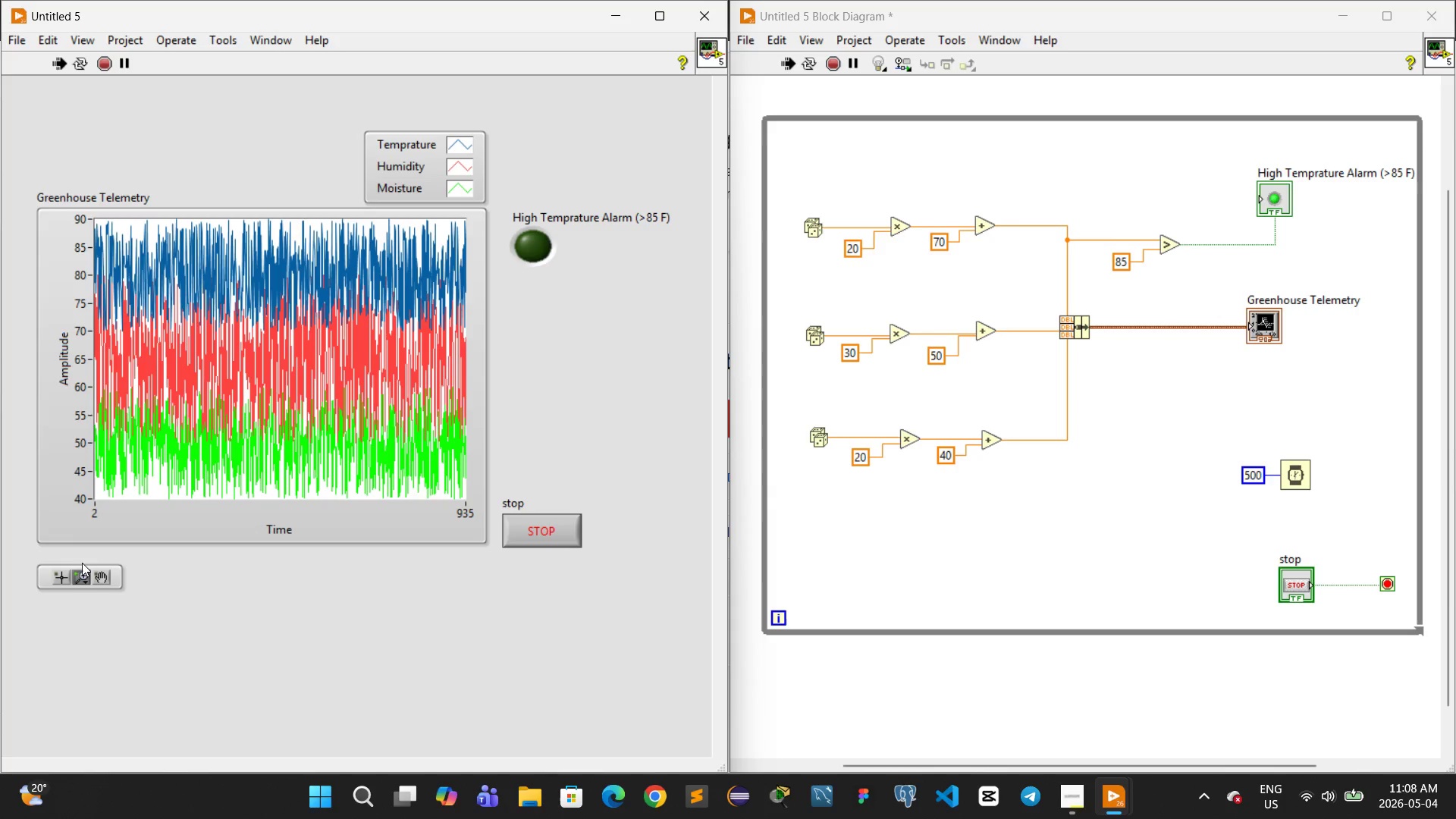 
left_click([77, 575])
 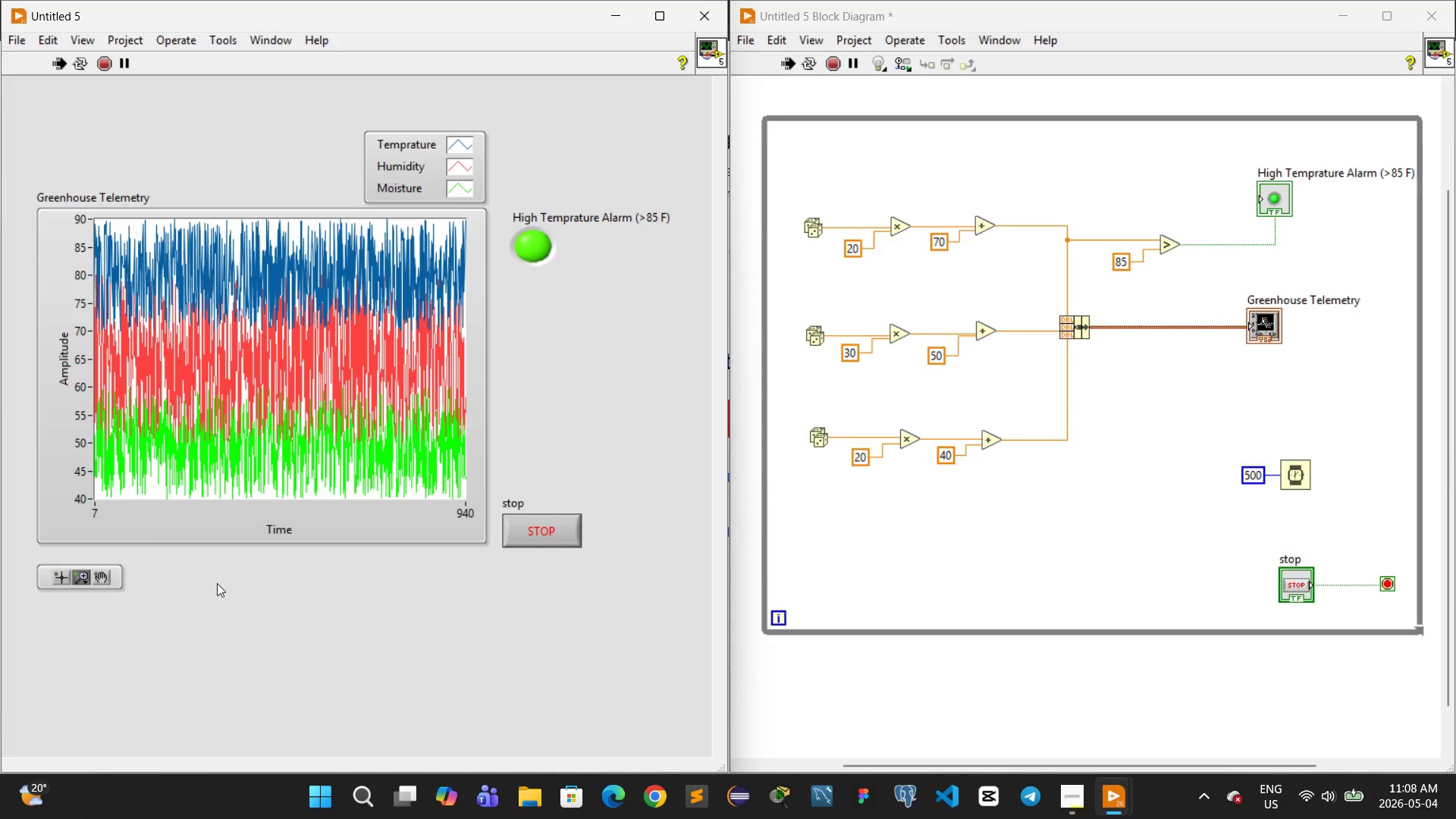 
left_click([322, 328])
 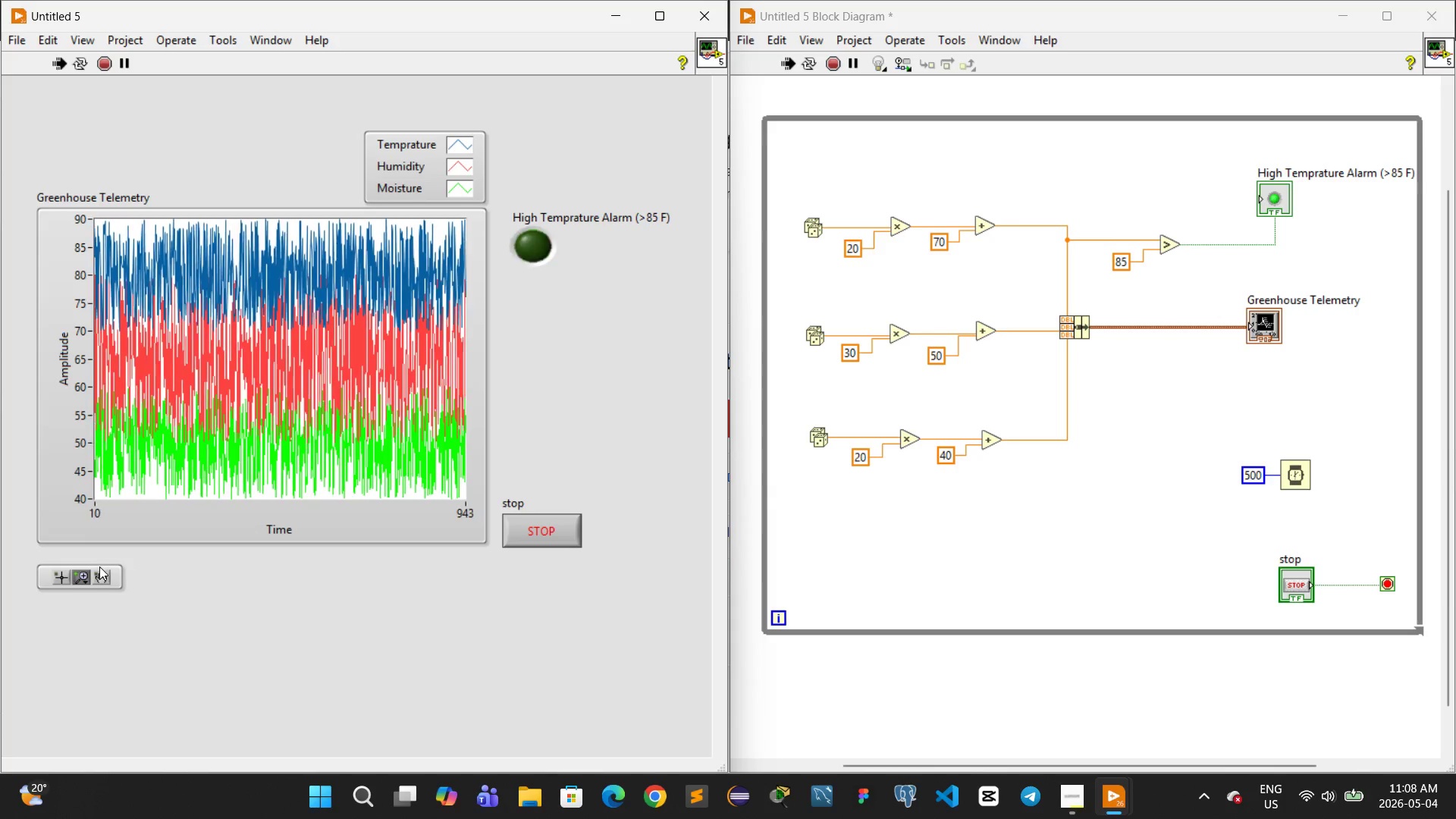 
left_click([75, 566])
 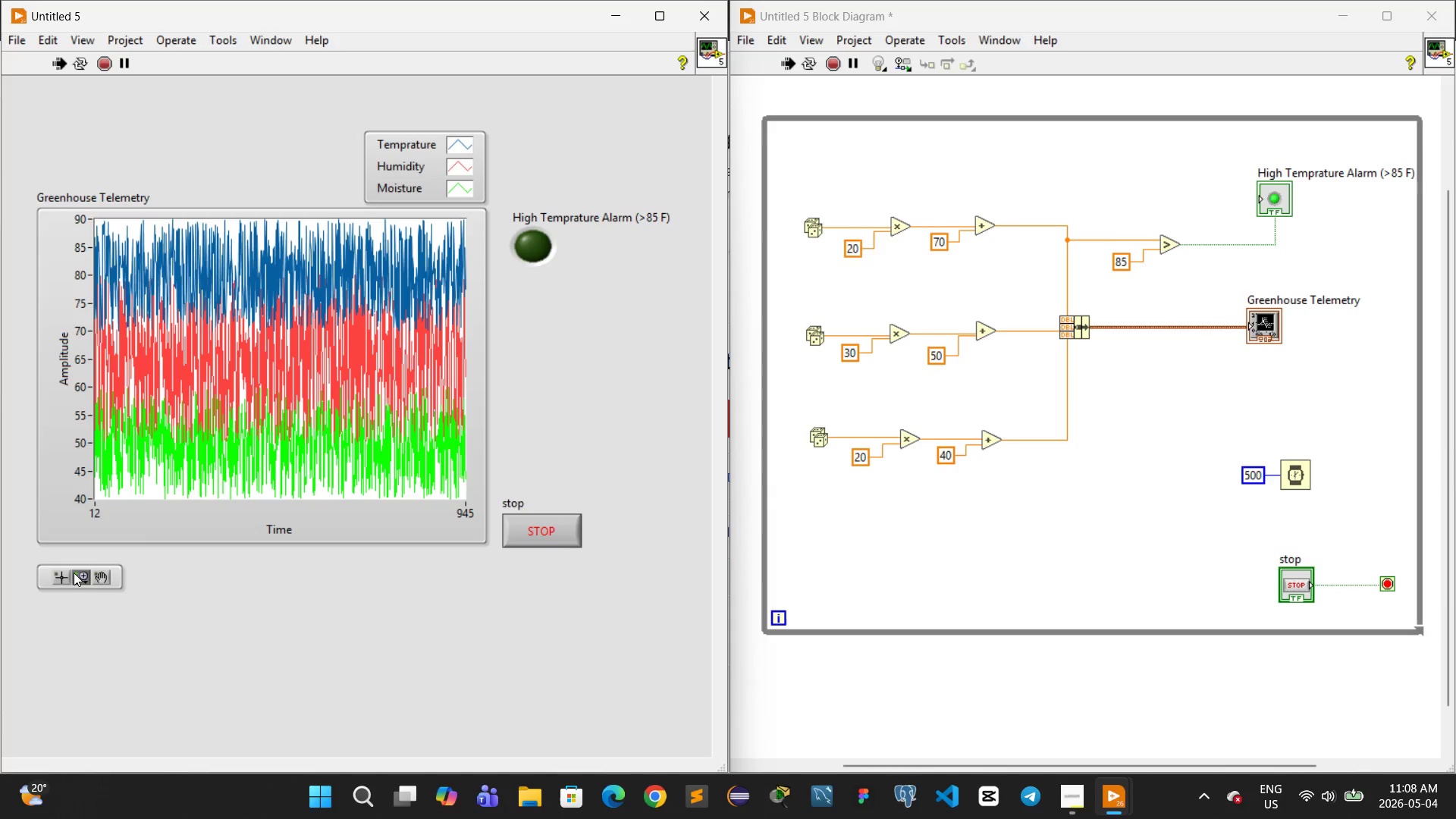 
left_click([76, 576])
 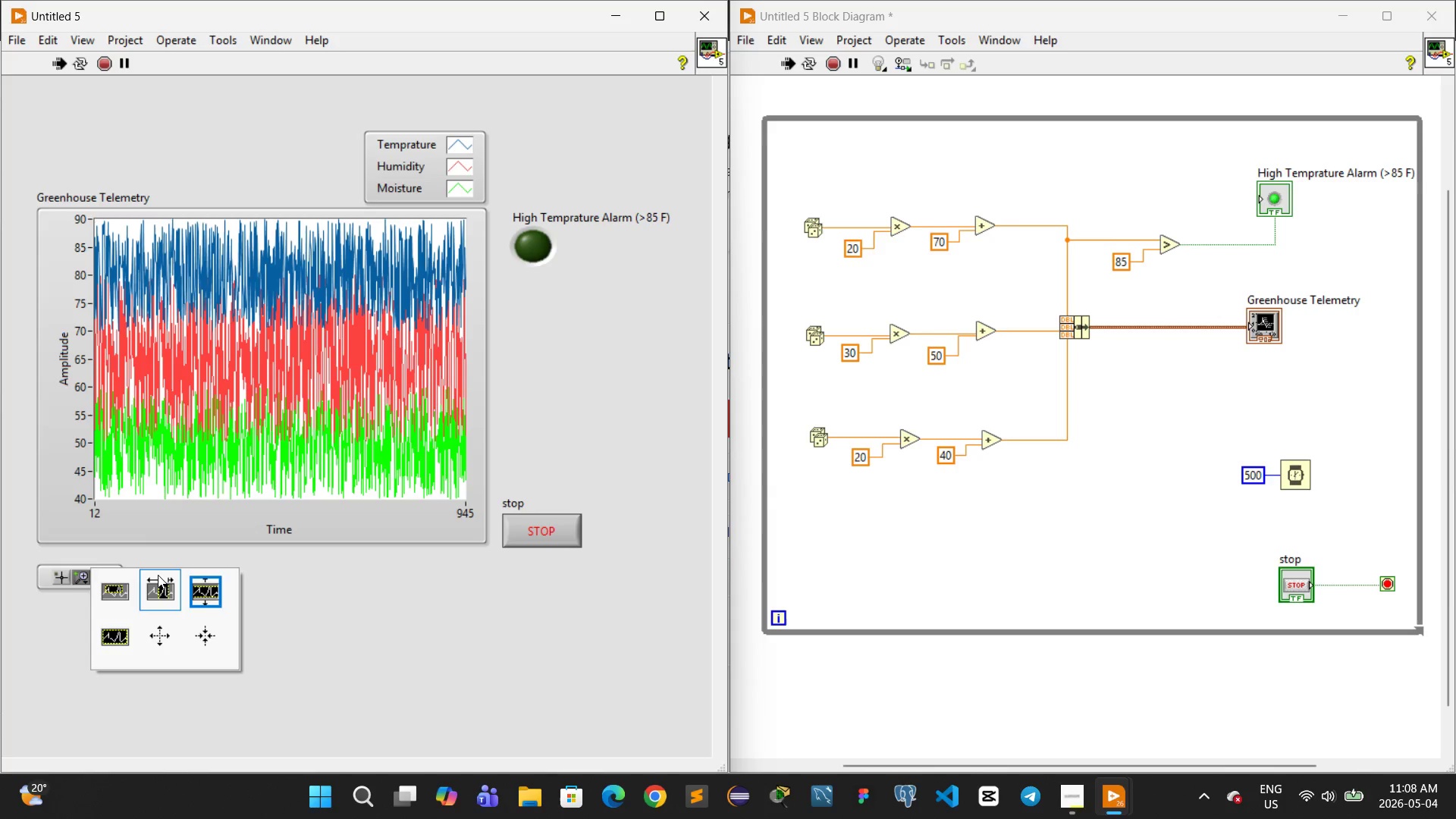 
left_click([162, 575])
 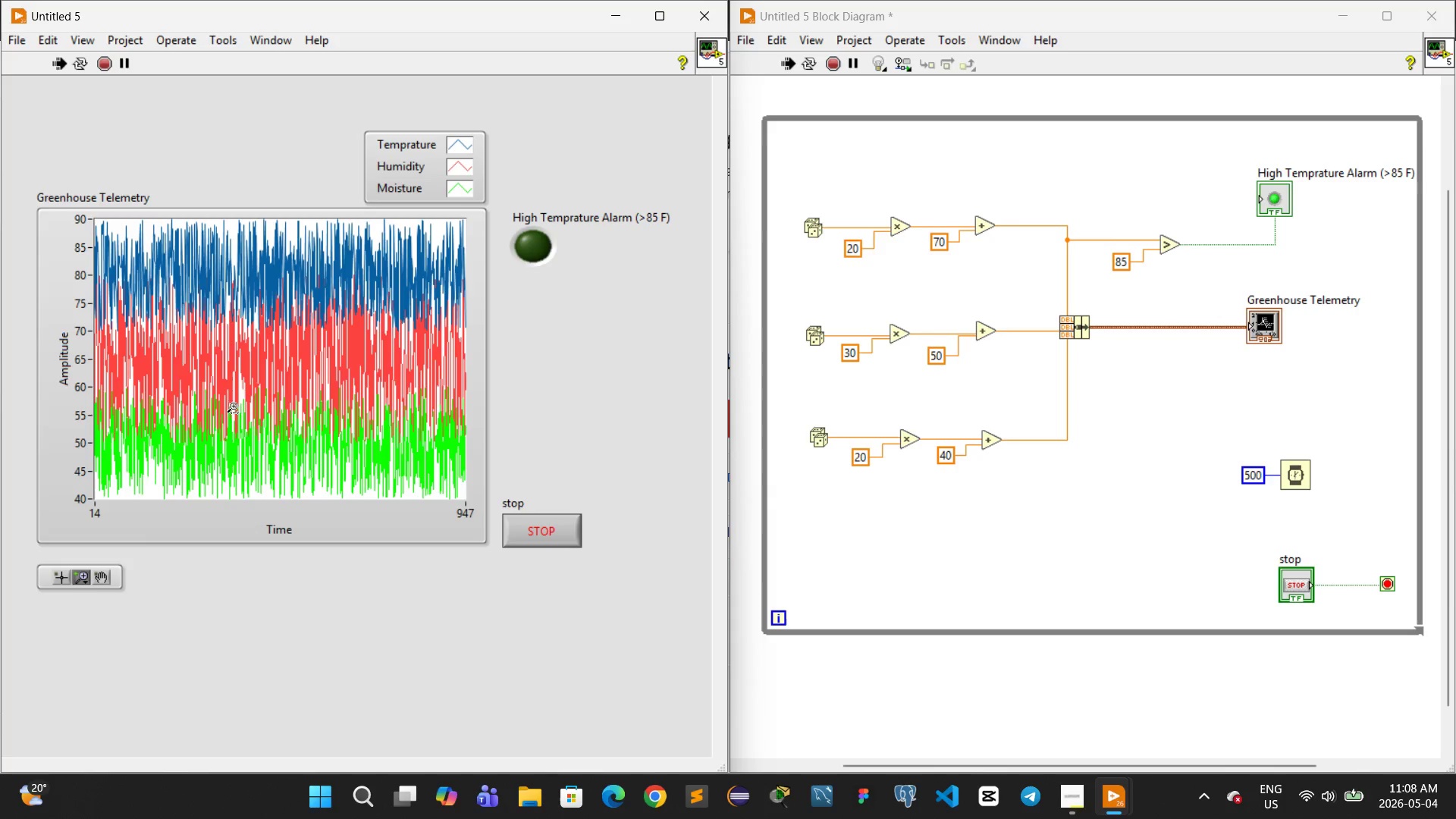 
left_click([243, 391])
 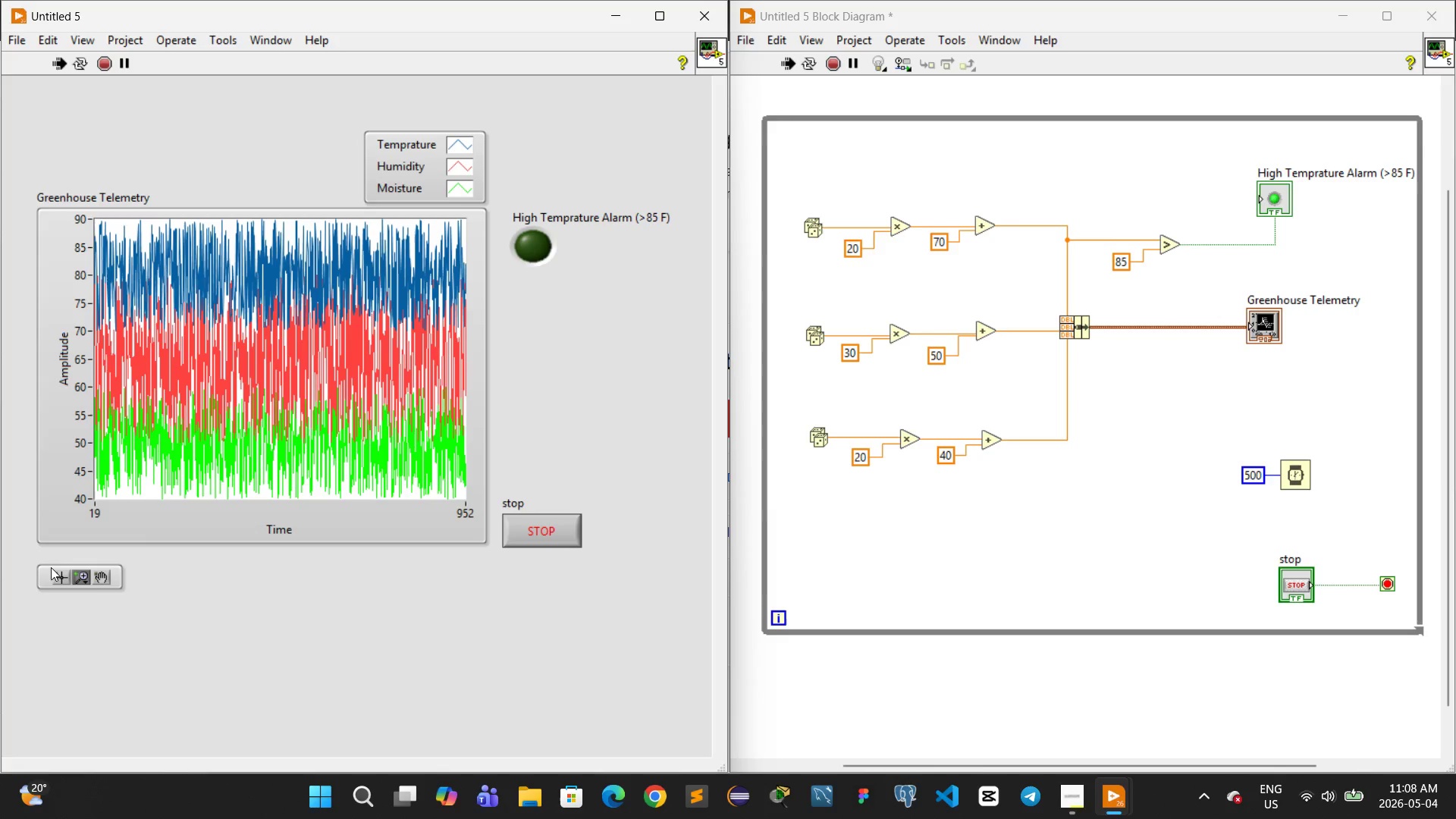 
left_click([74, 580])
 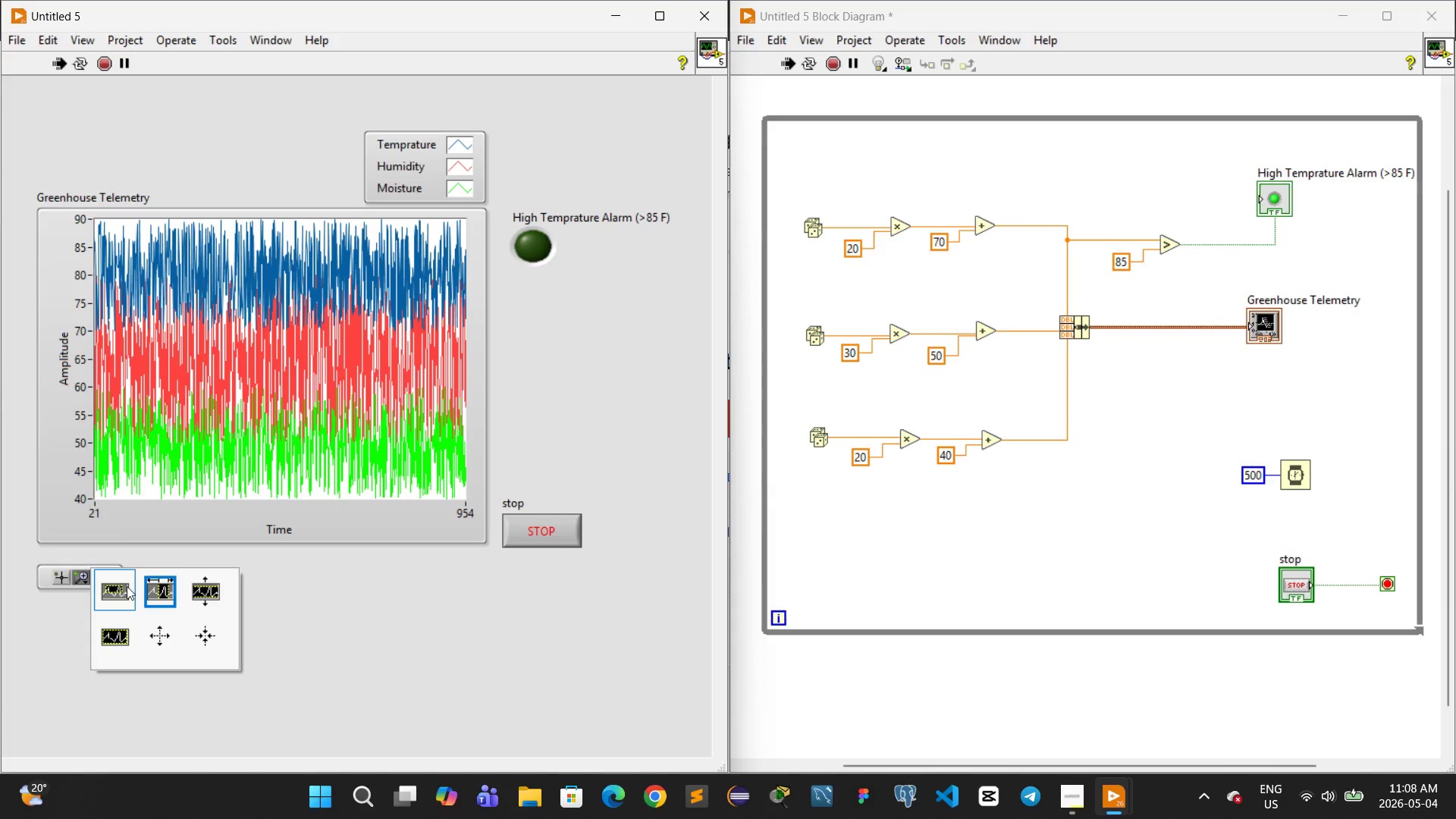 
left_click([161, 576])
 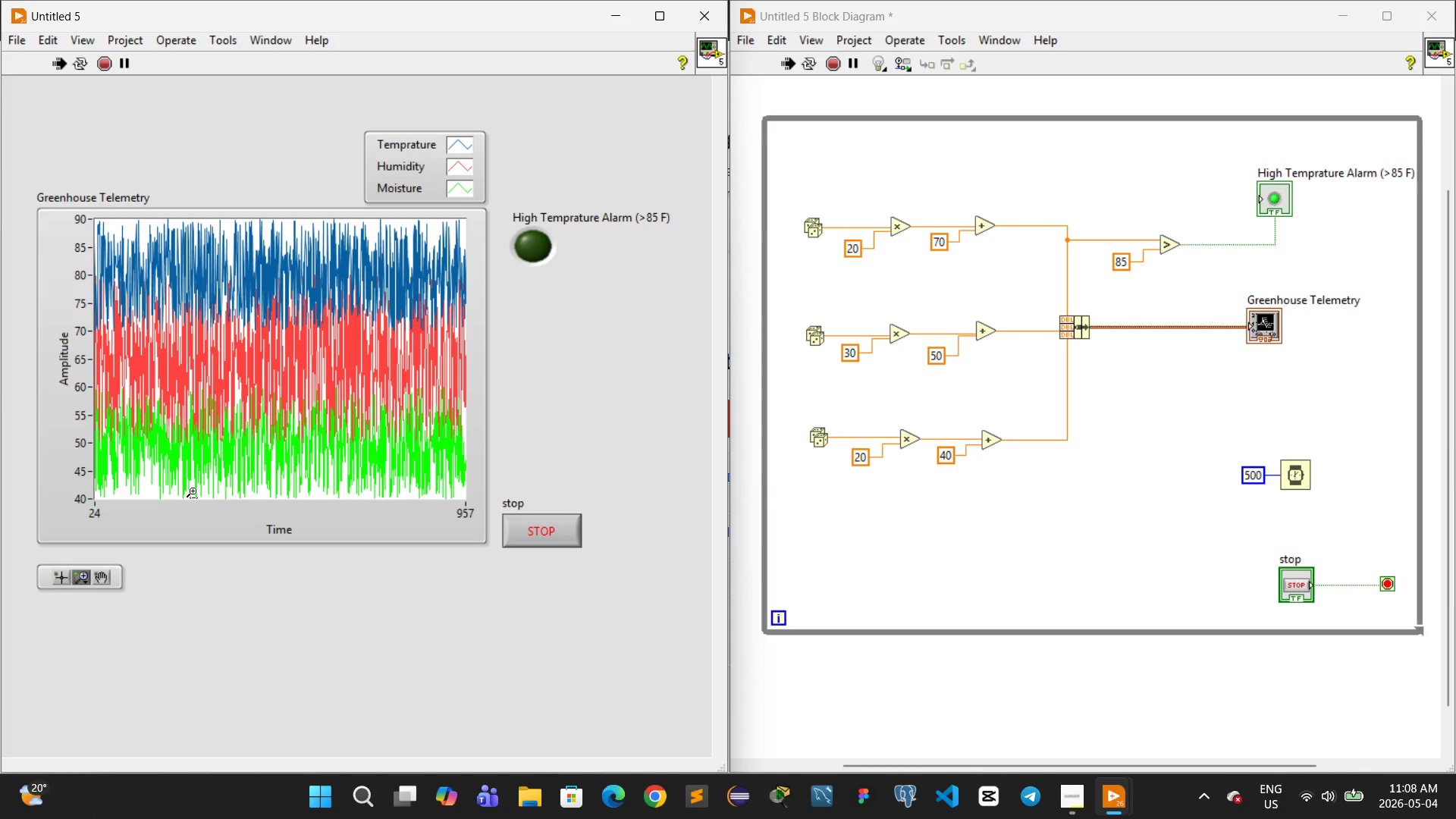 
left_click([205, 430])
 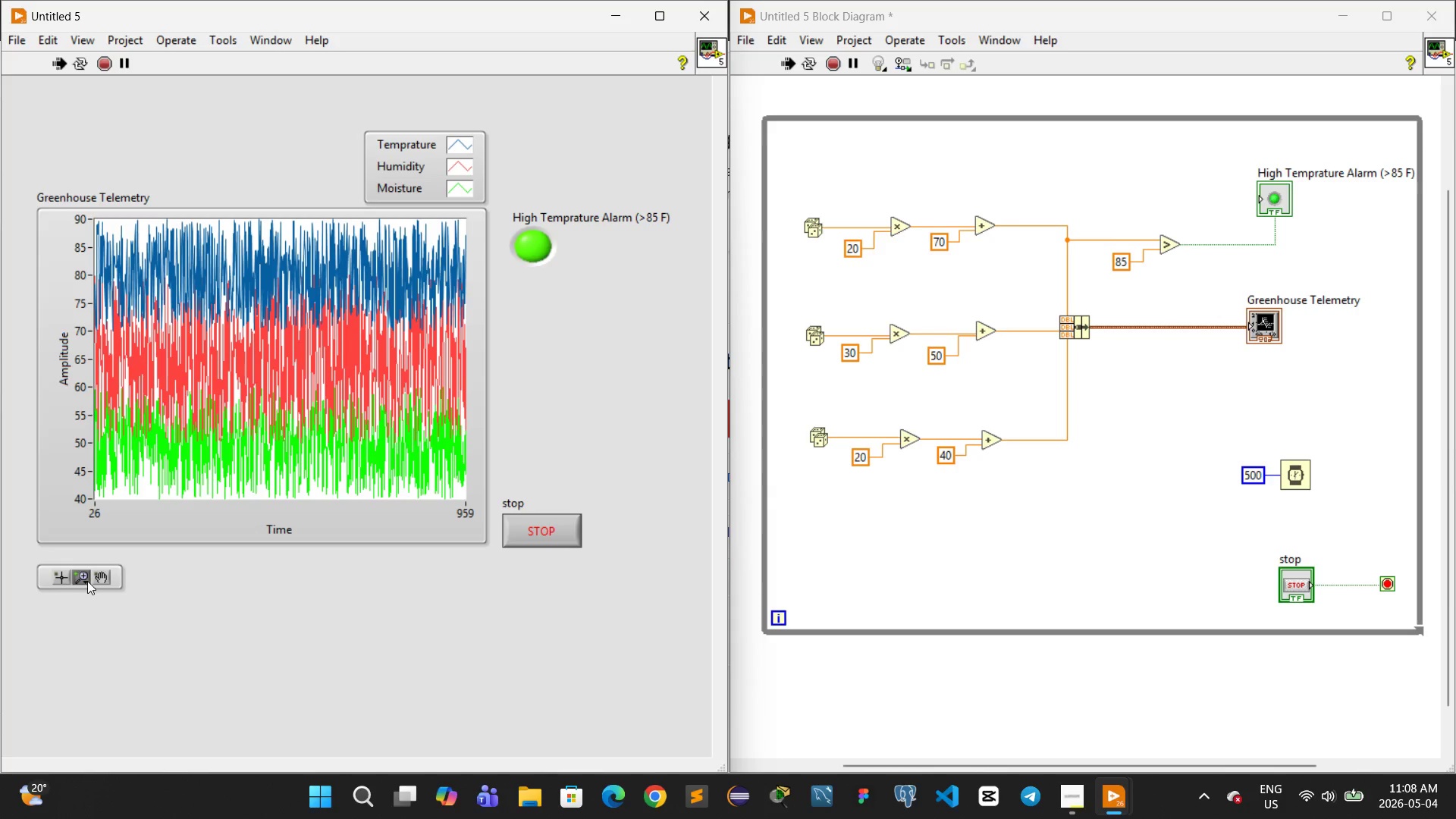 
left_click([77, 575])
 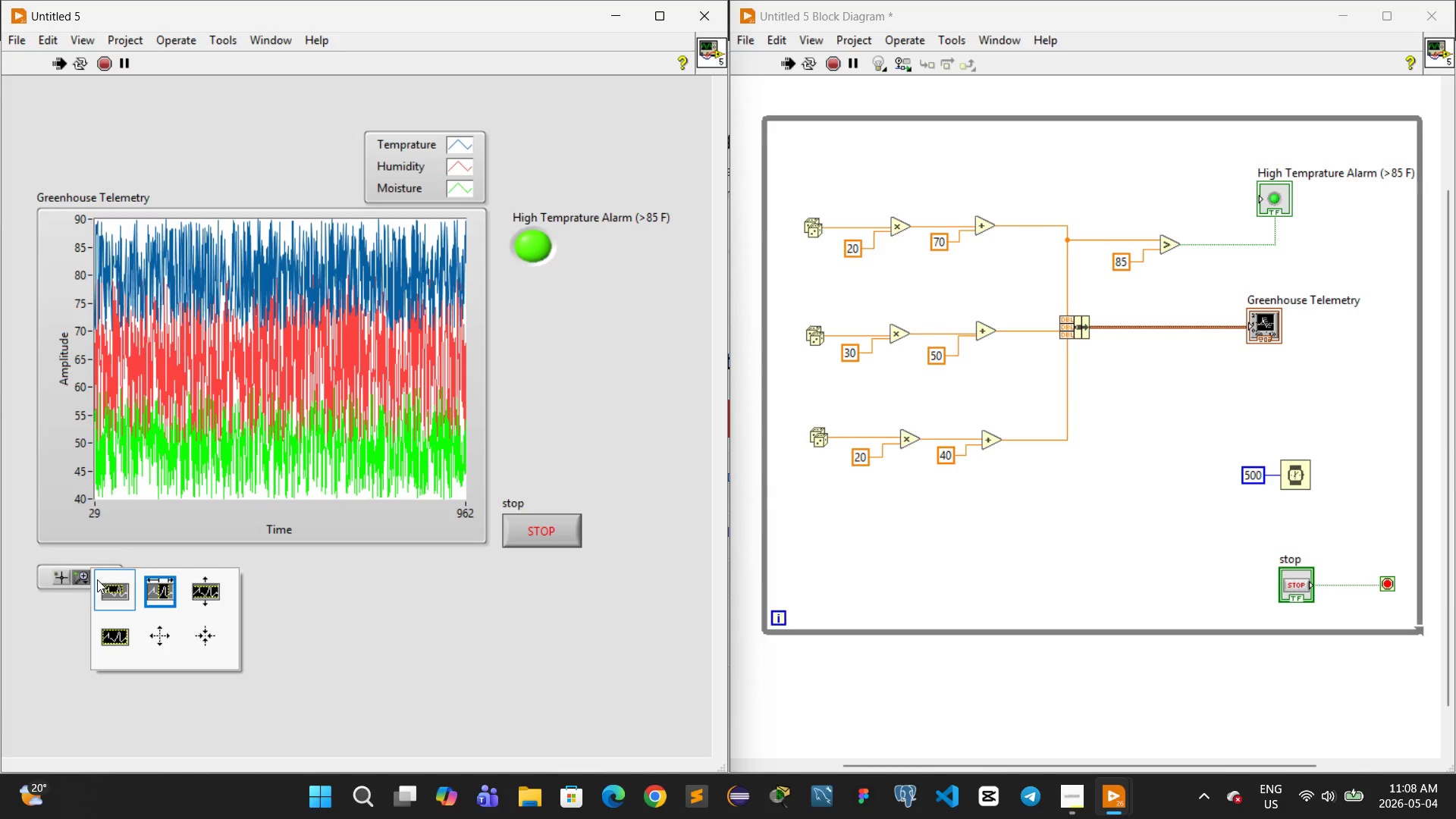 
left_click([97, 579])
 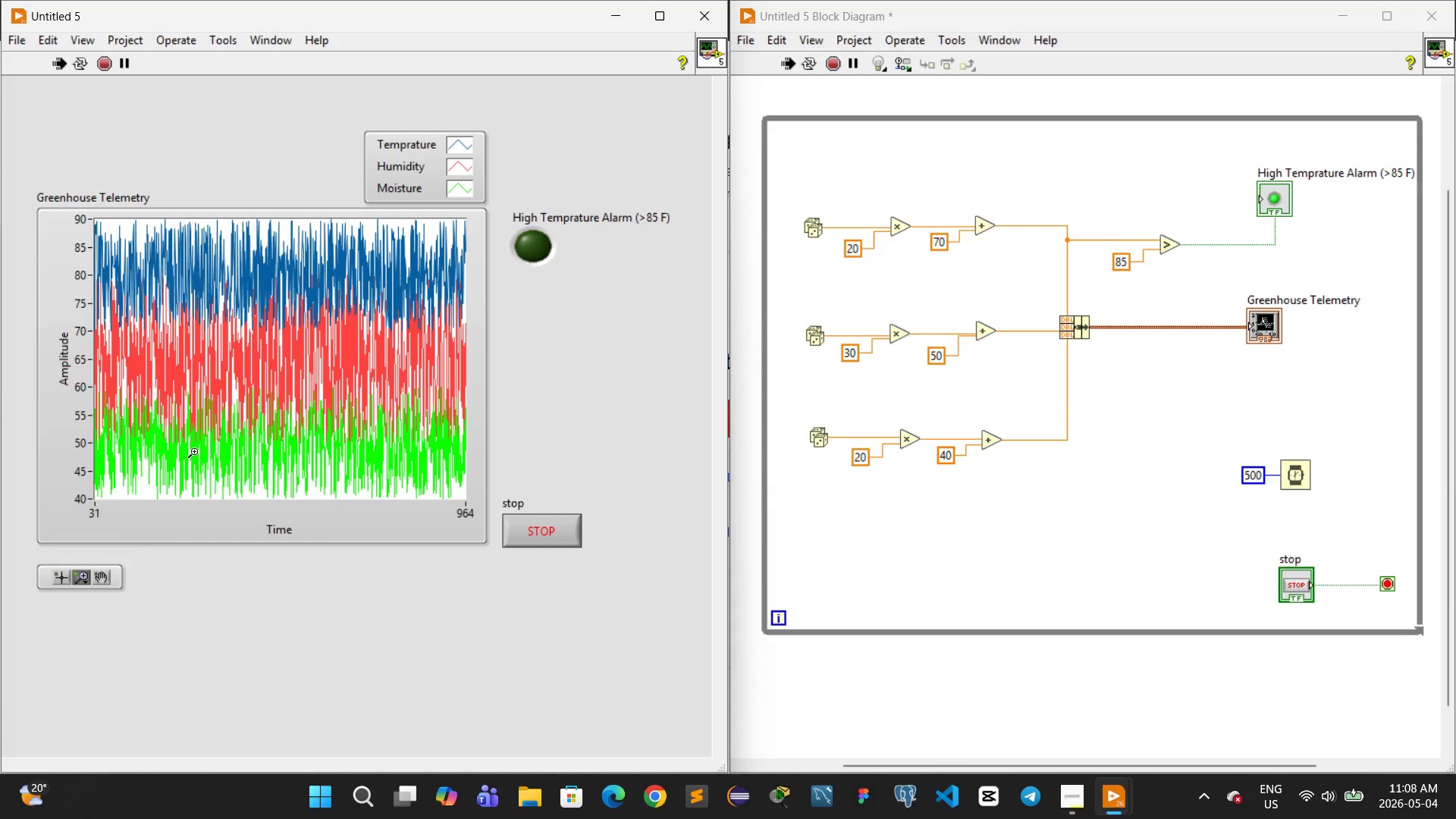 
left_click([252, 433])
 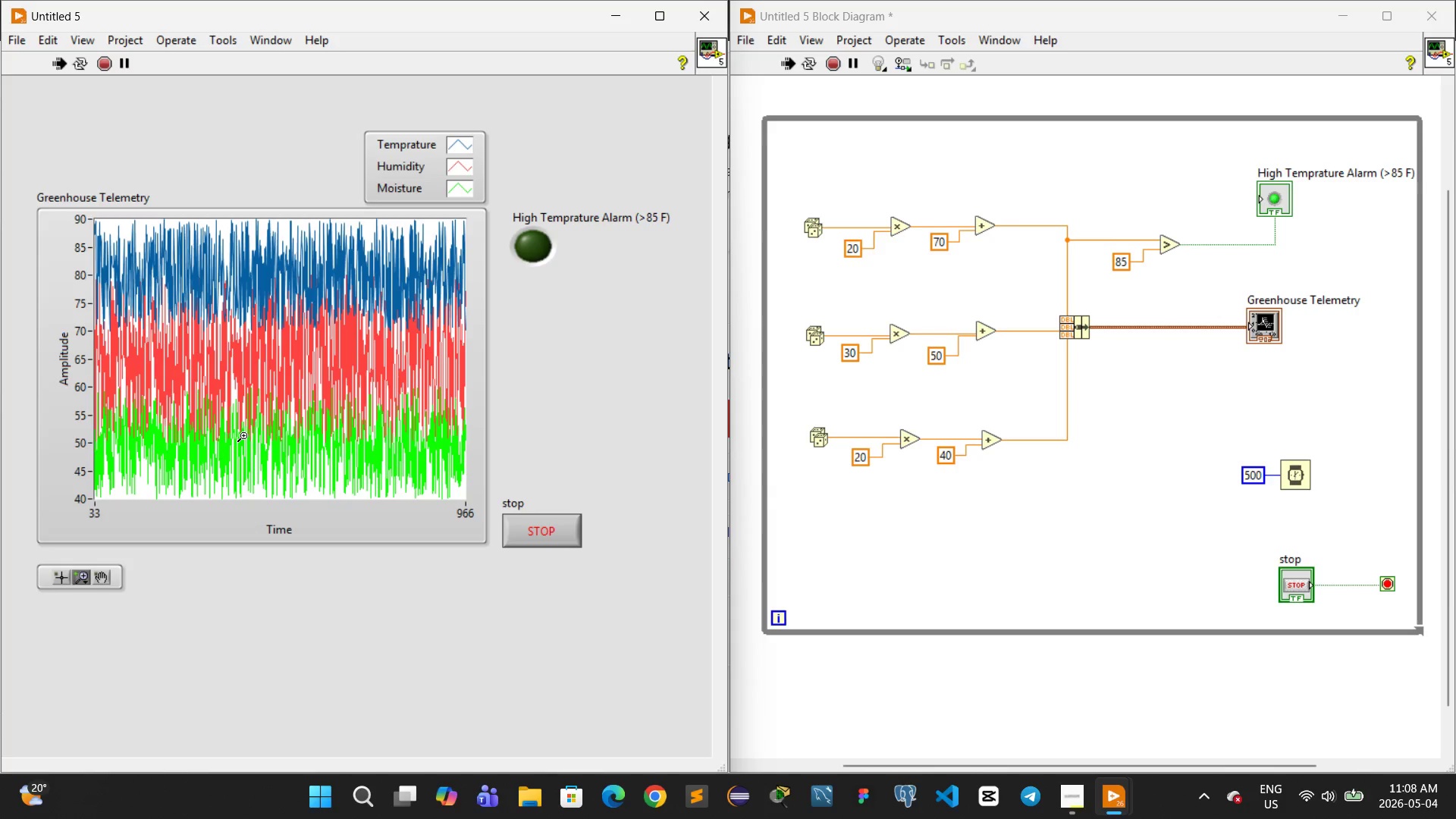 
left_click([262, 387])
 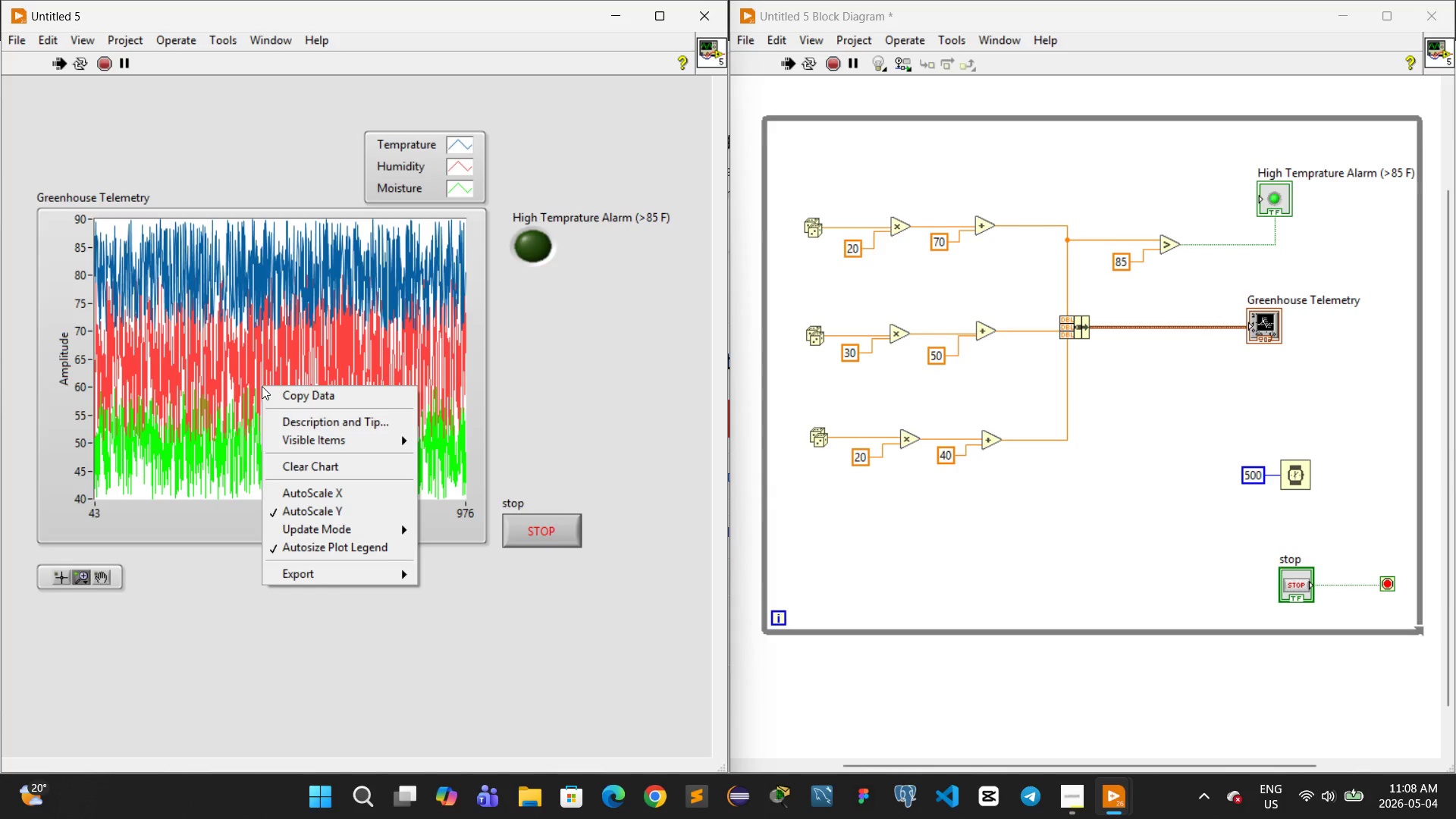 
wait(9.43)
 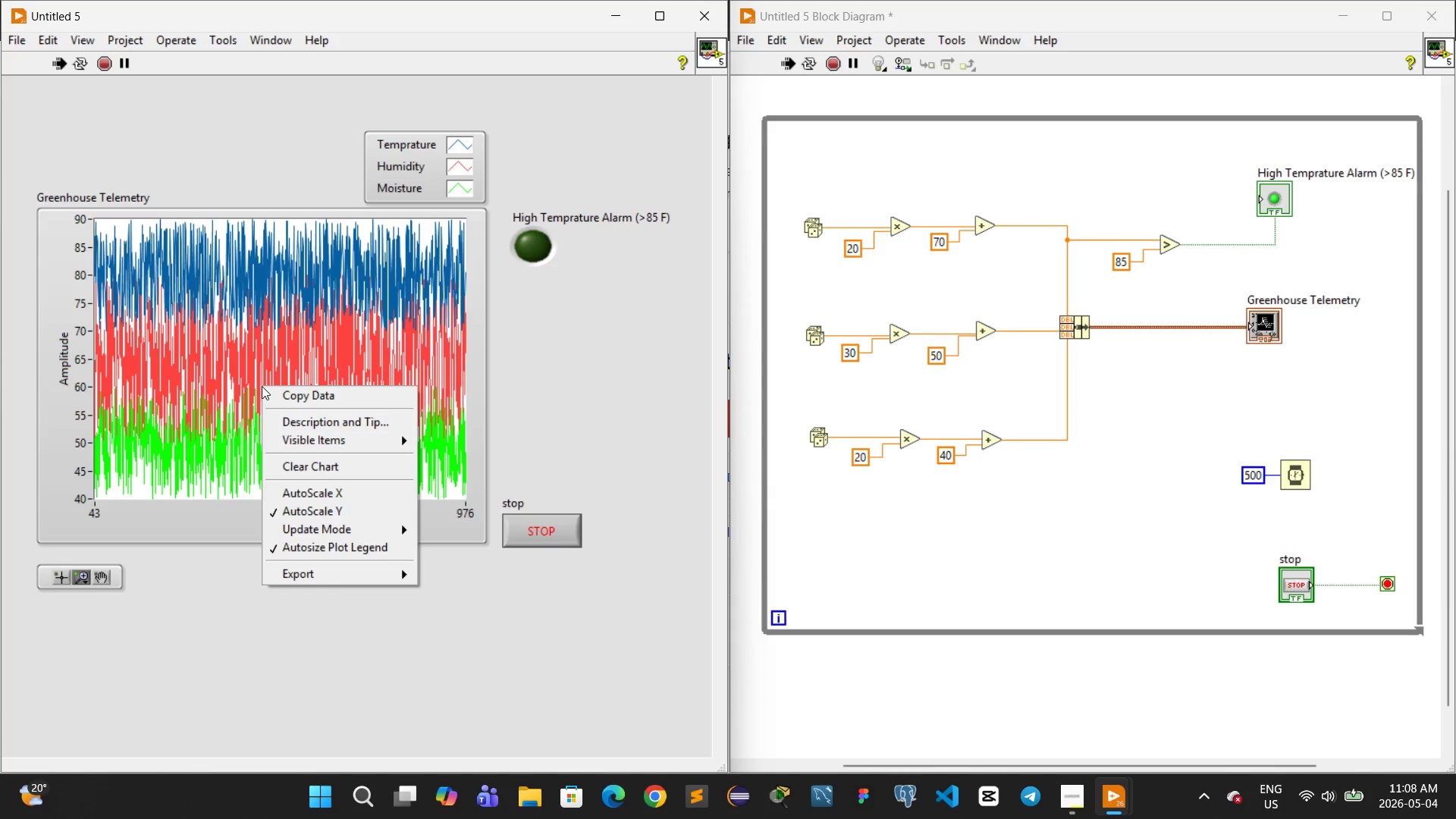 
mouse_move([301, 446])
 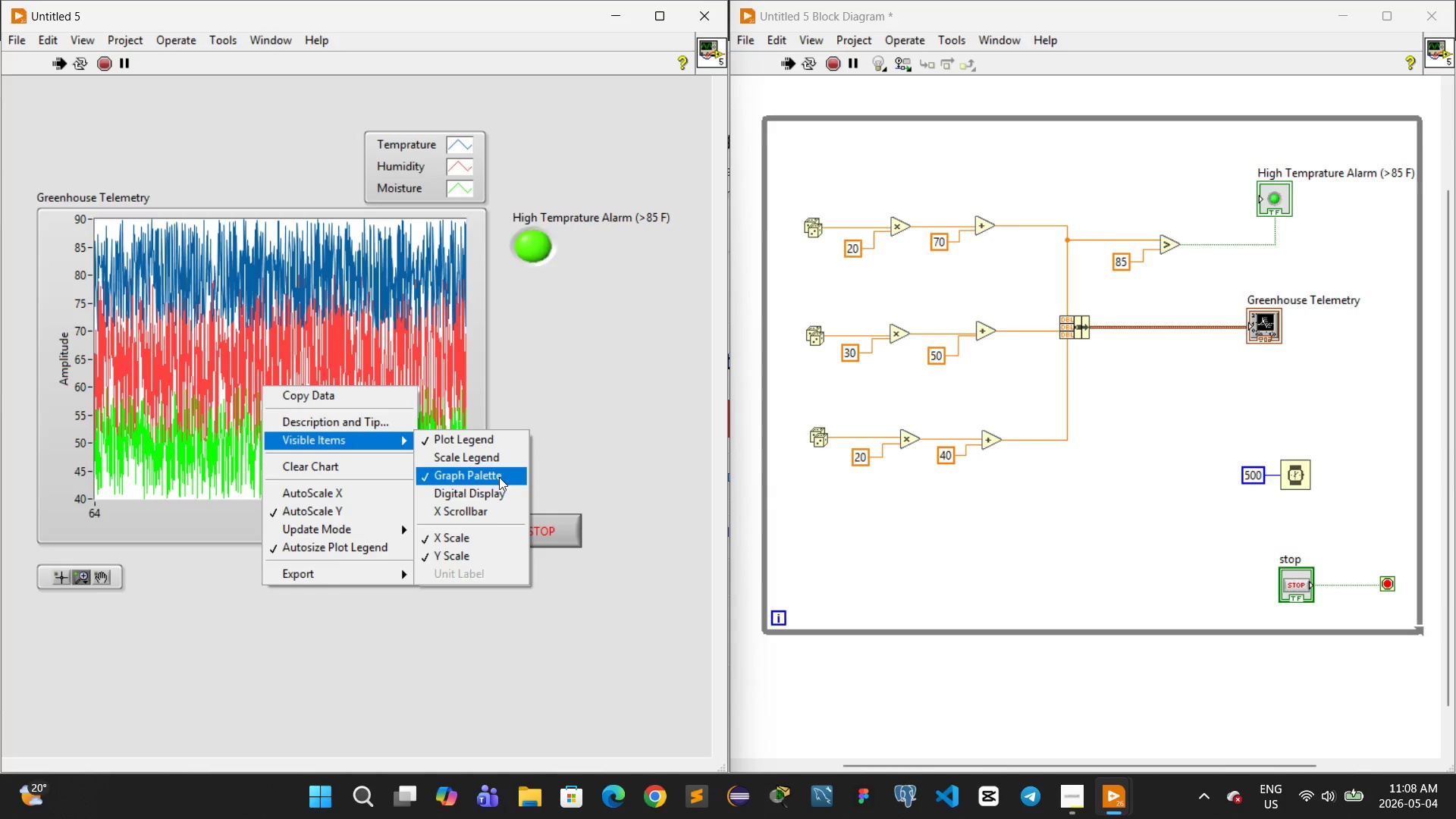 
left_click([497, 479])
 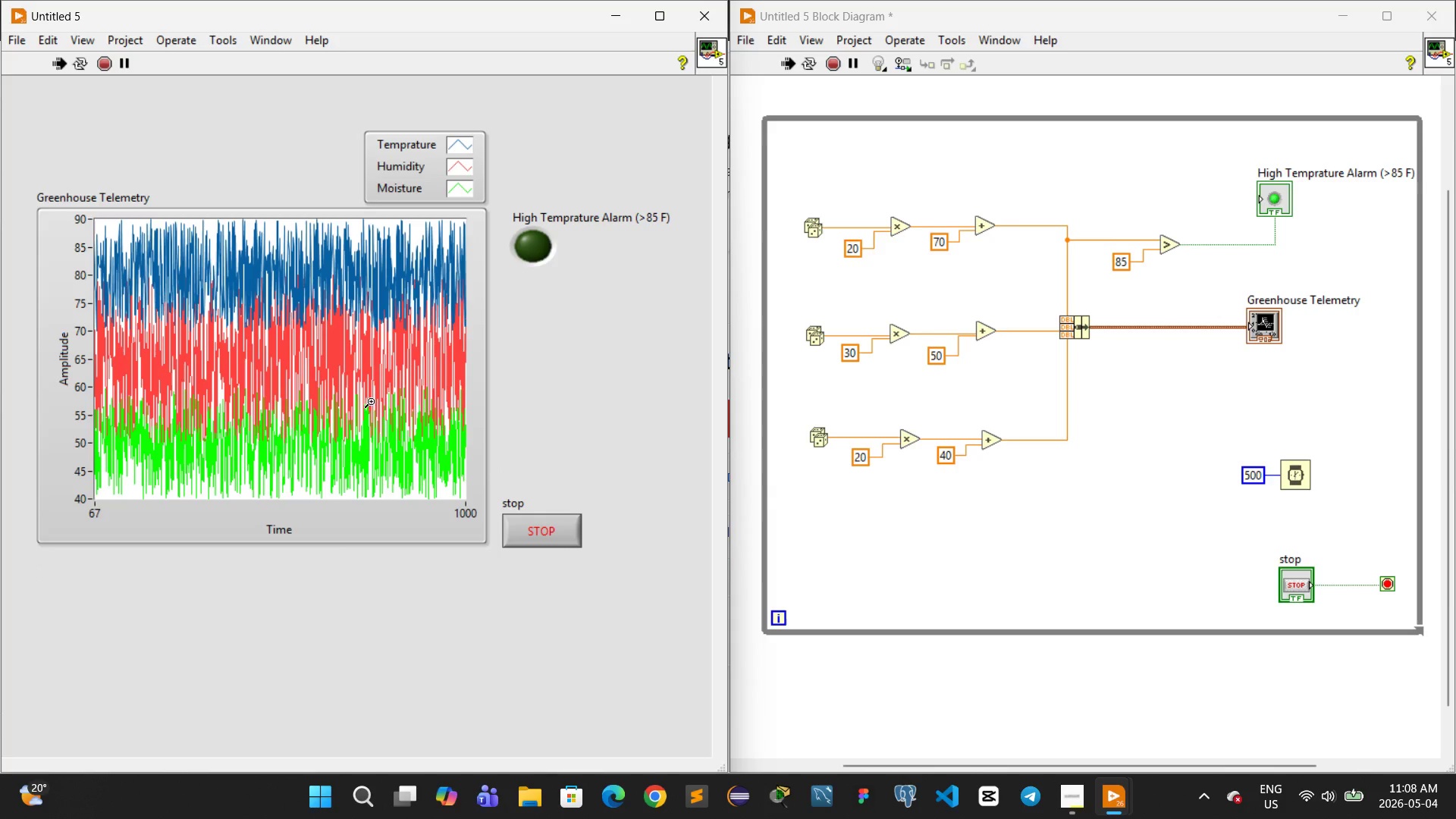 
right_click([360, 397])
 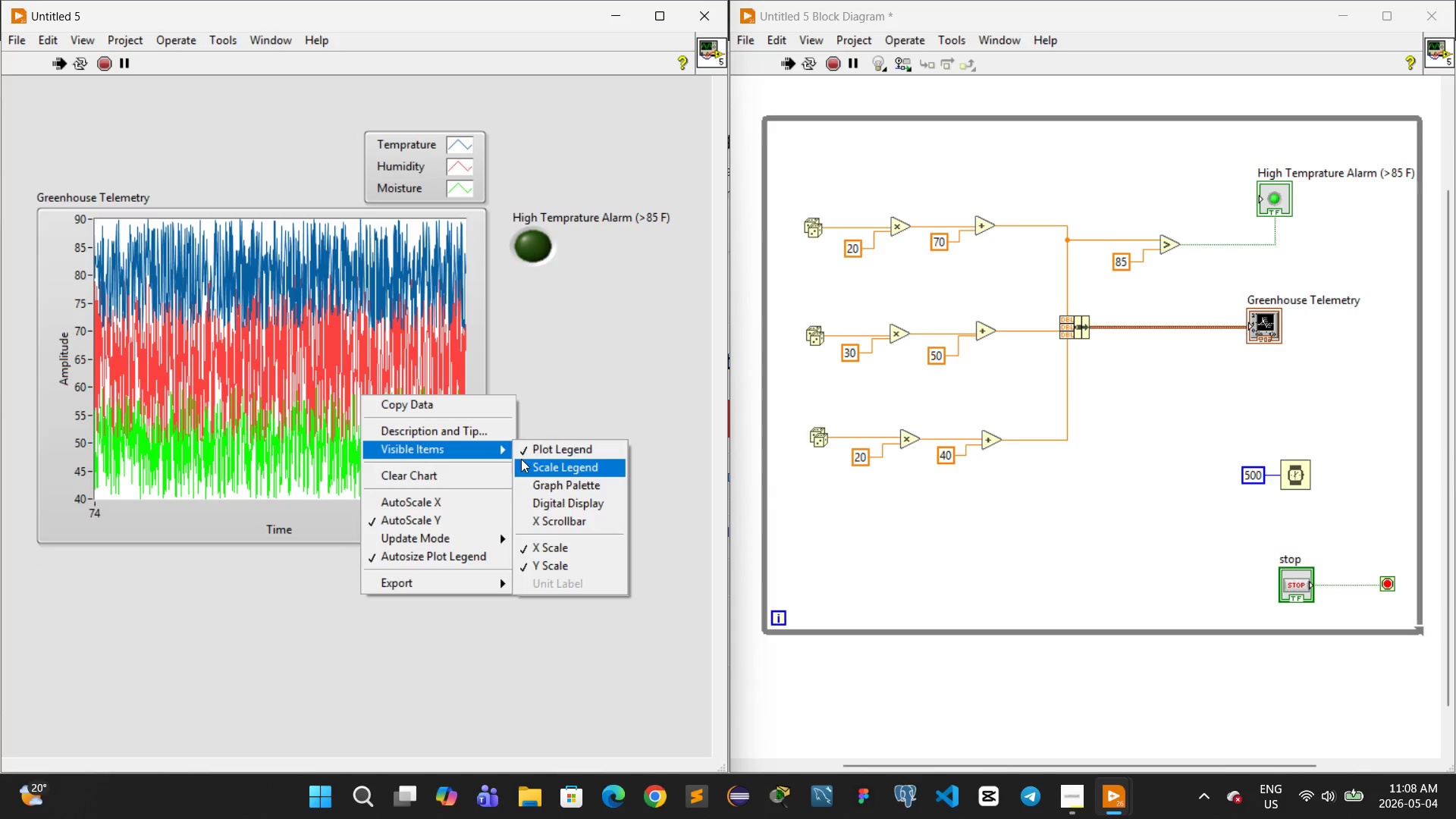 
left_click([539, 482])
 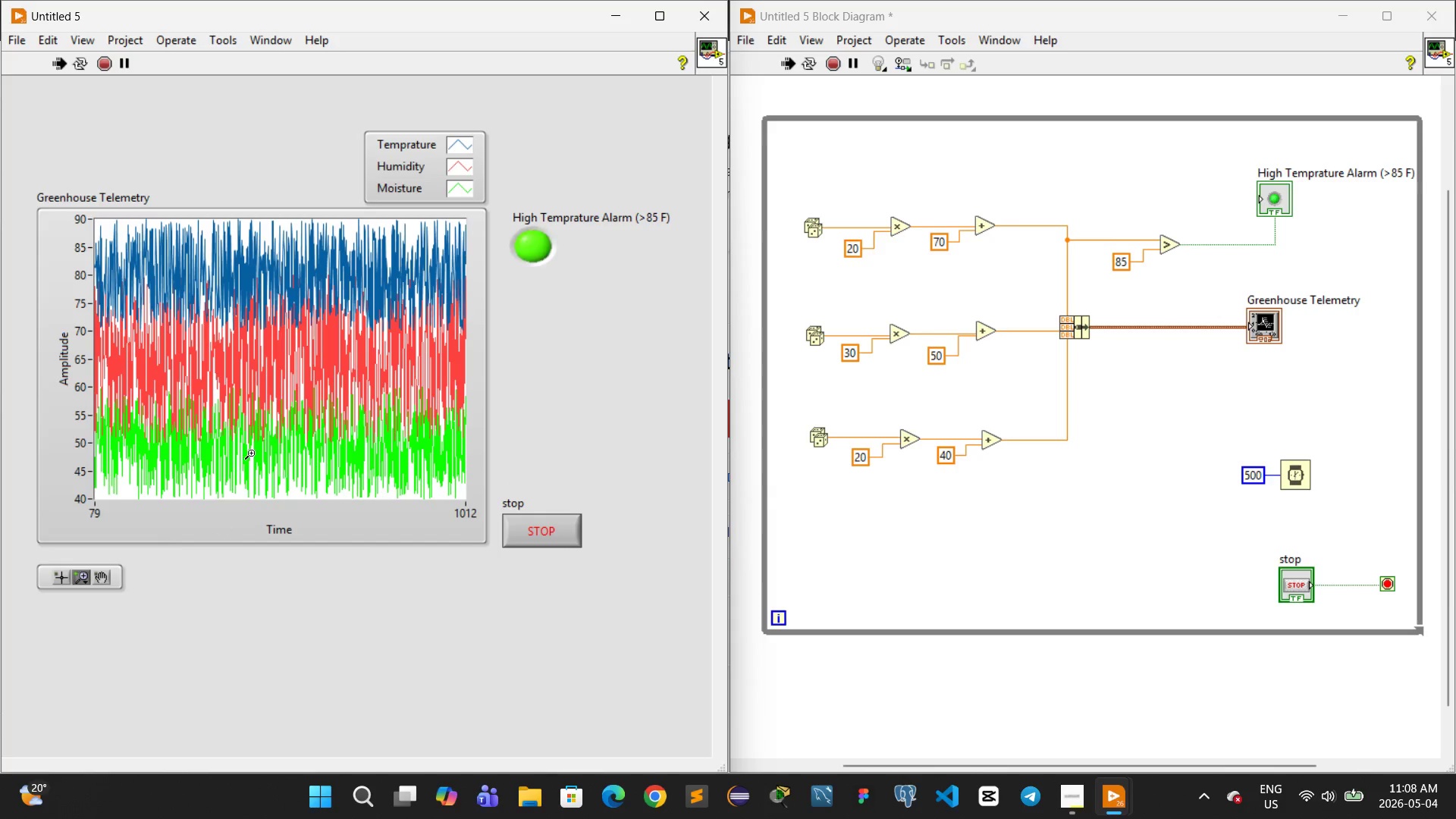 
left_click([244, 403])
 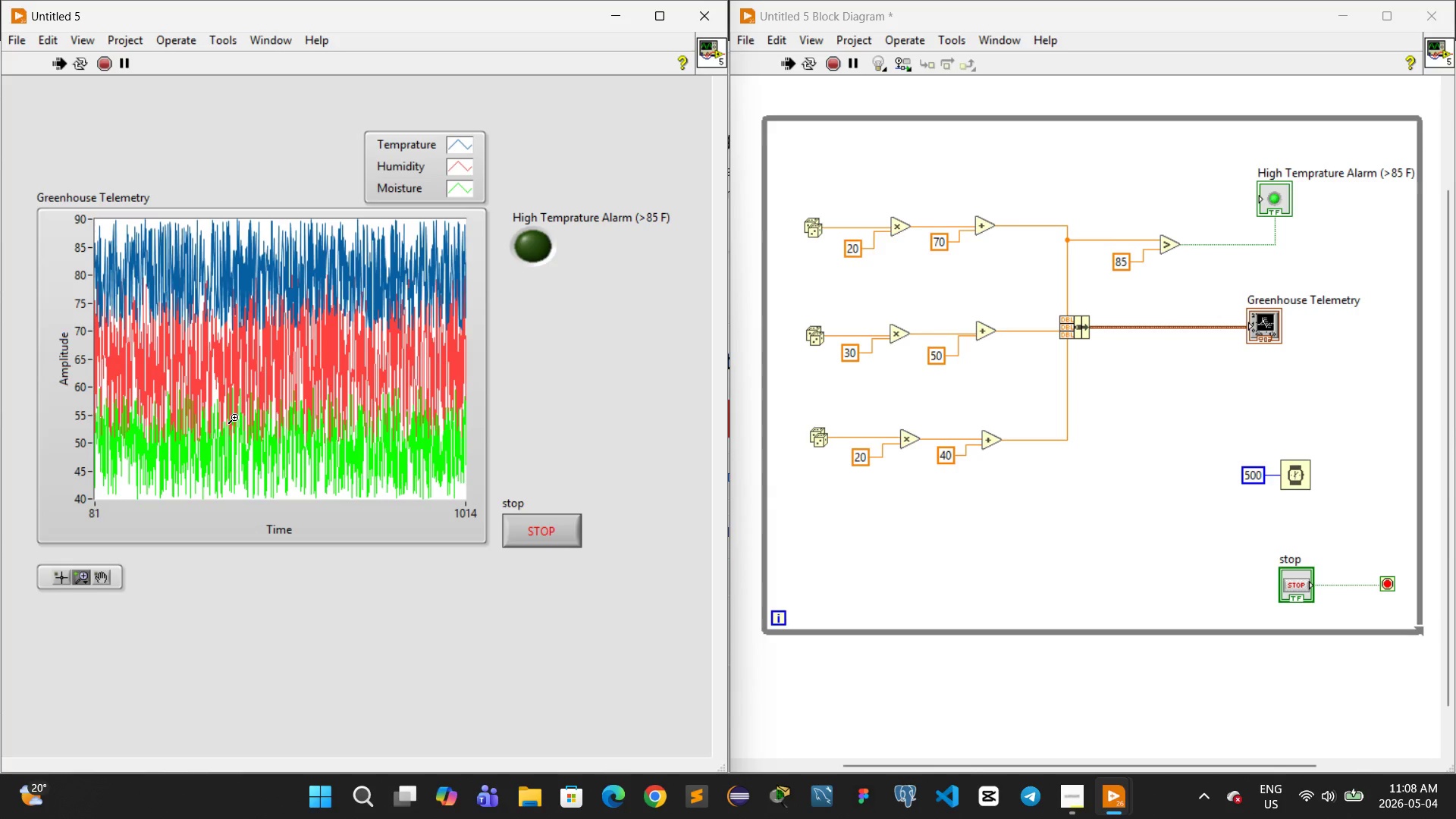 
double_click([234, 417])
 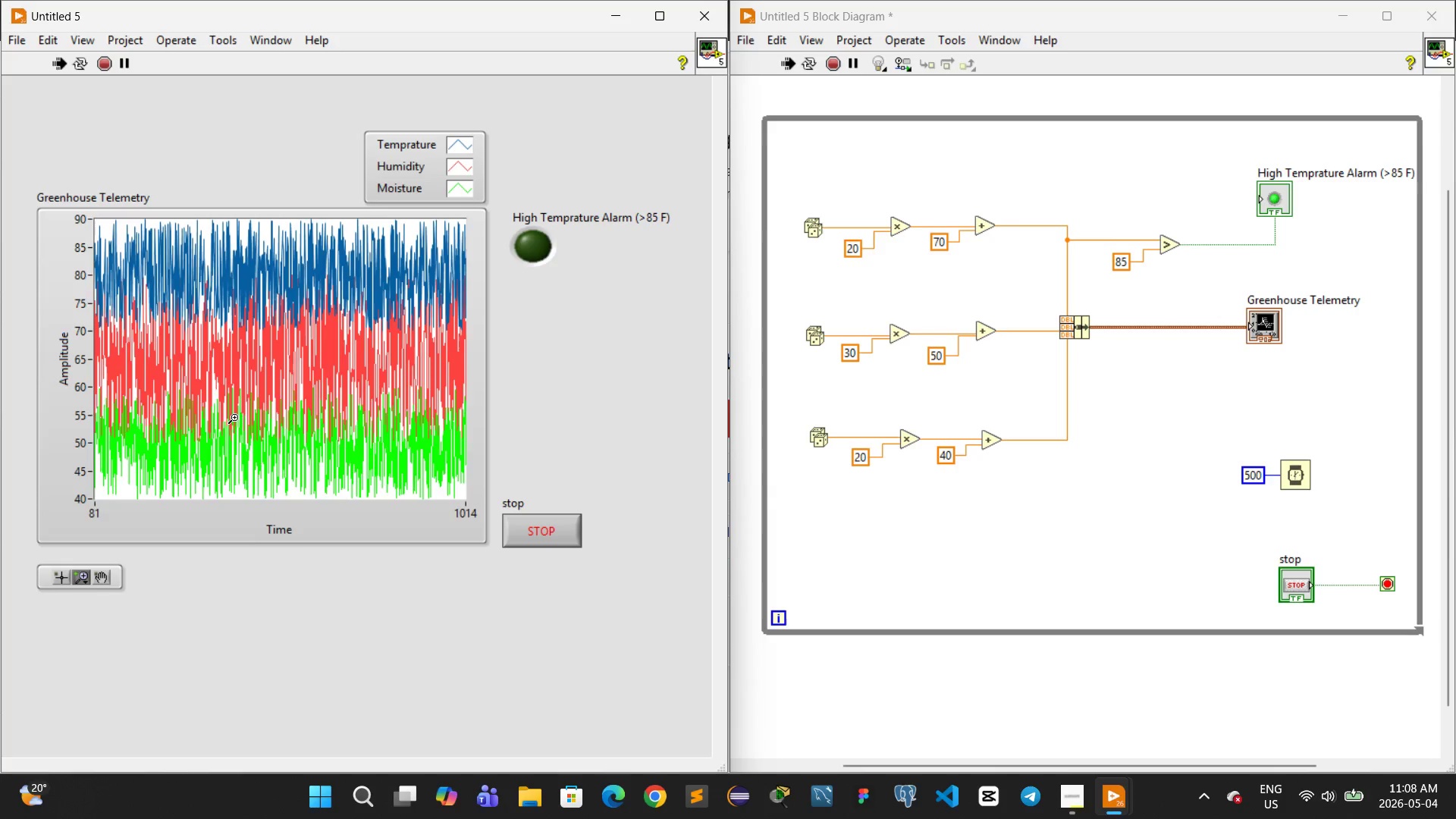 
right_click([234, 417])
 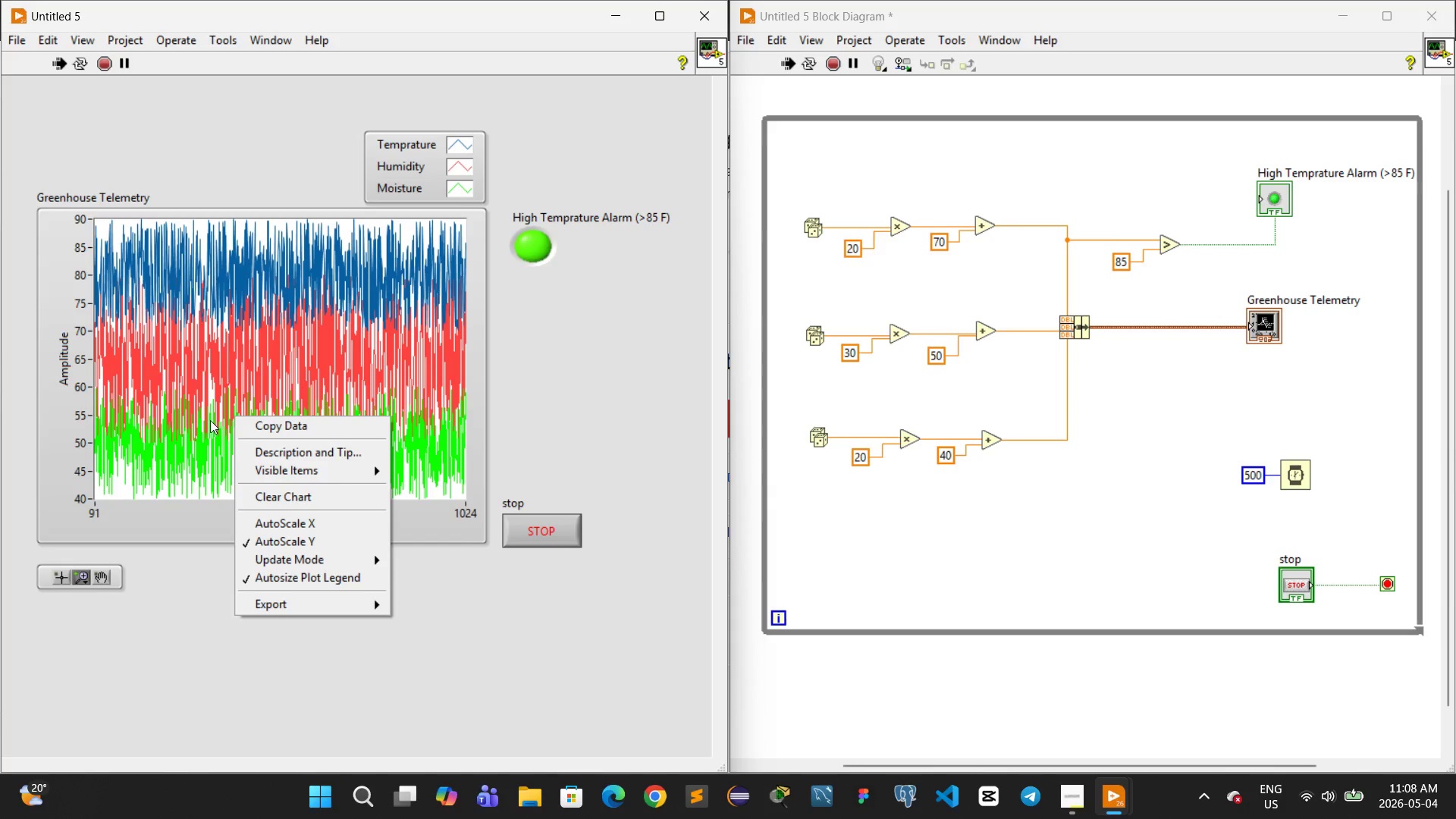 
wait(5.09)
 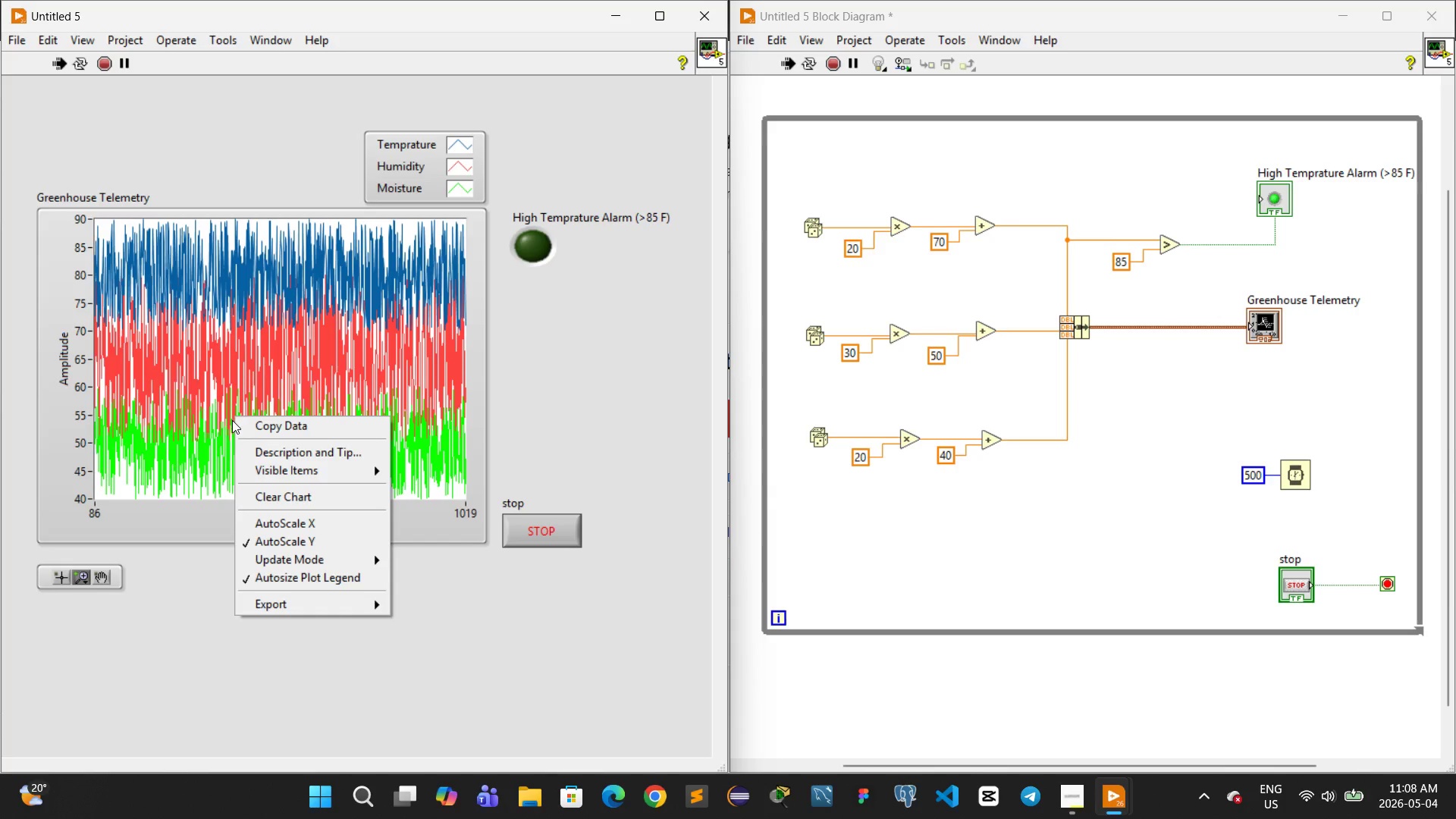 
left_click([196, 387])
 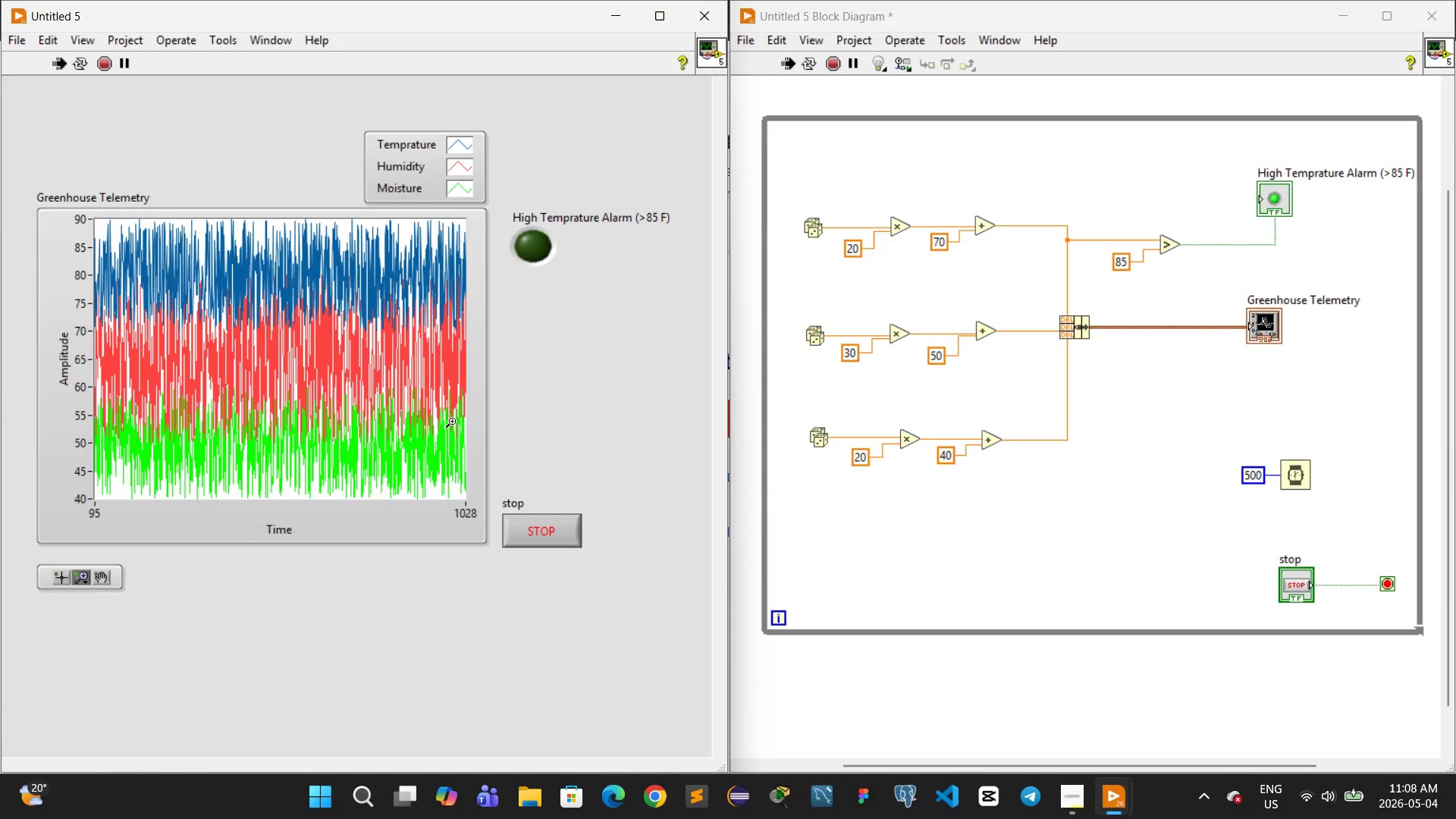 
left_click([542, 522])
 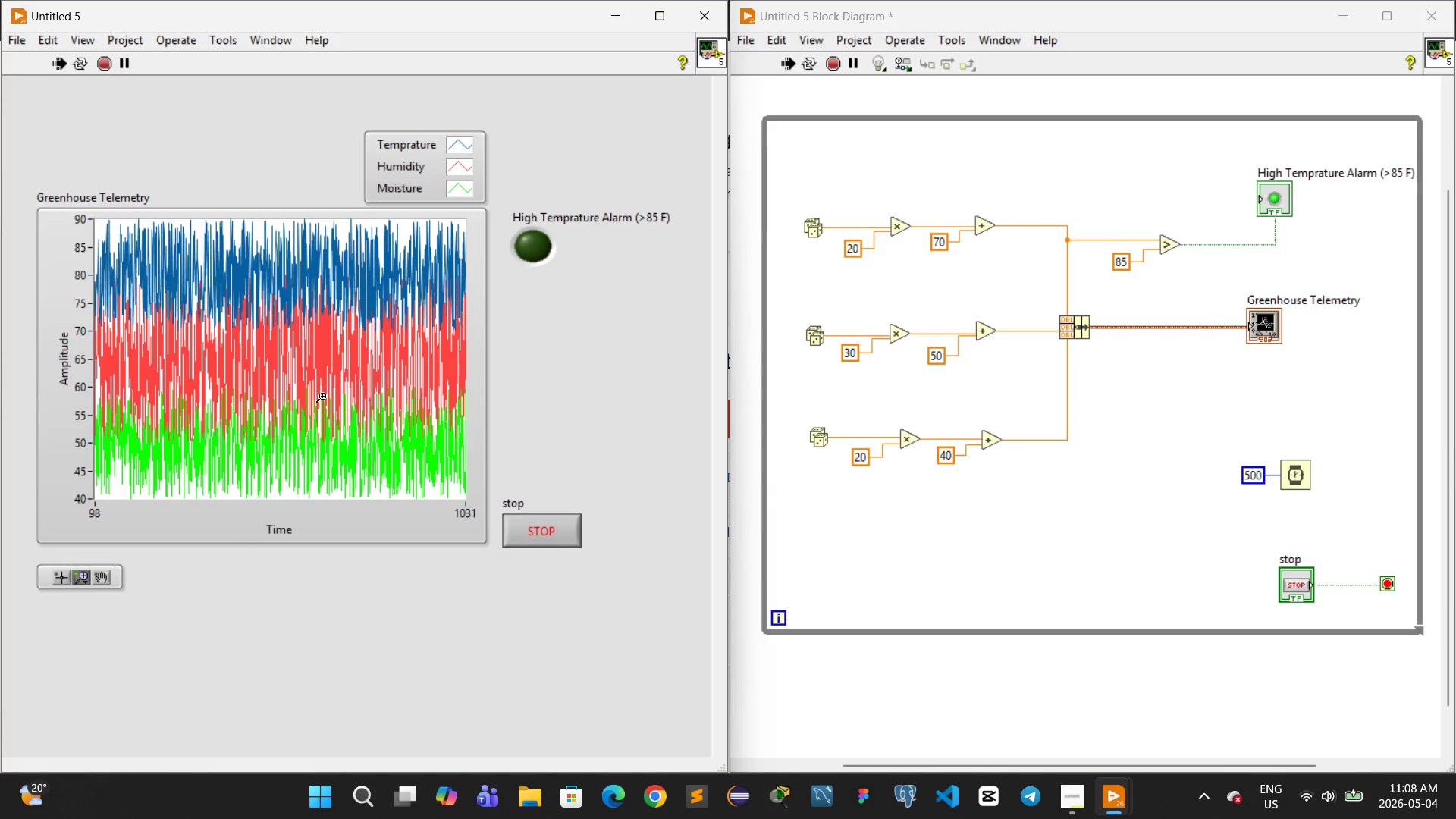 
right_click([322, 395])
 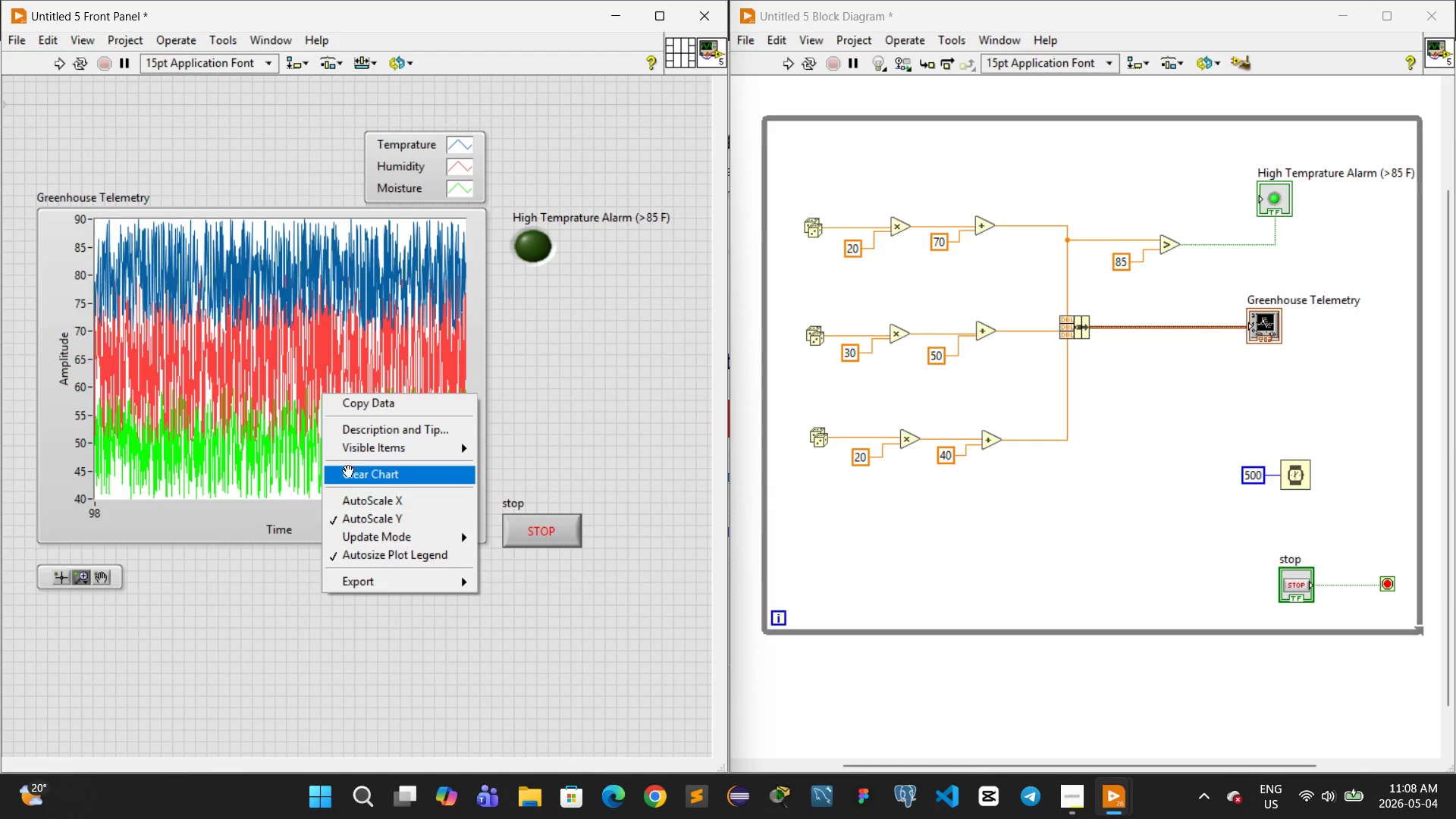 
left_click([348, 471])
 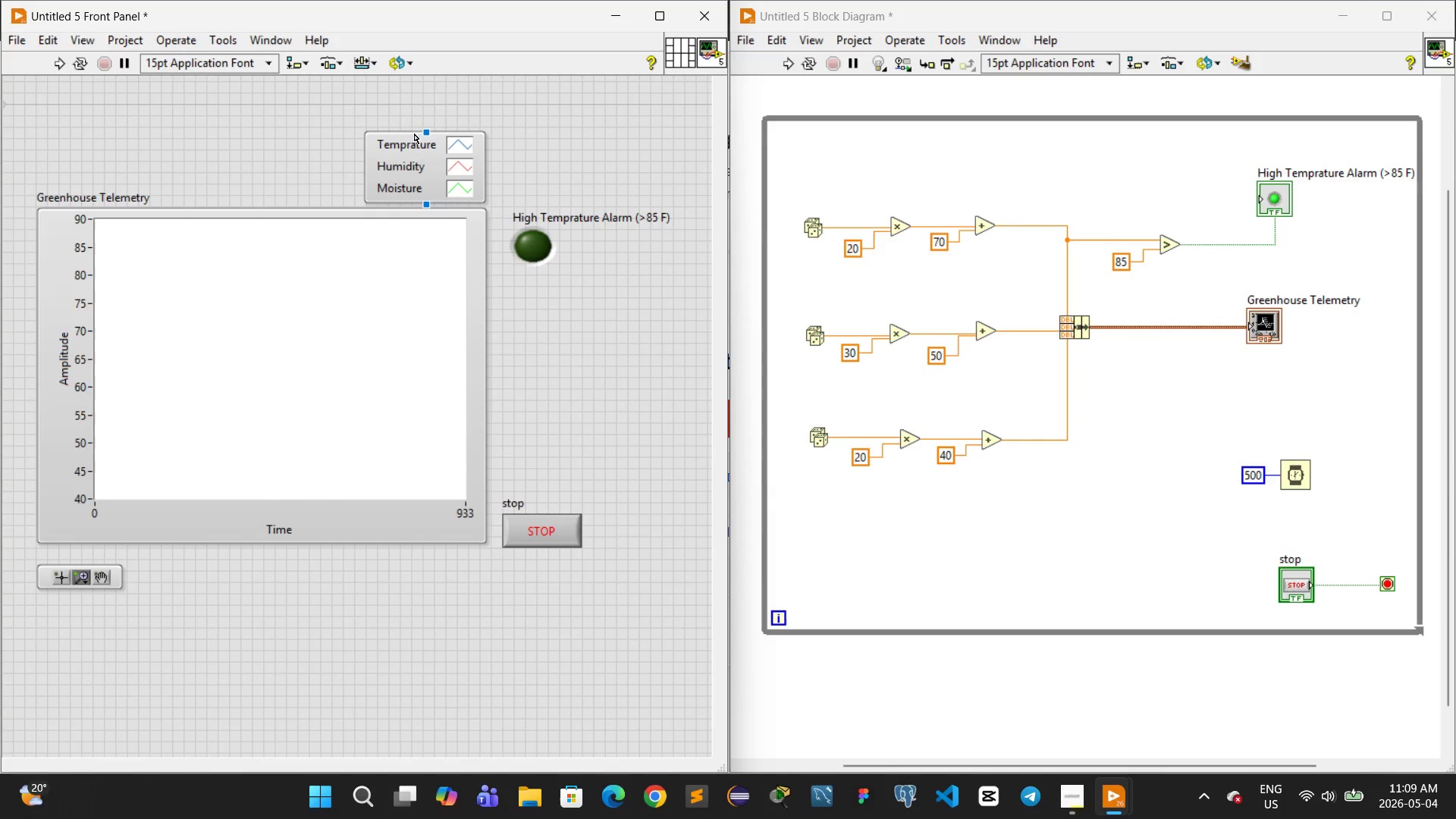 
wait(5.95)
 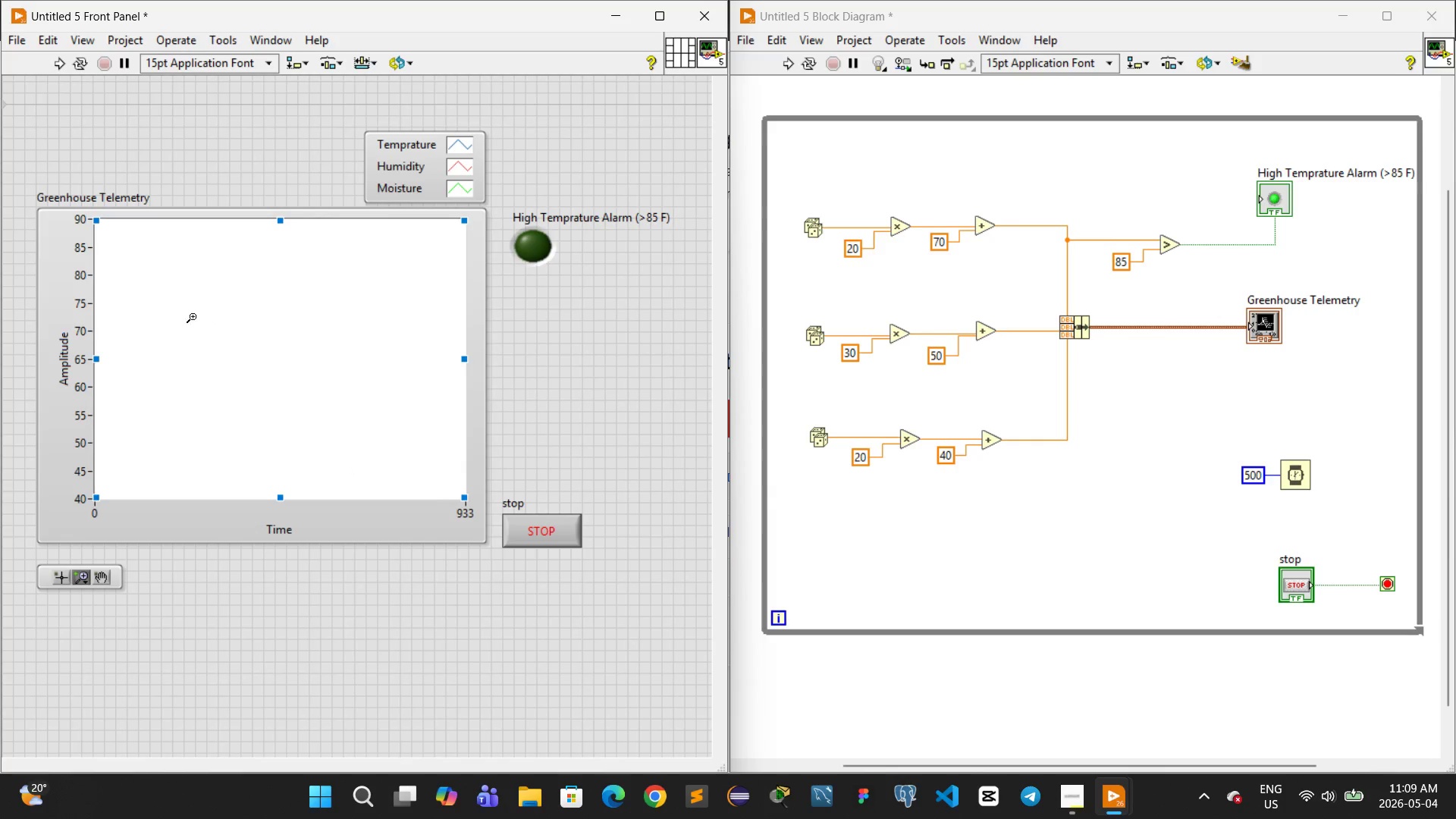 
right_click([374, 153])
 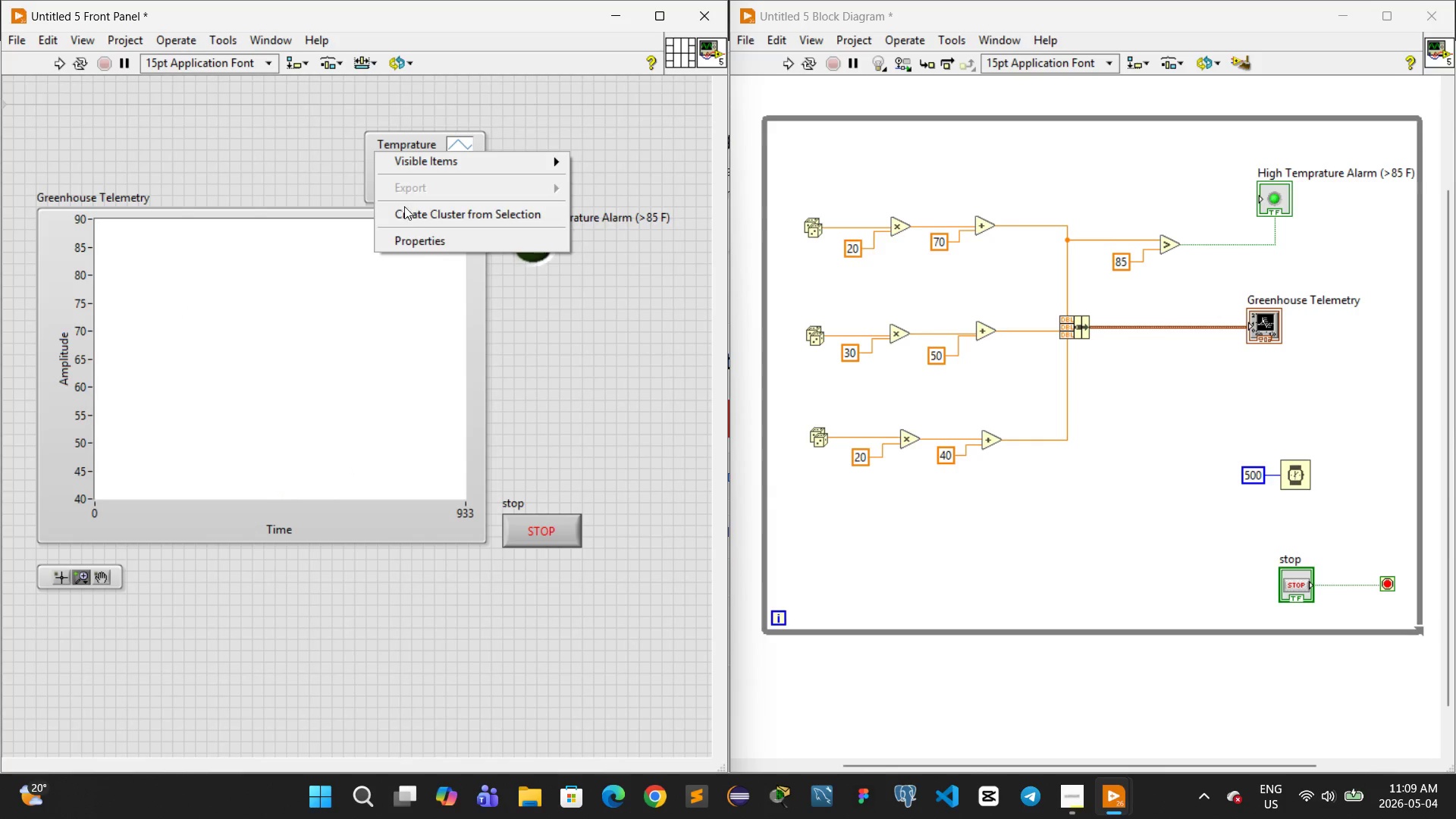 
left_click([424, 233])
 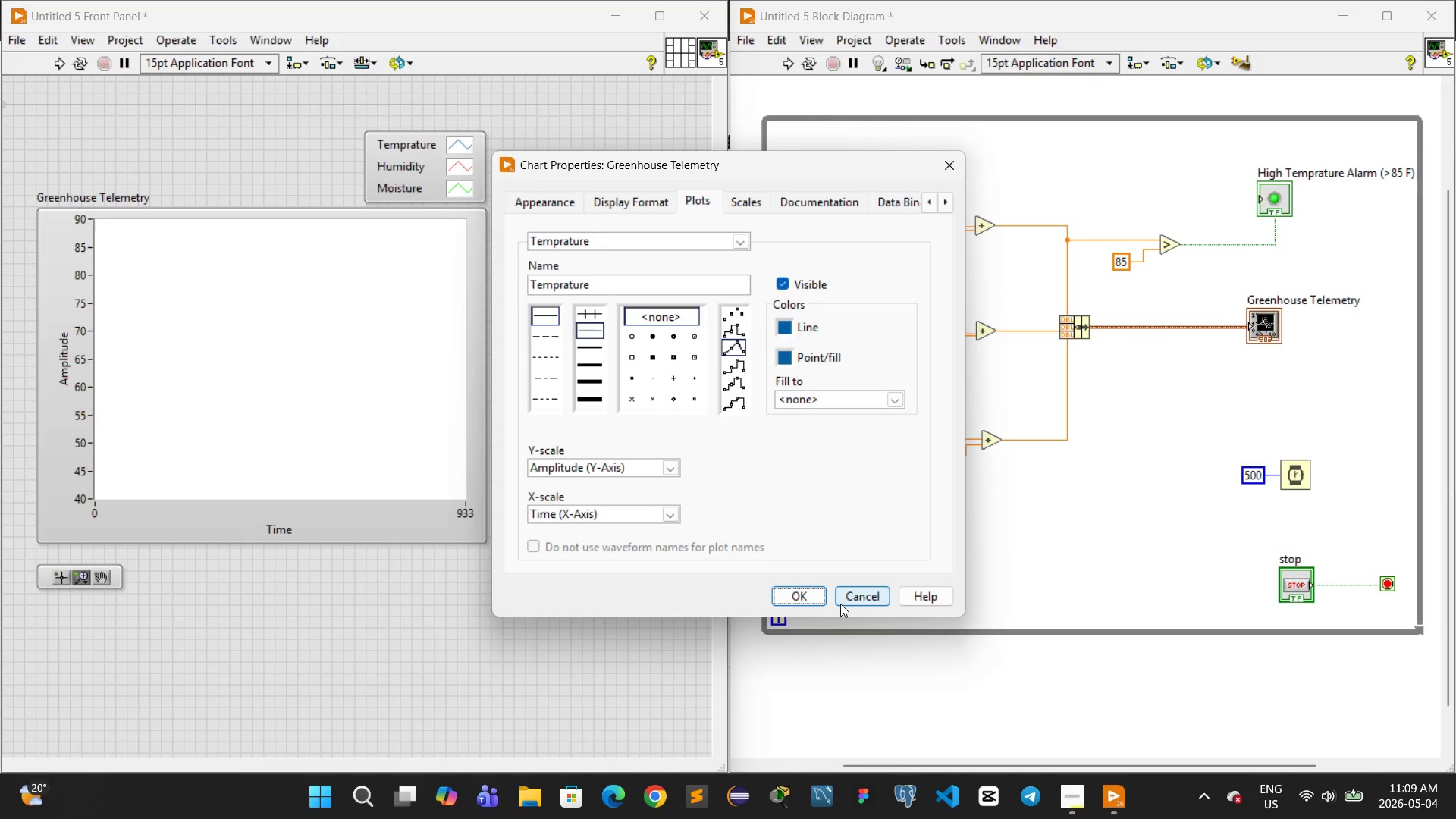 
left_click([813, 583])
 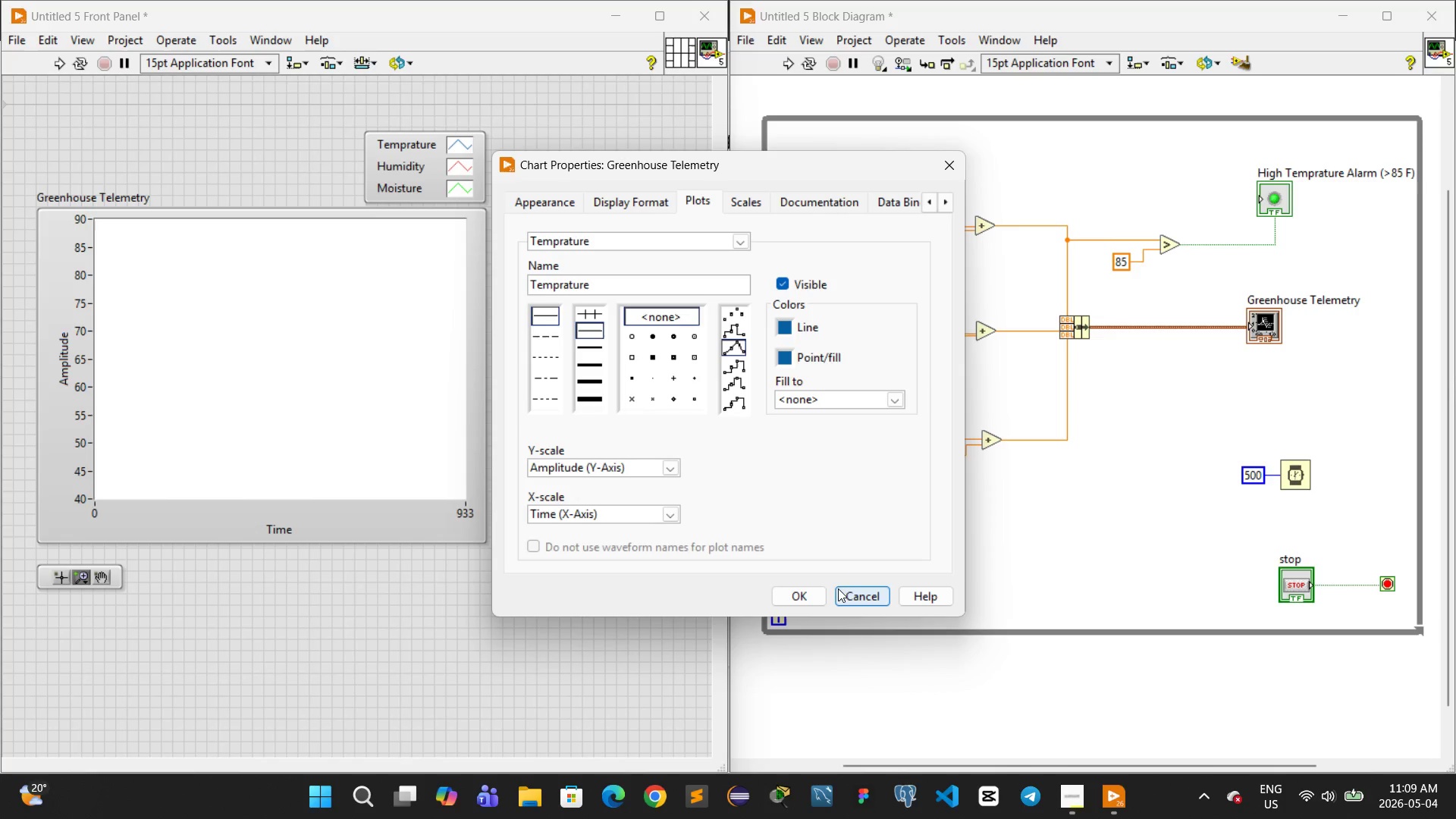 
left_click([811, 588])
 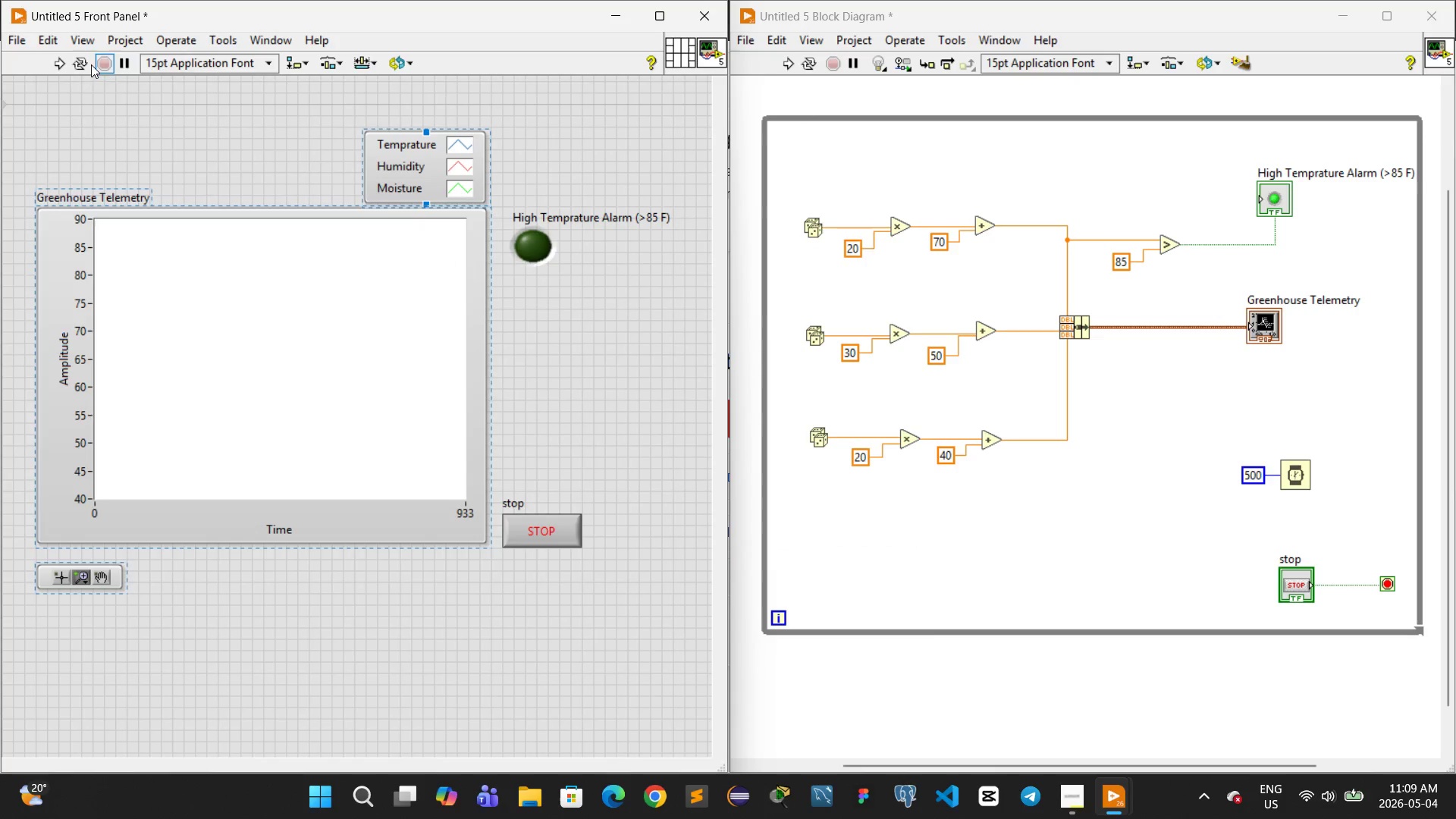 
left_click([59, 59])
 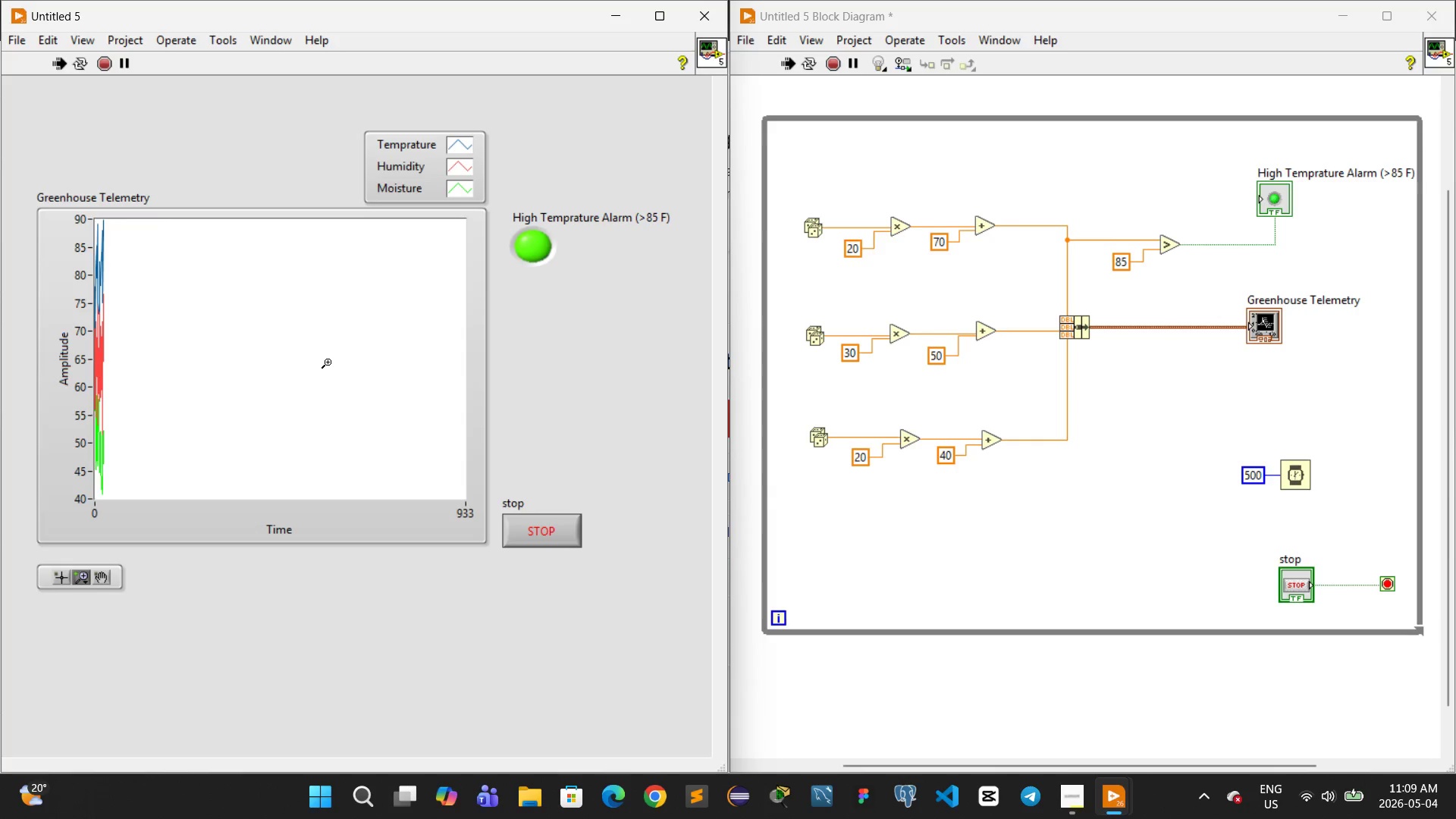 
wait(16.47)
 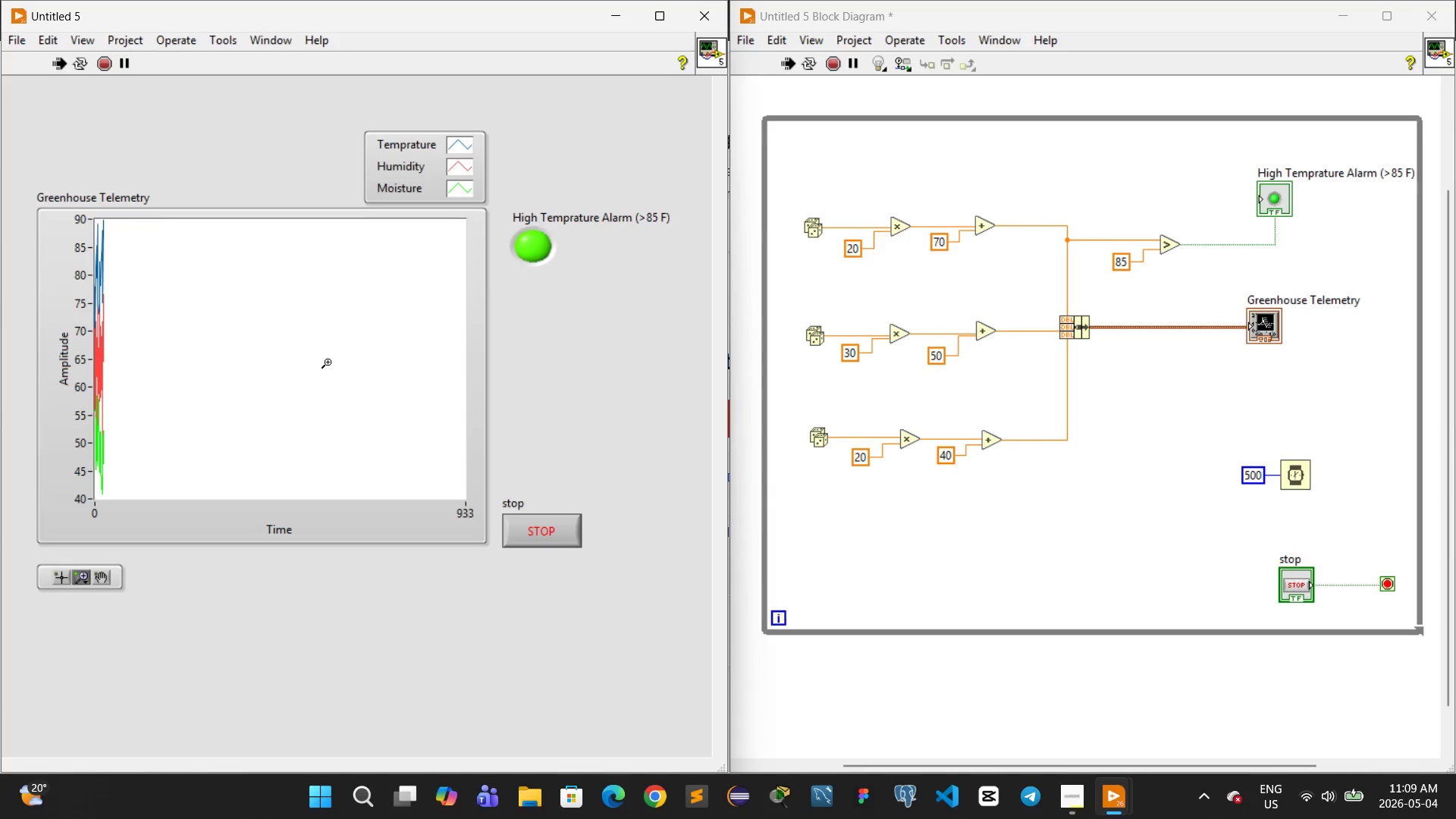 
left_click([468, 513])
 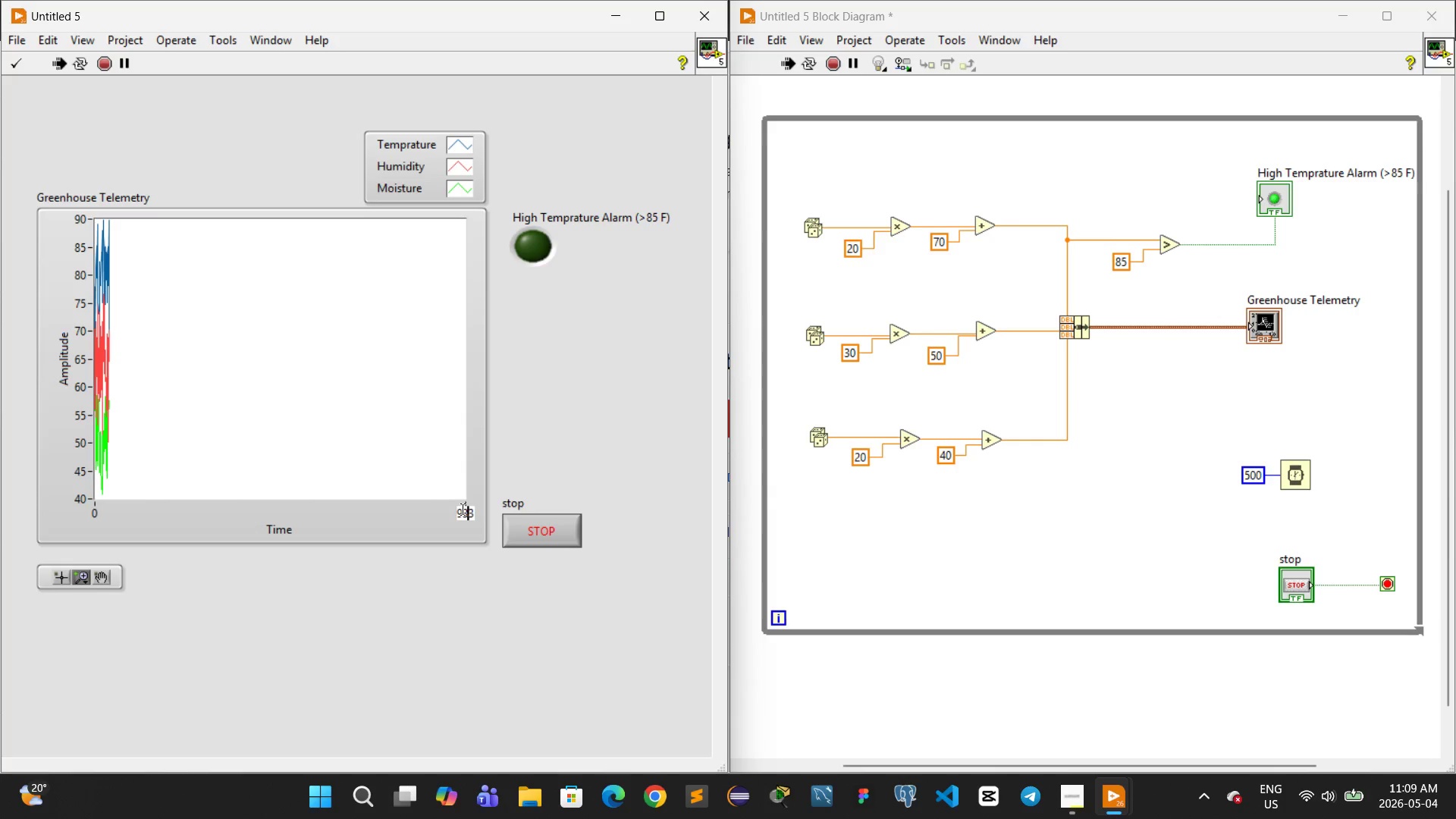 
double_click([463, 510])
 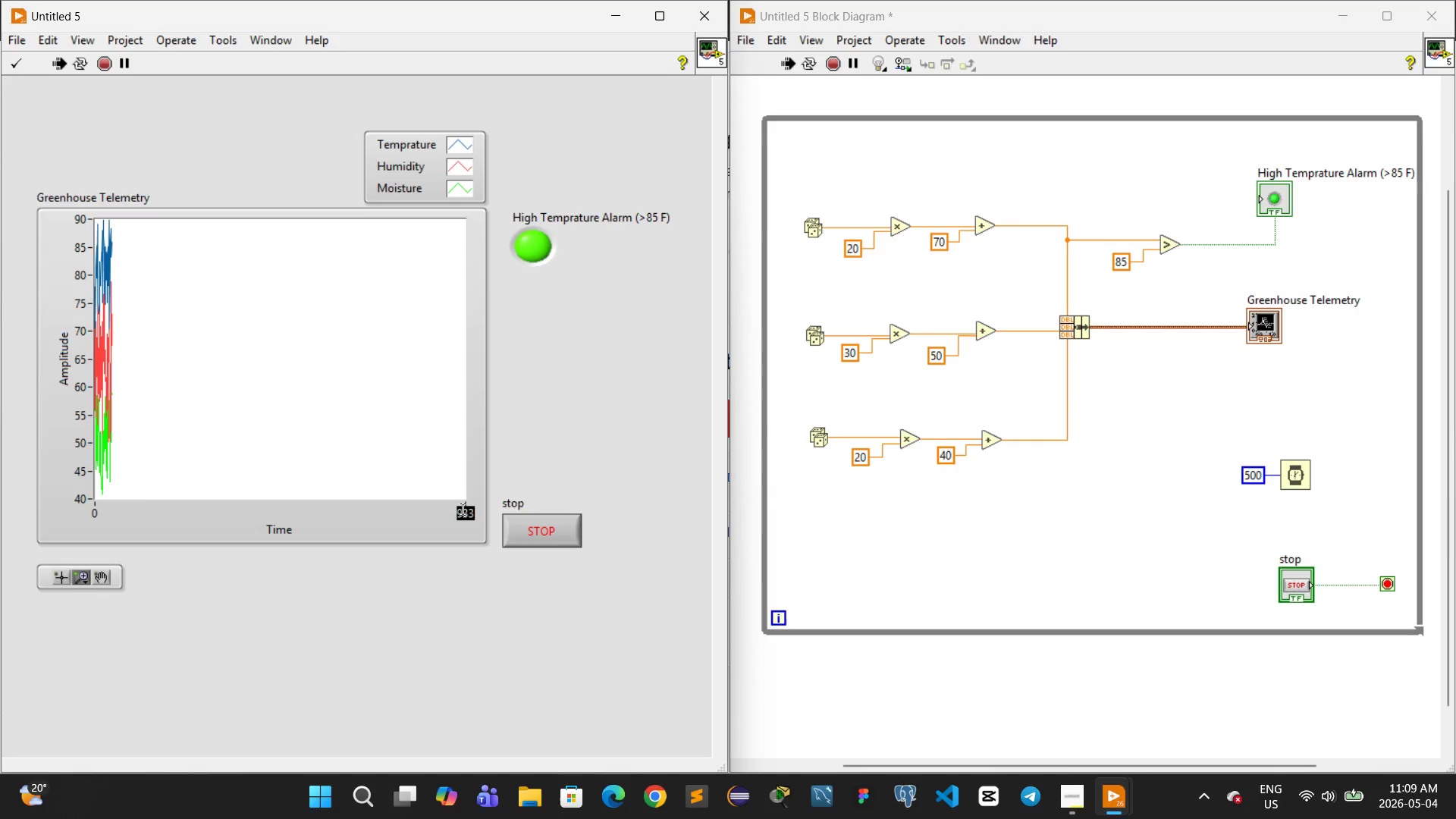 
type(50)
 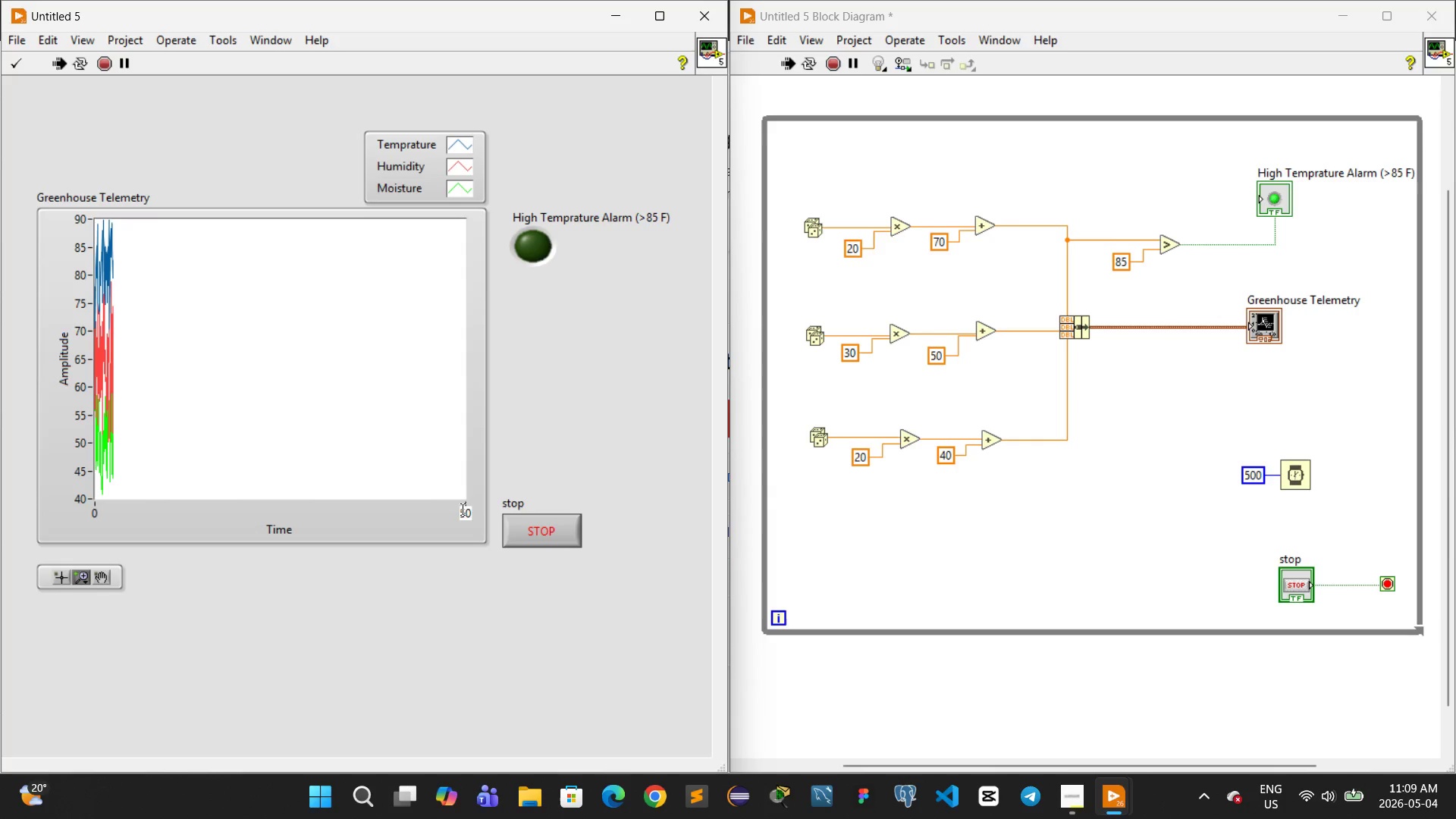 
left_click([463, 510])
 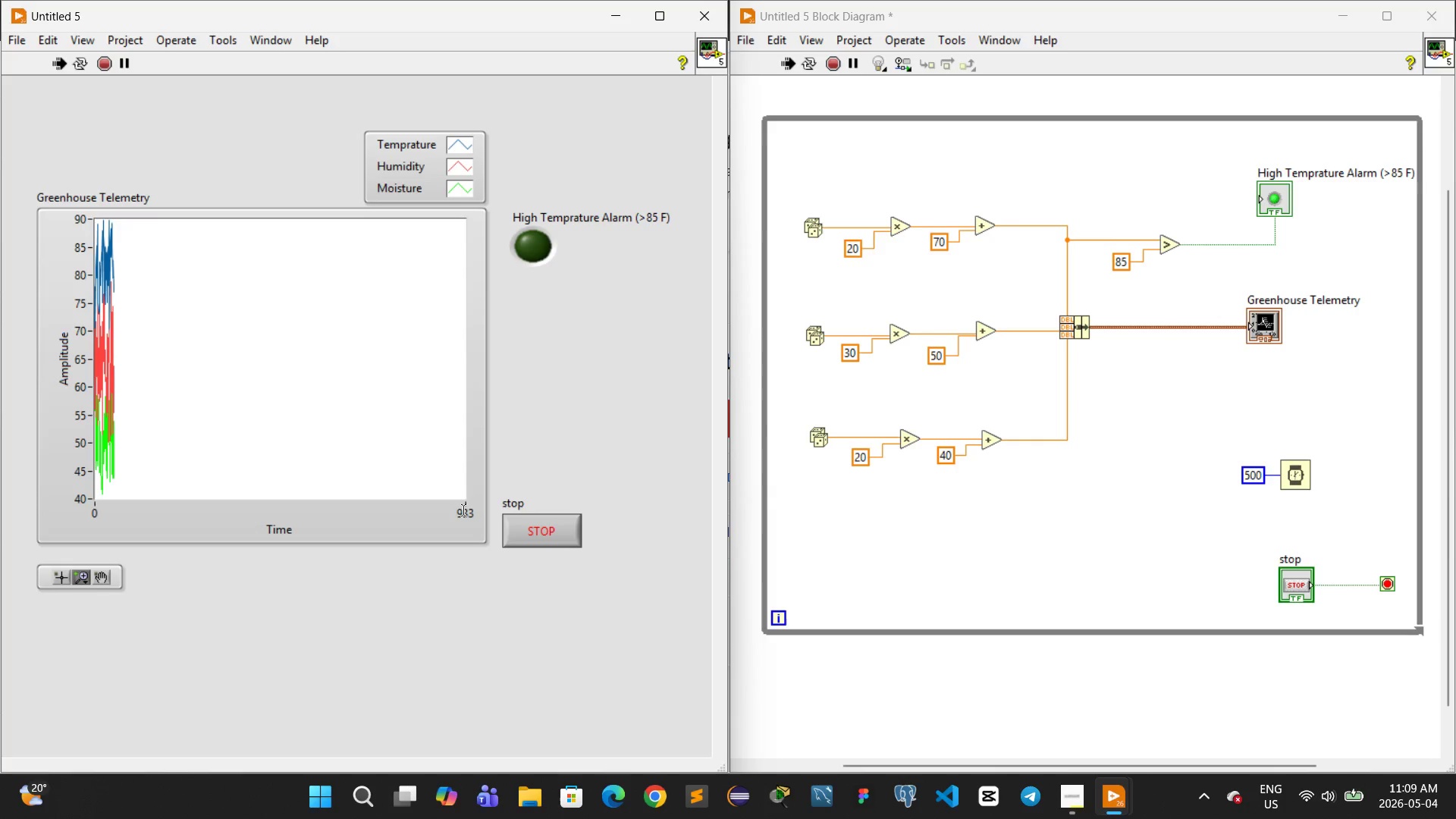 
scroll: coordinate [463, 510], scroll_direction: up, amount: 1.0
 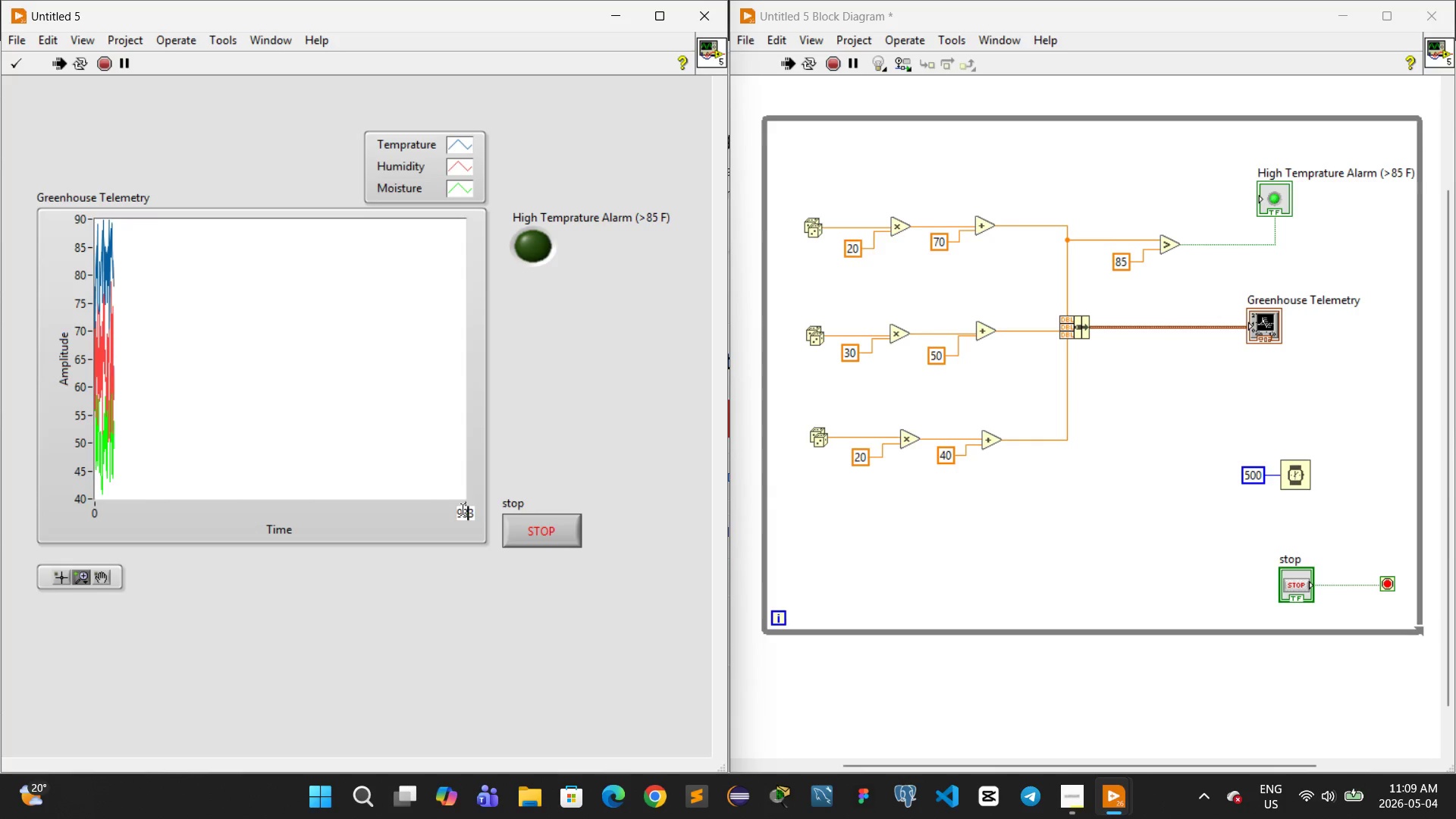 
double_click([463, 510])
 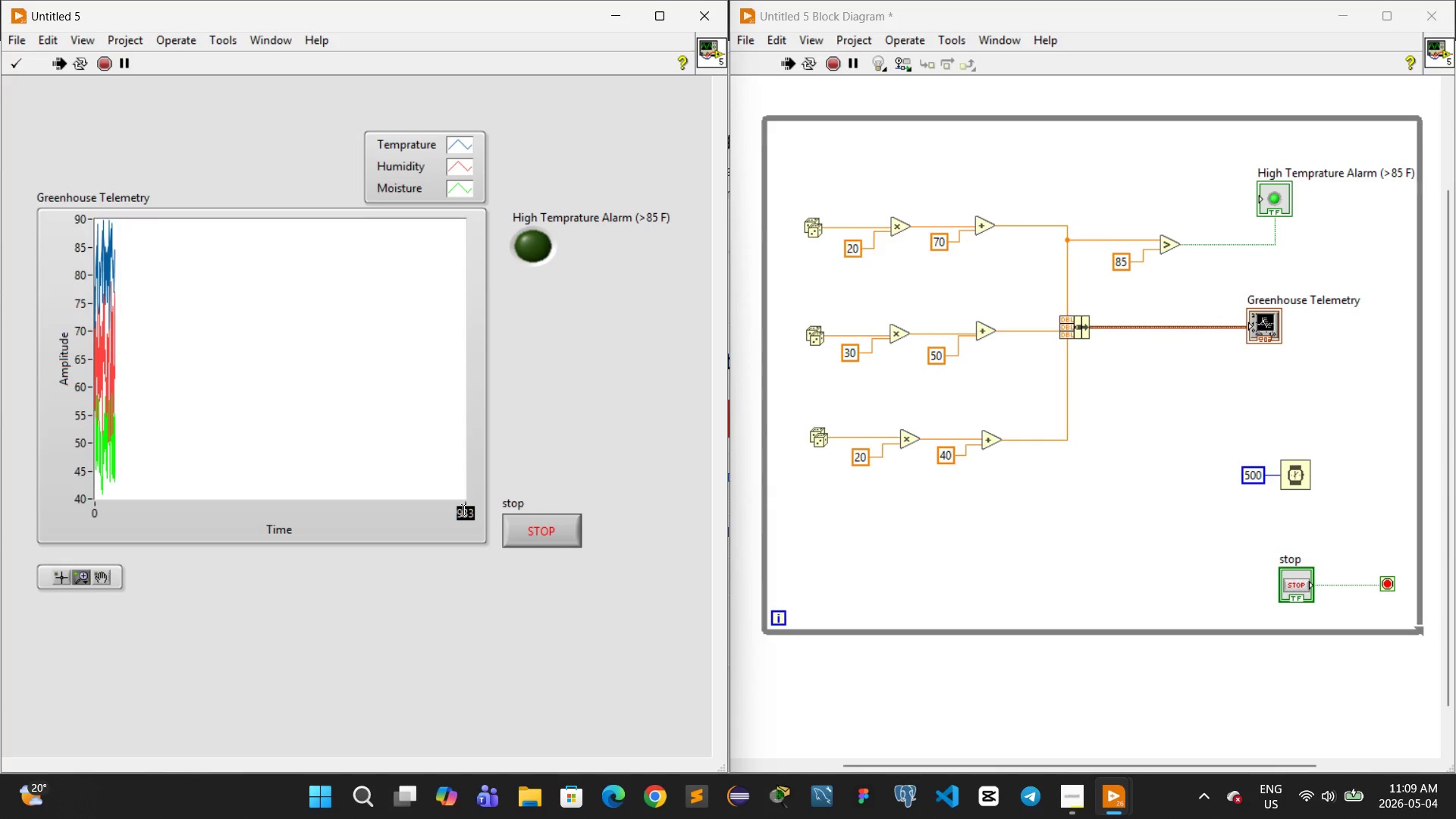 
type(50)
 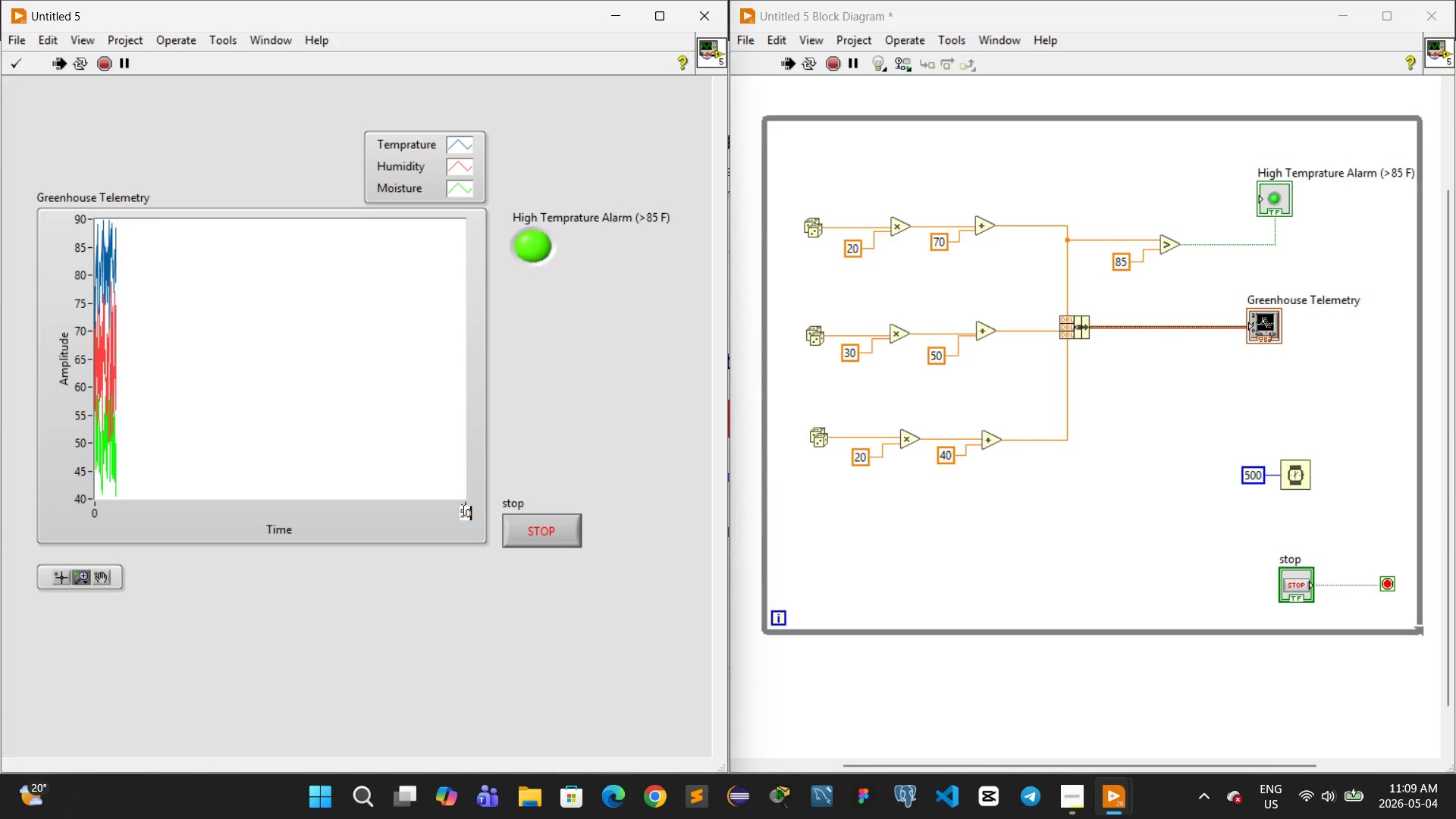 
left_click([463, 510])
 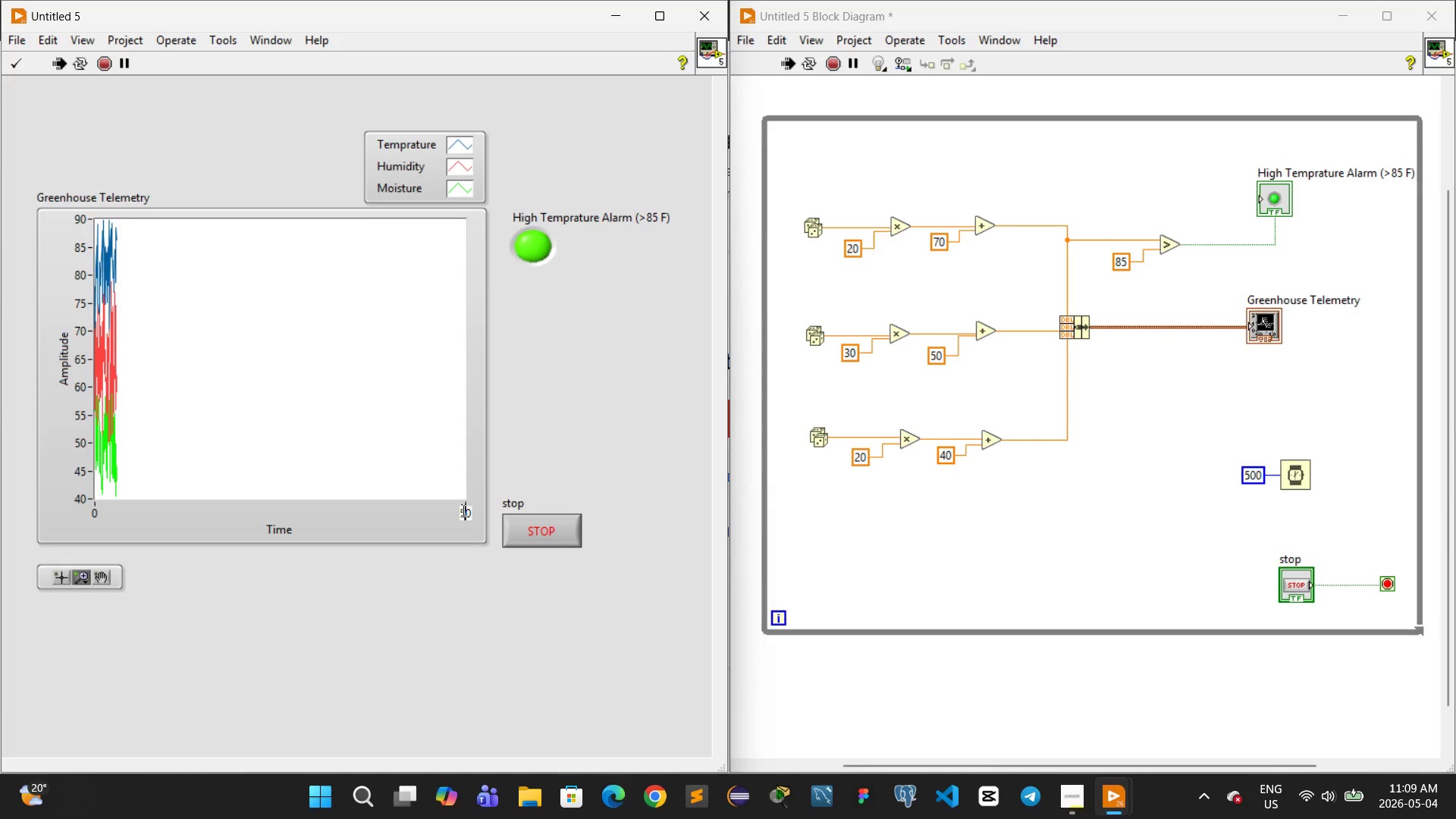 
left_click([446, 486])
 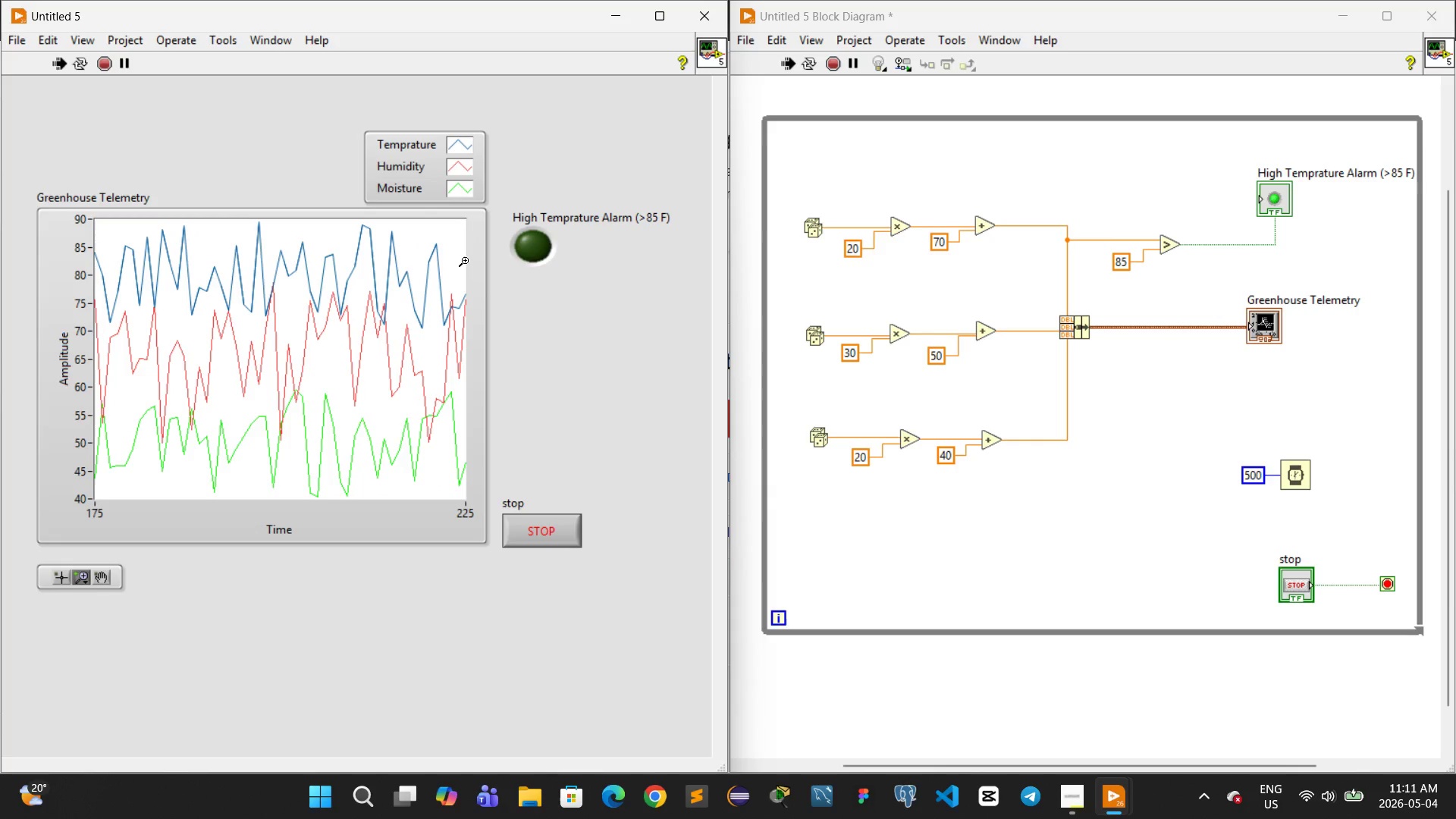 
wait(90.06)
 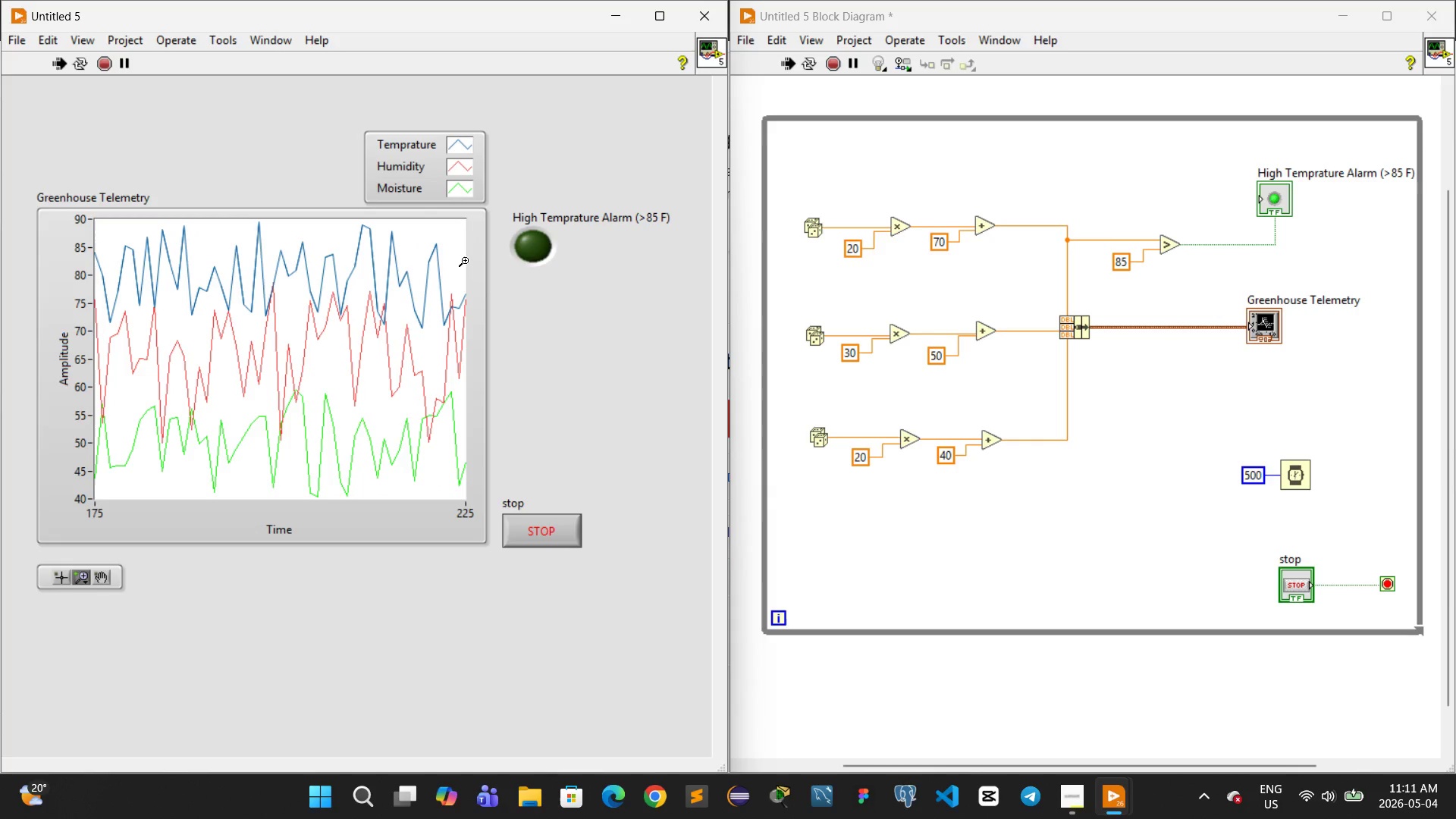 
left_click([543, 518])
 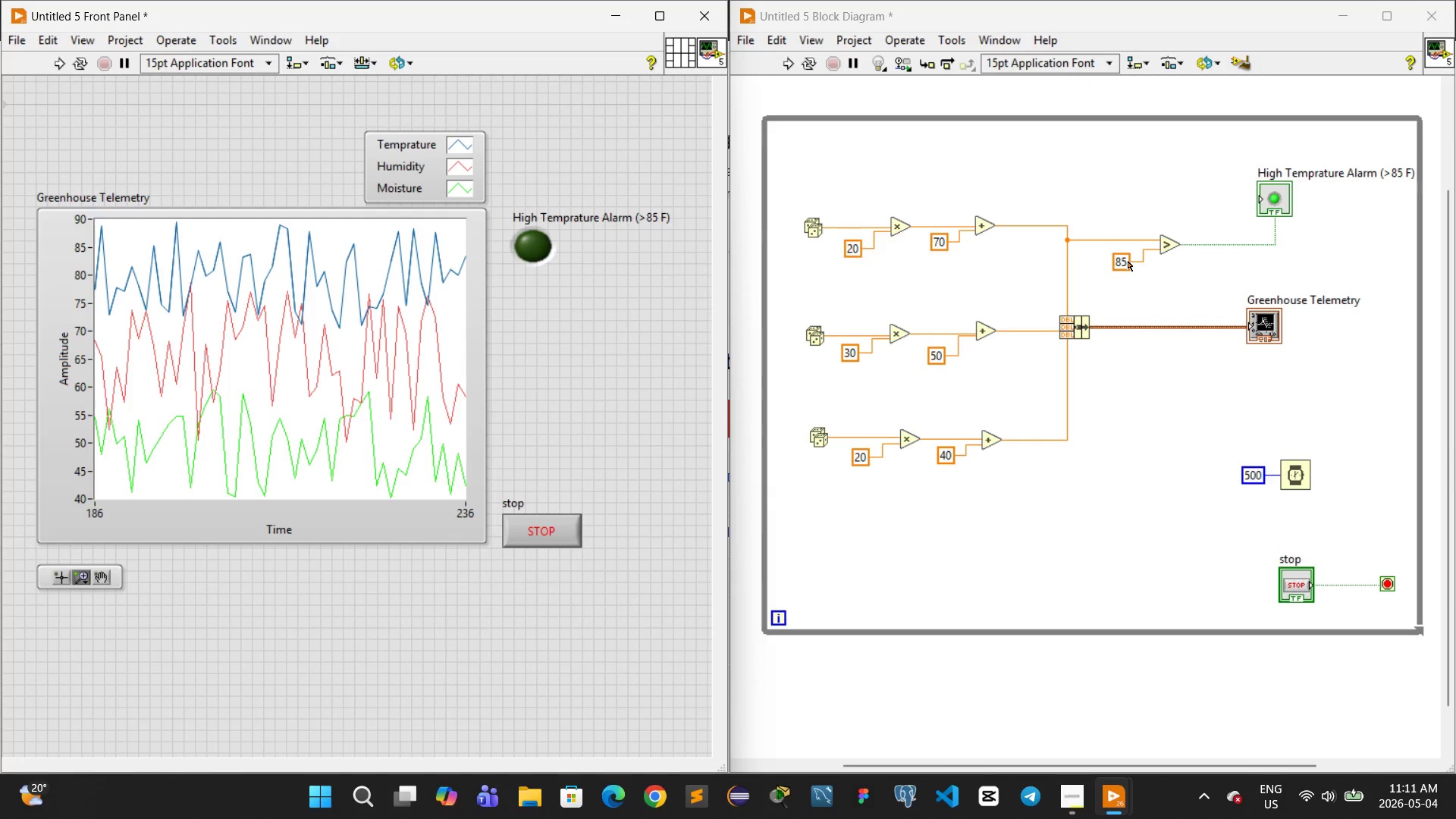 
double_click([1121, 266])
 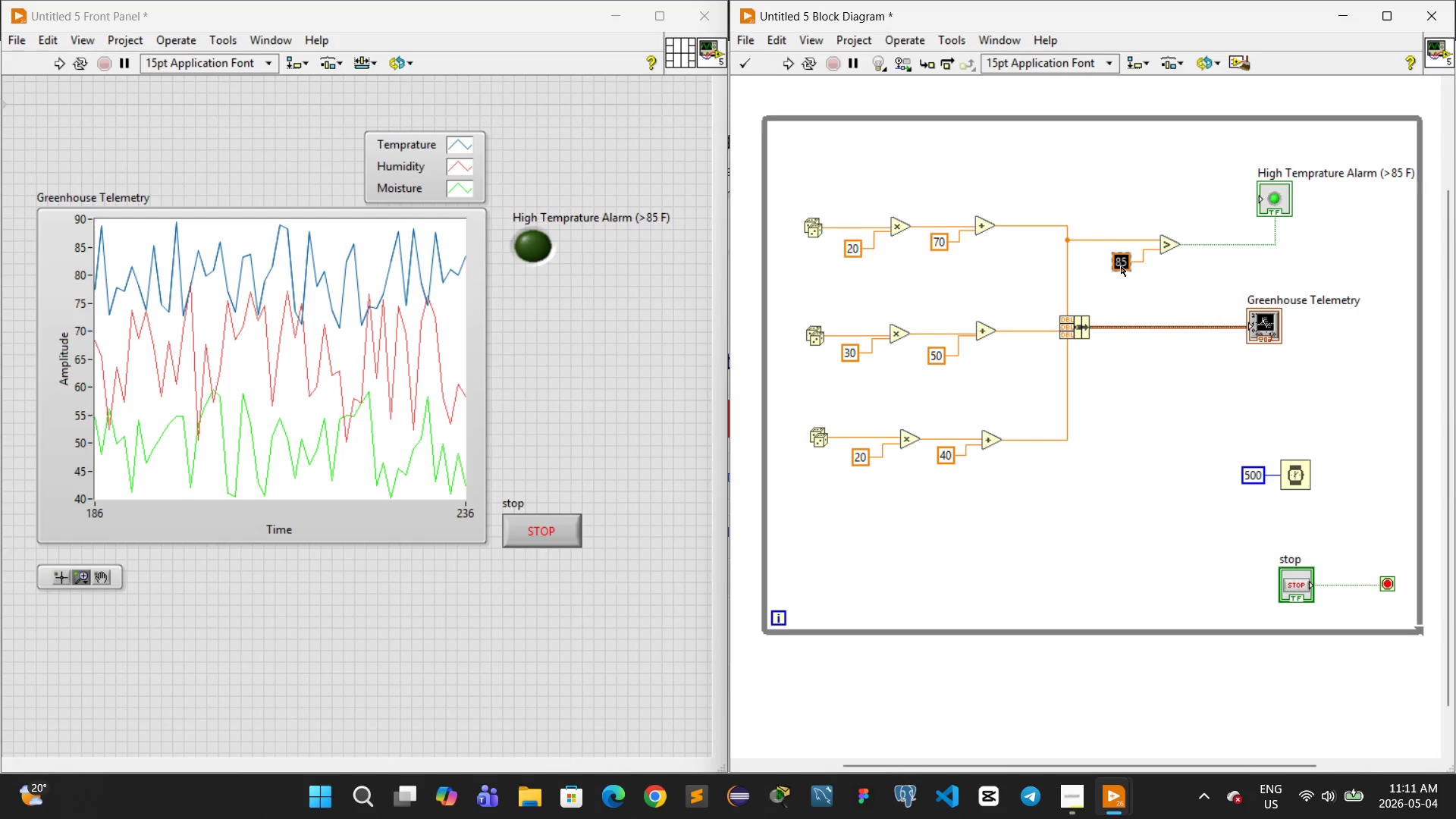 
type(80)
 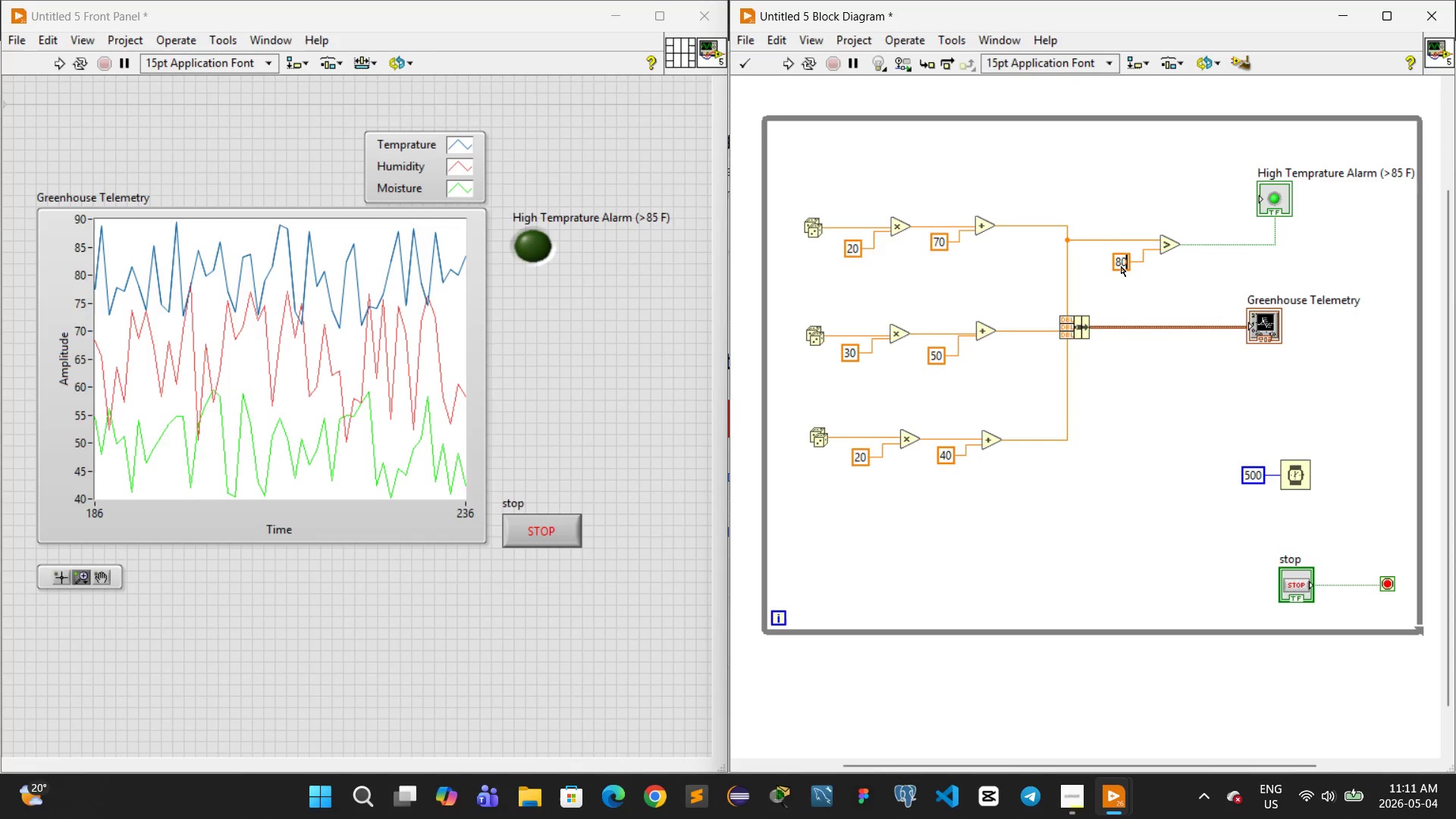 
left_click([1116, 281])
 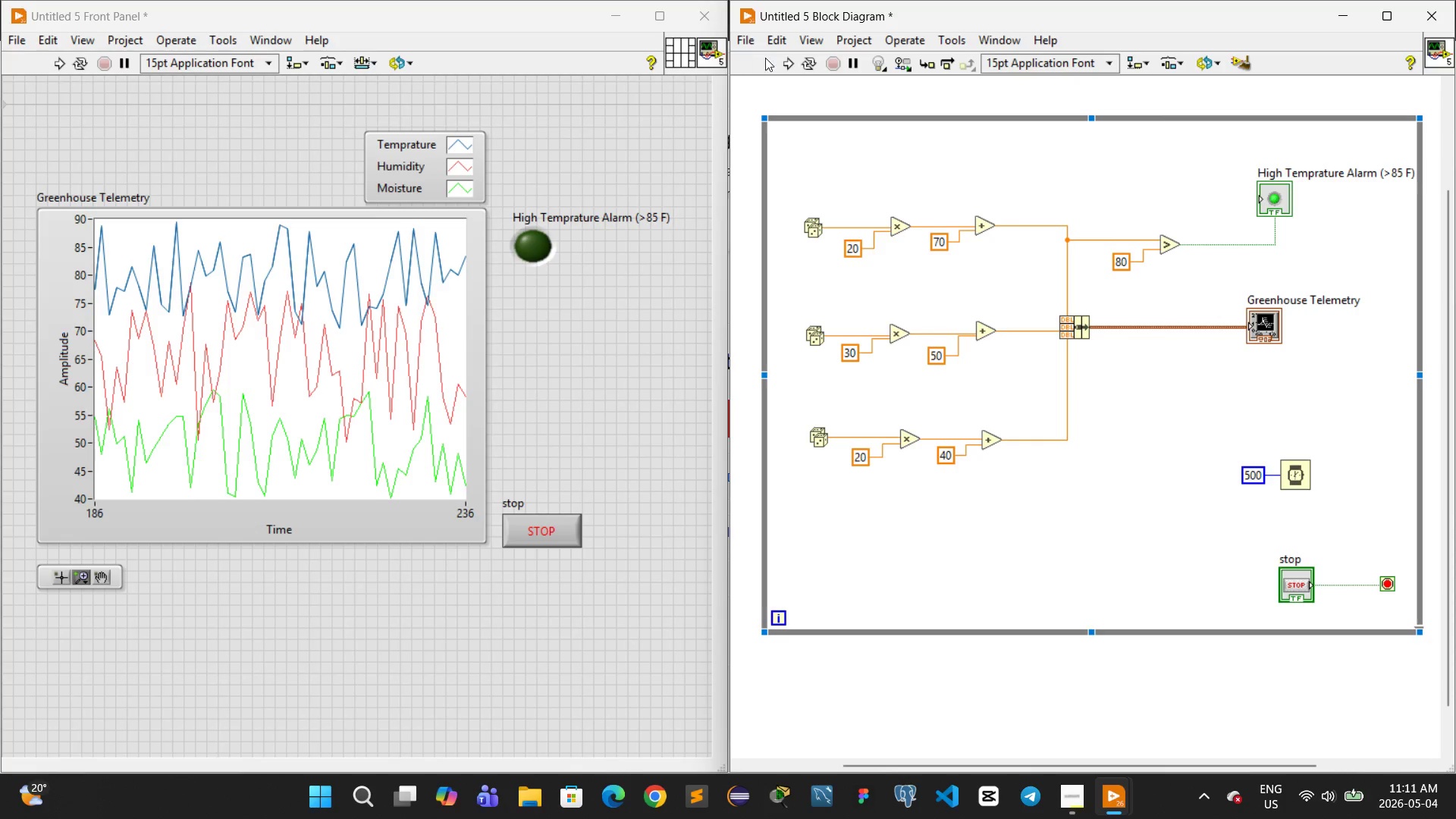 
left_click([789, 58])
 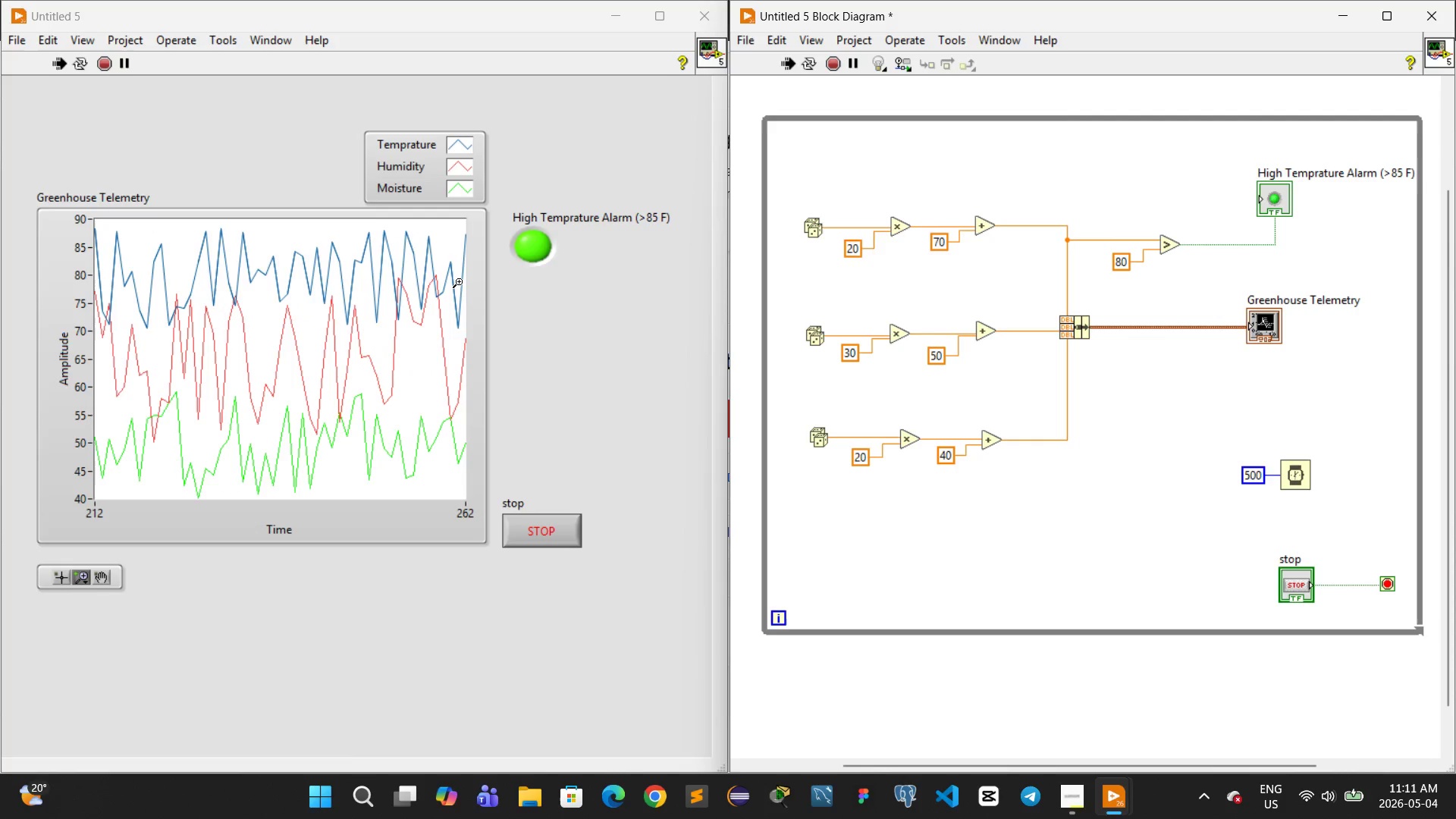 
wait(17.91)
 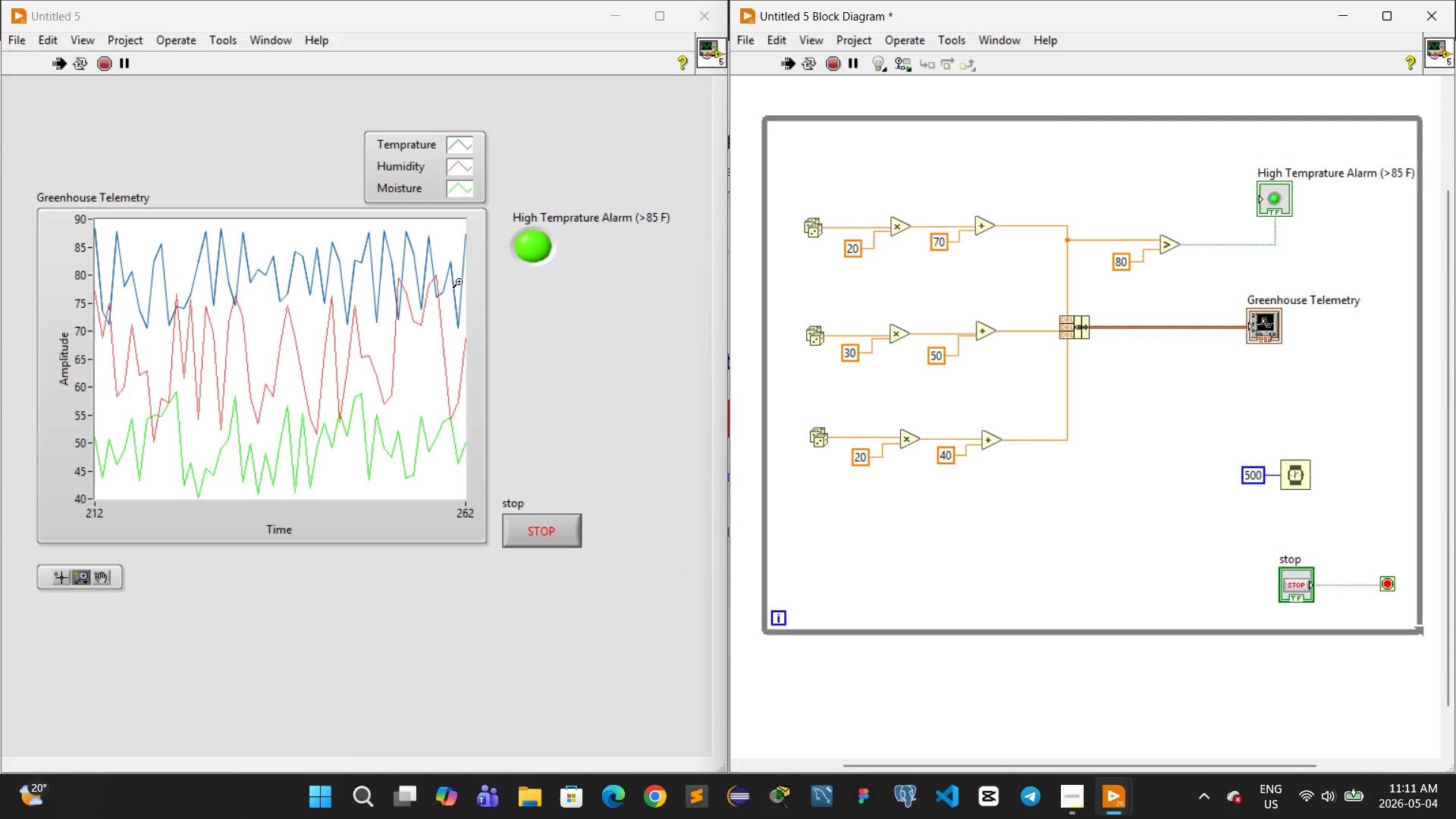 
left_click([541, 523])
 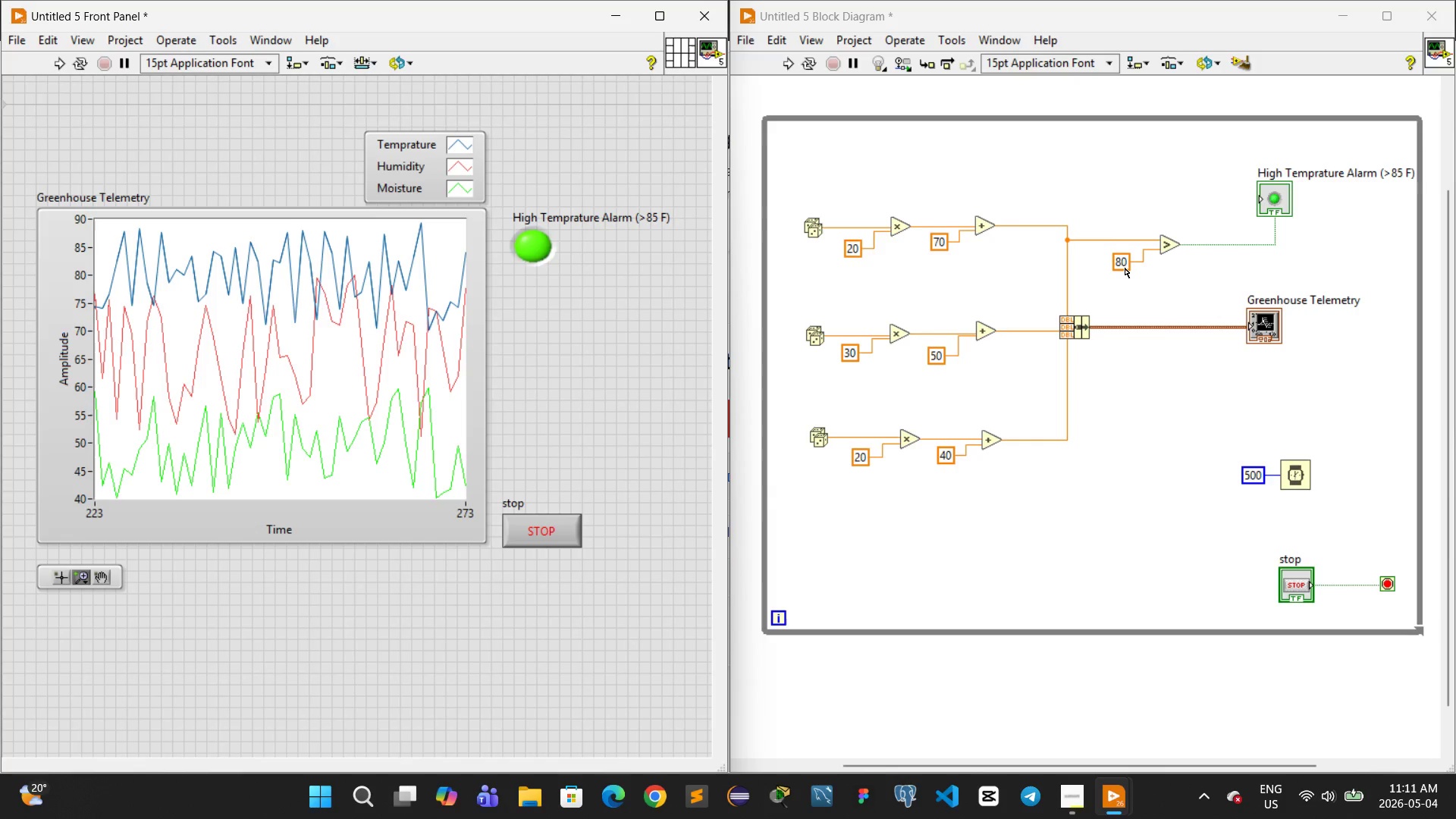 
double_click([1125, 265])
 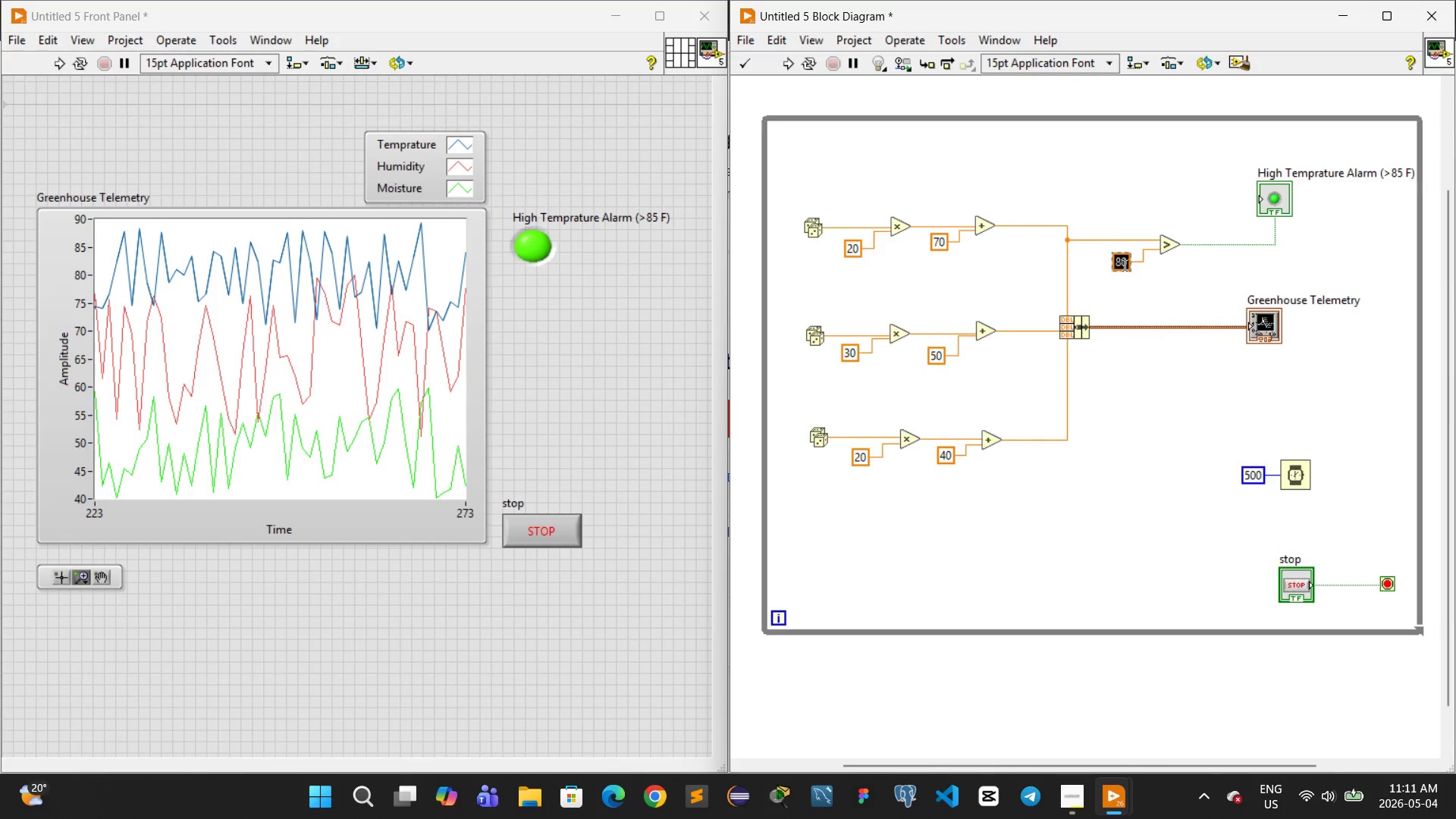 
type(90)
 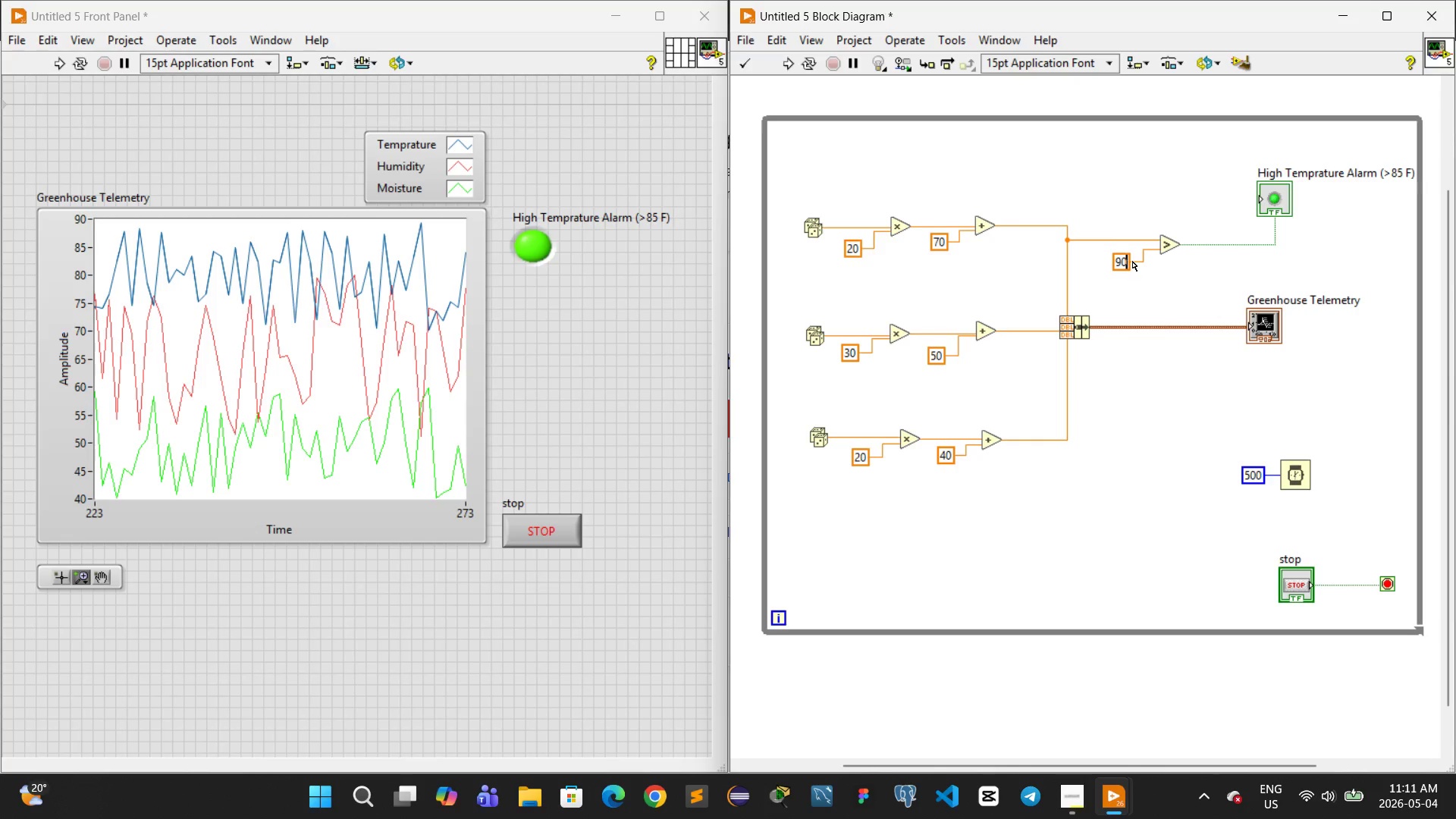 
left_click([1132, 261])
 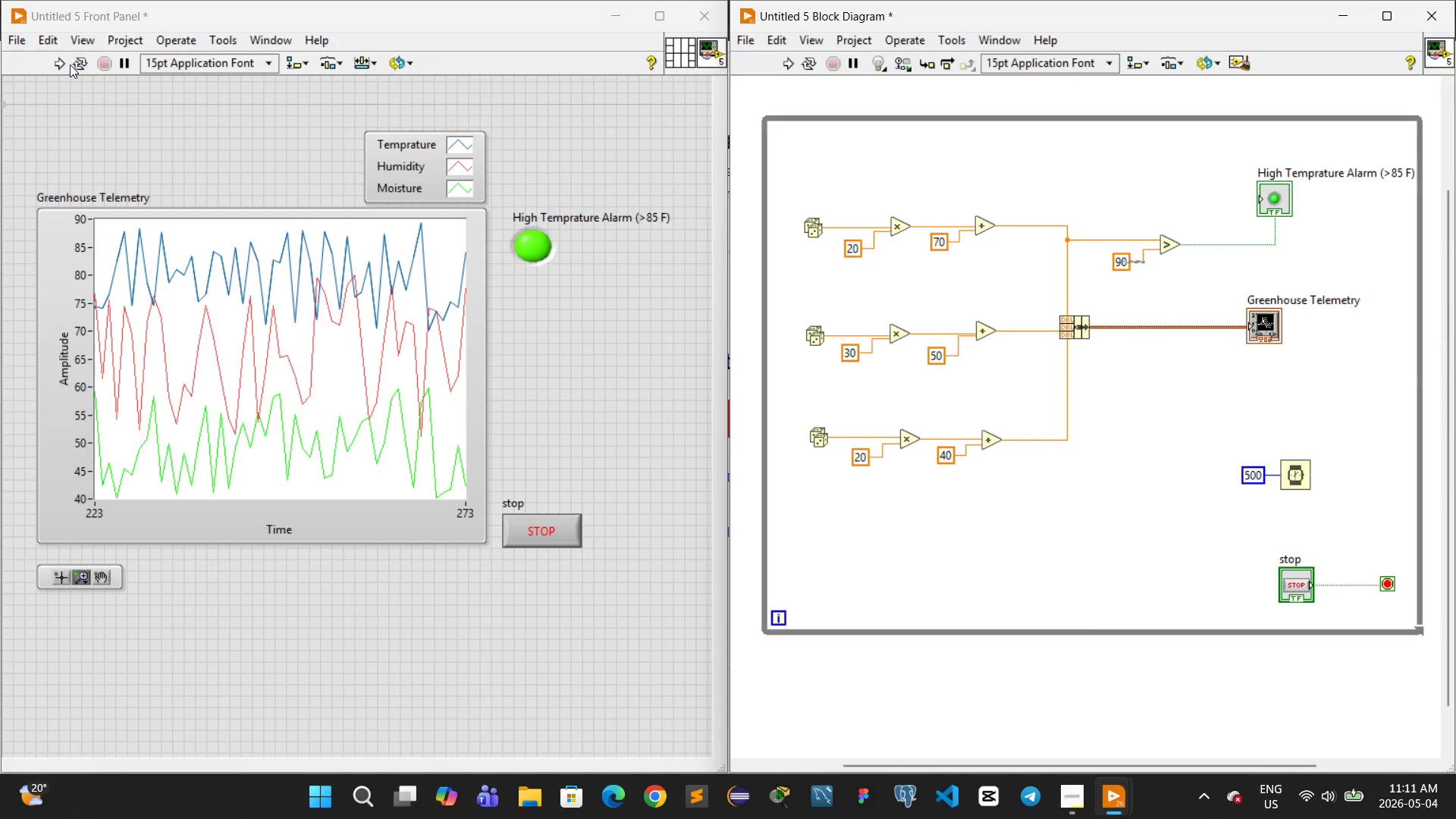 
left_click([57, 61])
 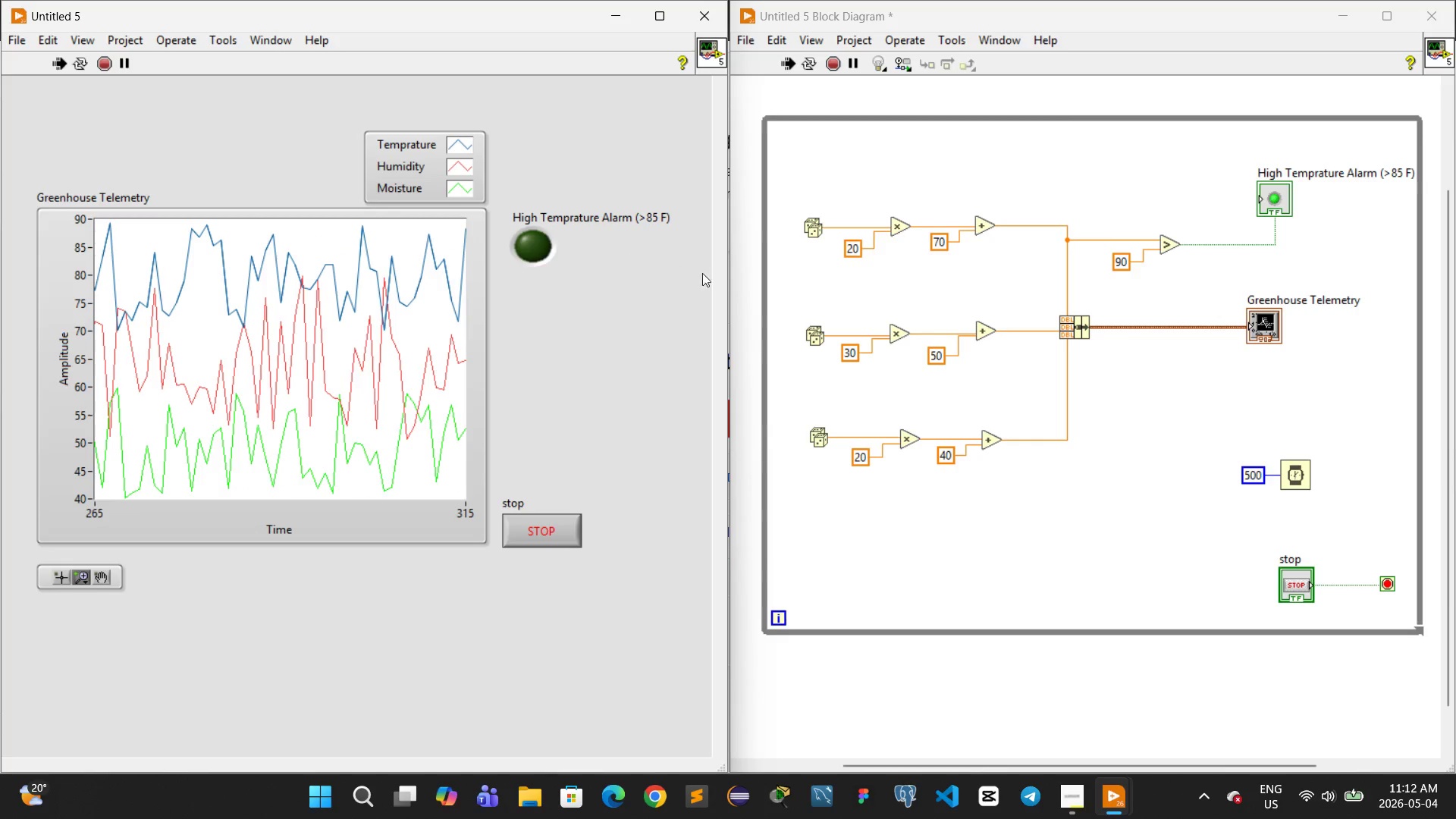 
wait(26.08)
 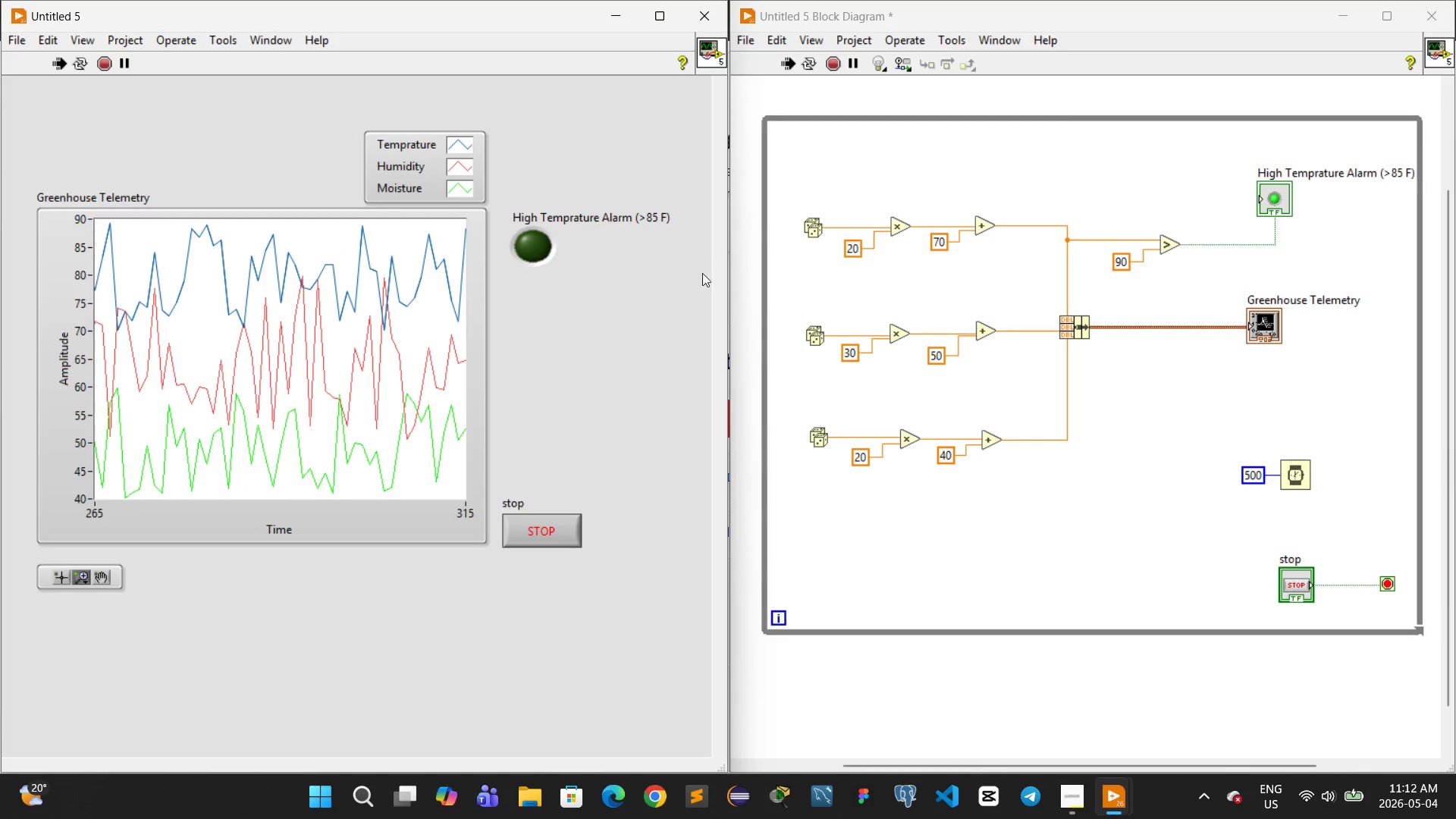 
double_click([1114, 261])
 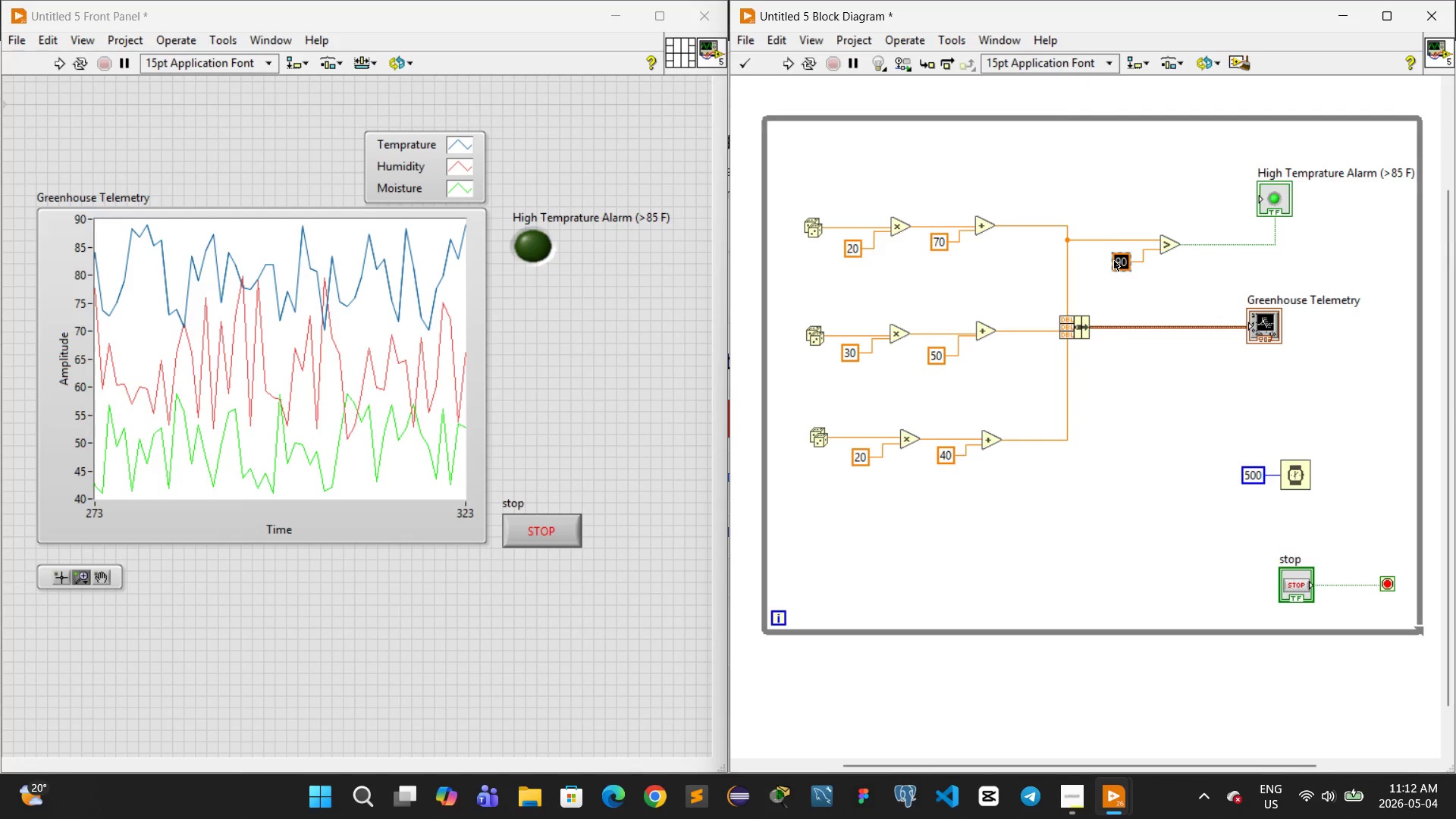 
type(85)
 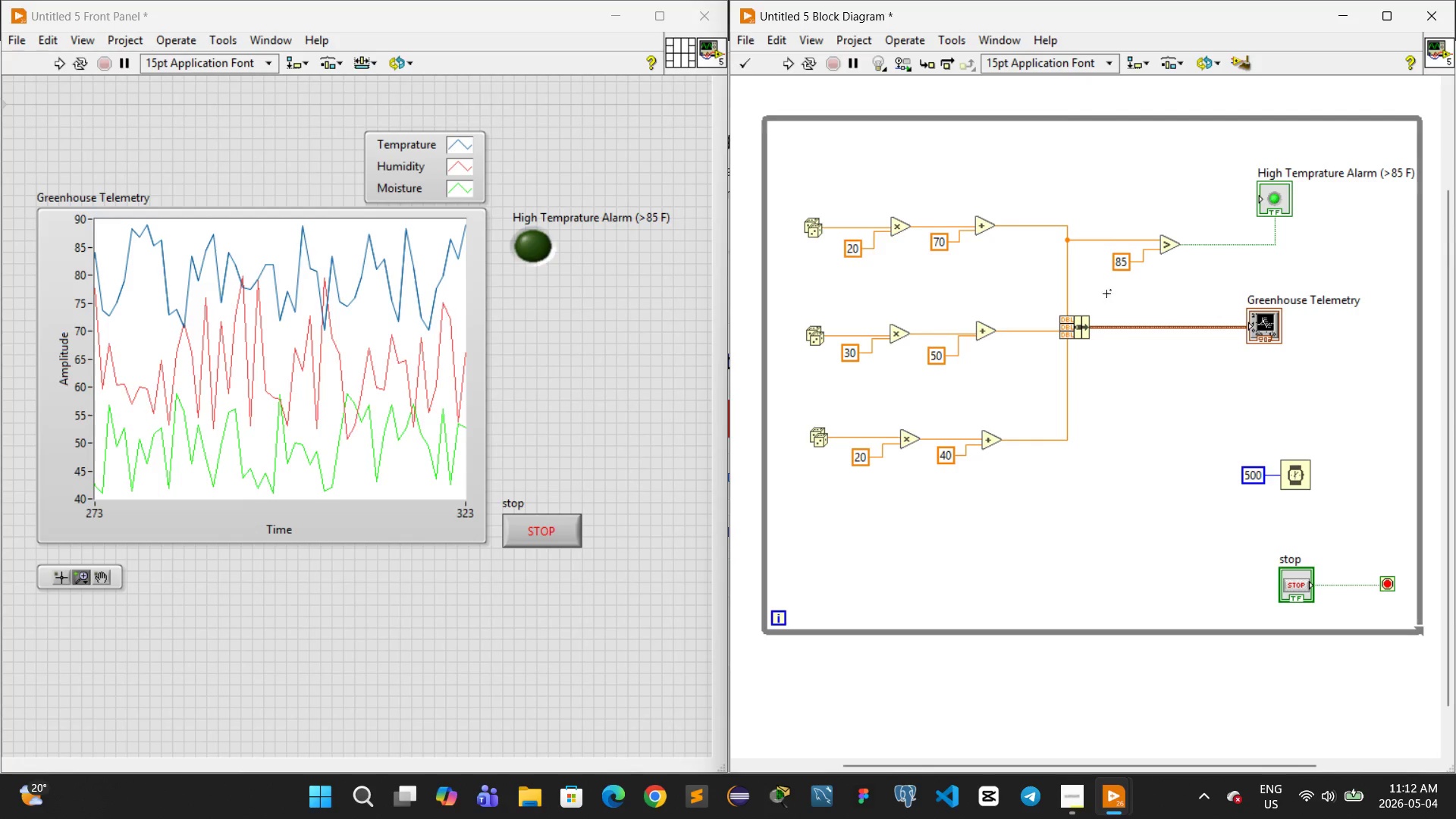 
left_click([1110, 295])
 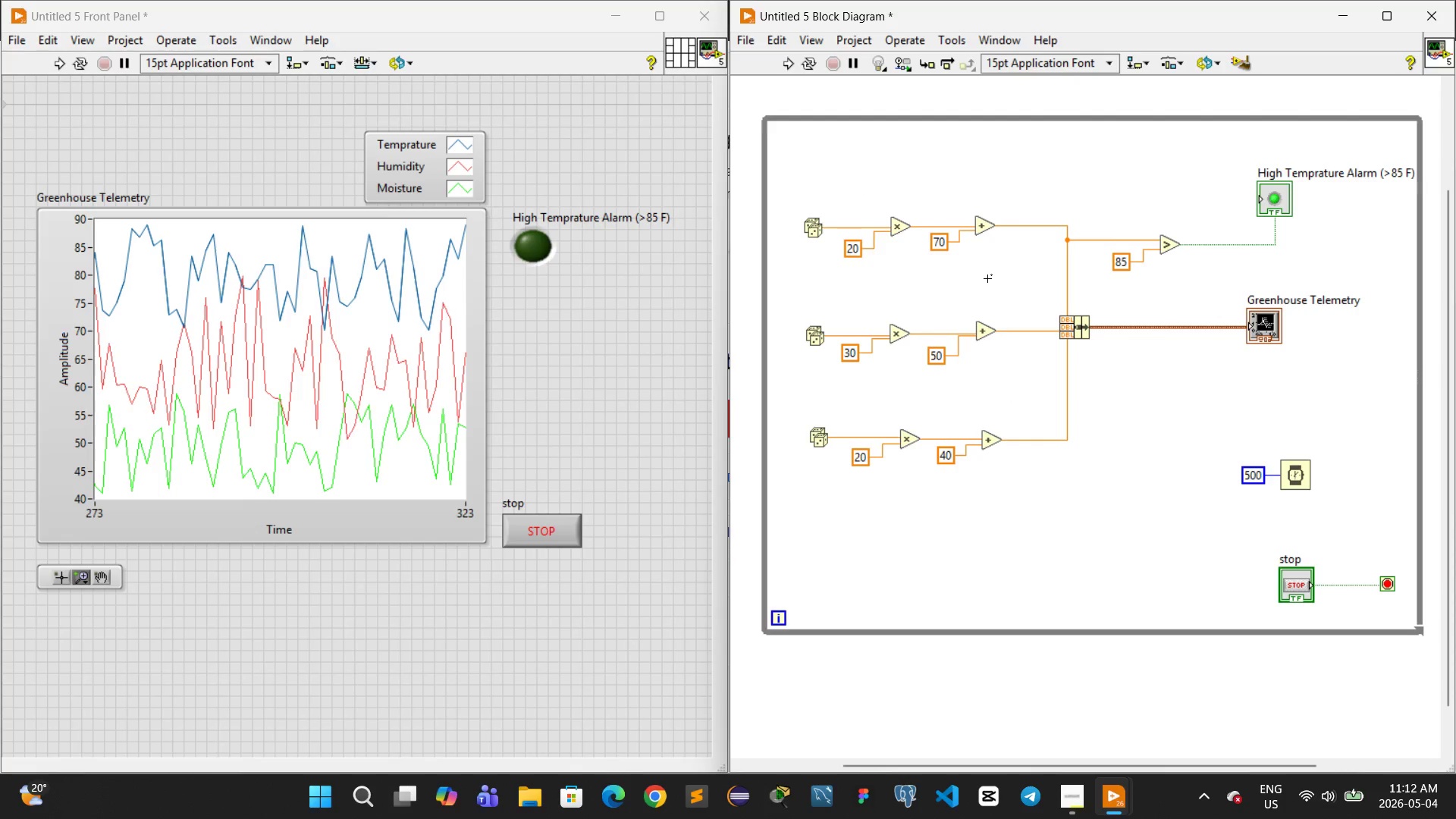 